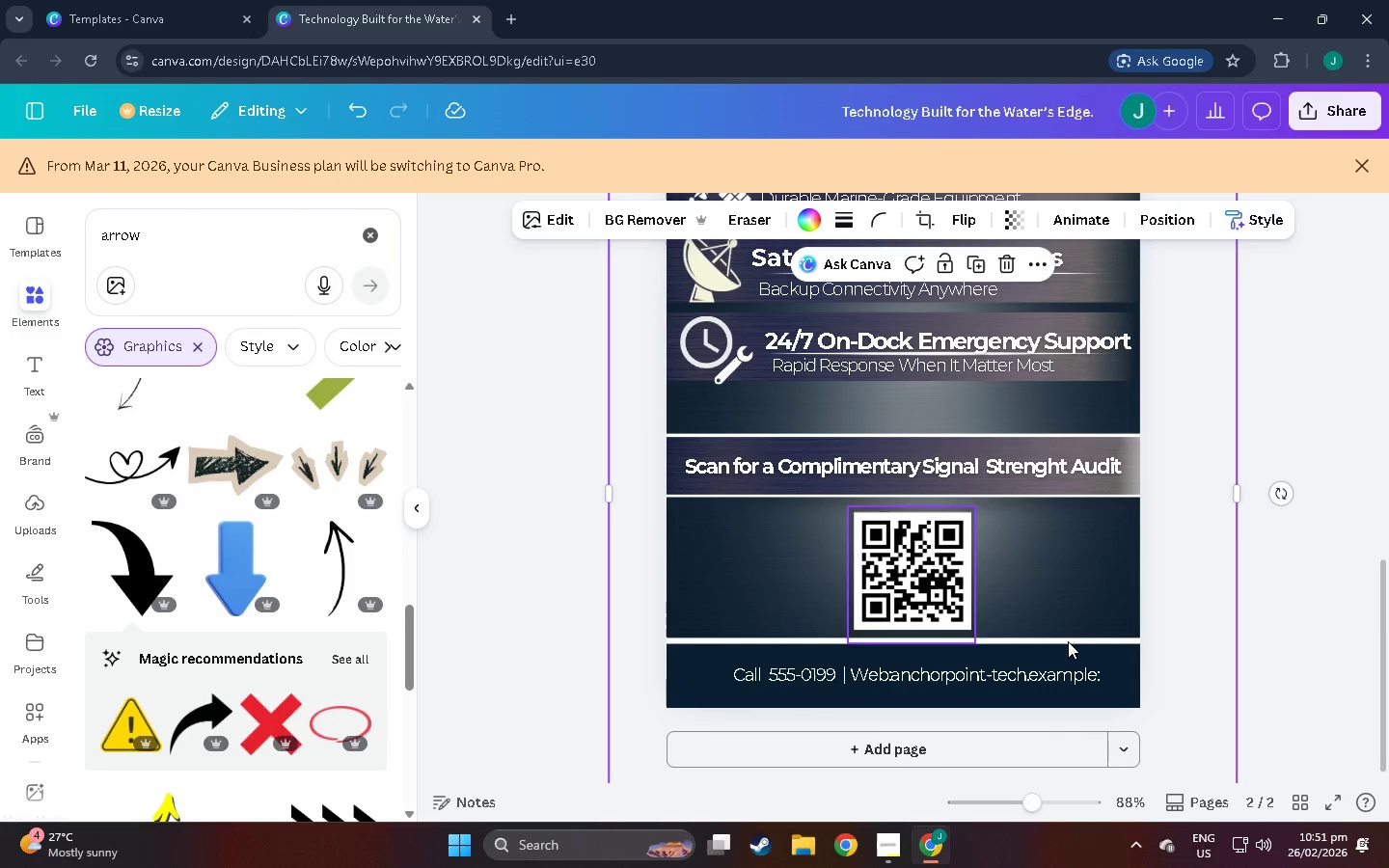 
scroll: coordinate [1141, 628], scroll_direction: down, amount: 11.0
 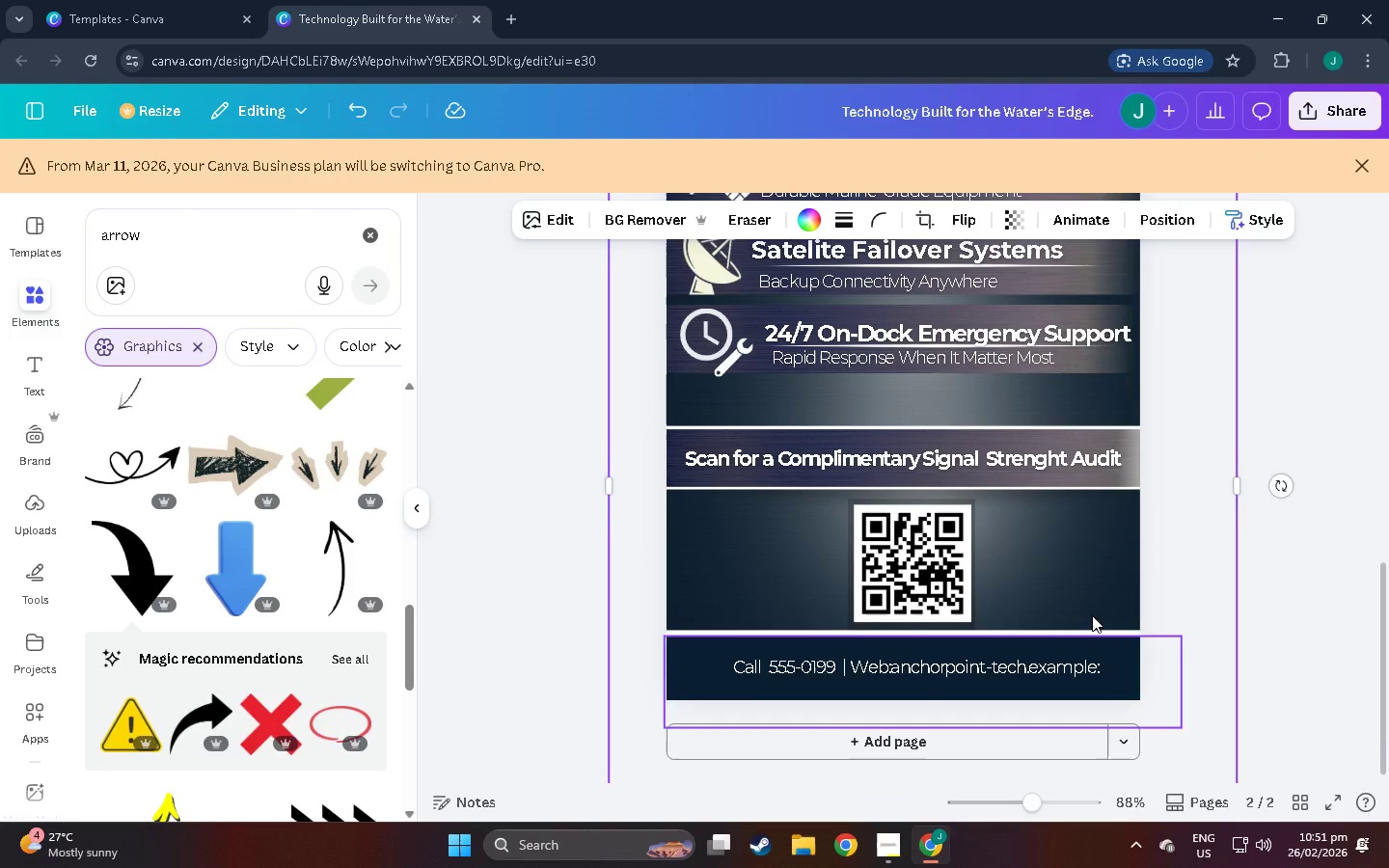 
scroll: coordinate [1014, 649], scroll_direction: up, amount: 25.0
 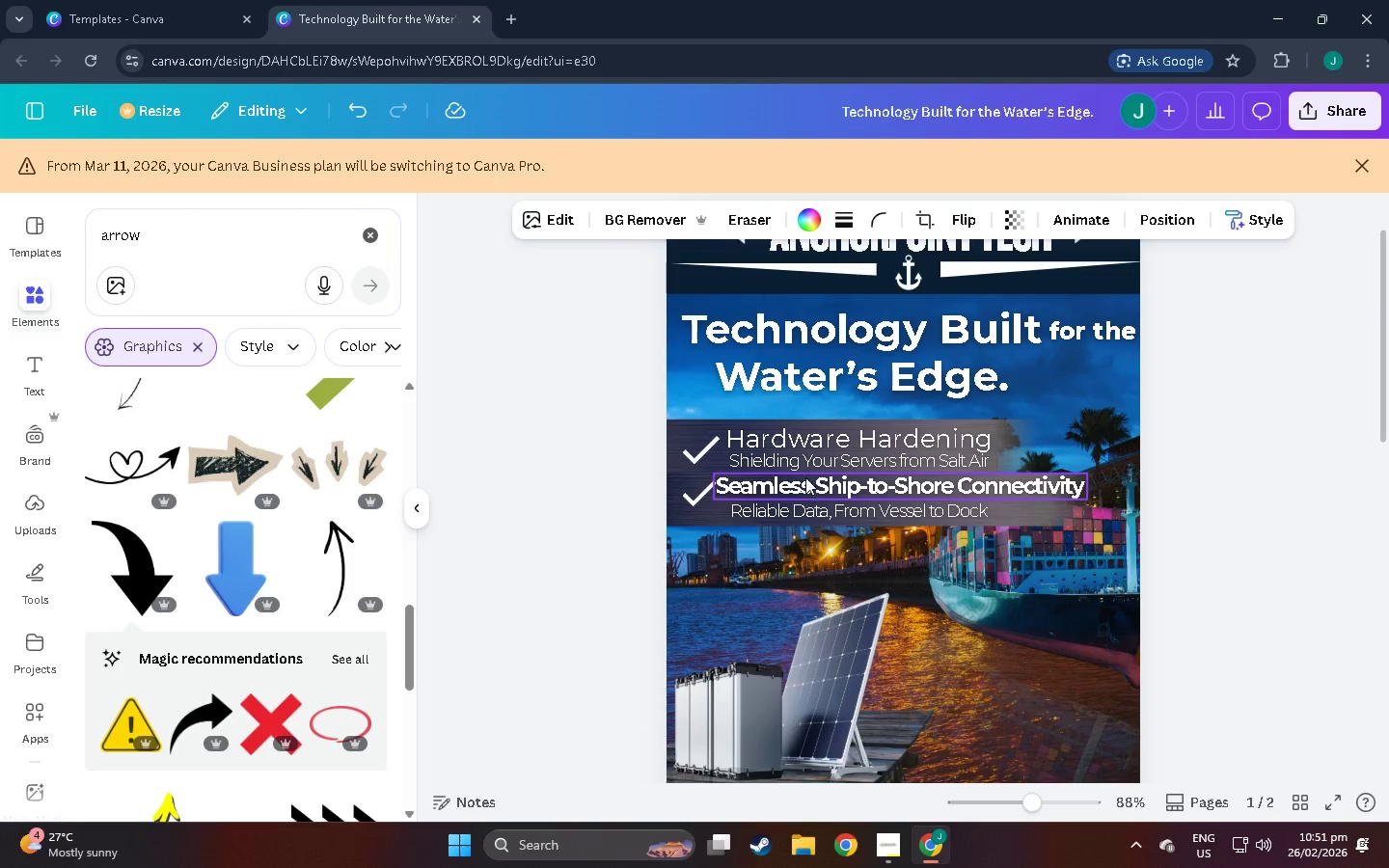 
left_click_drag(start_coordinate=[807, 481], to_coordinate=[807, 488])
 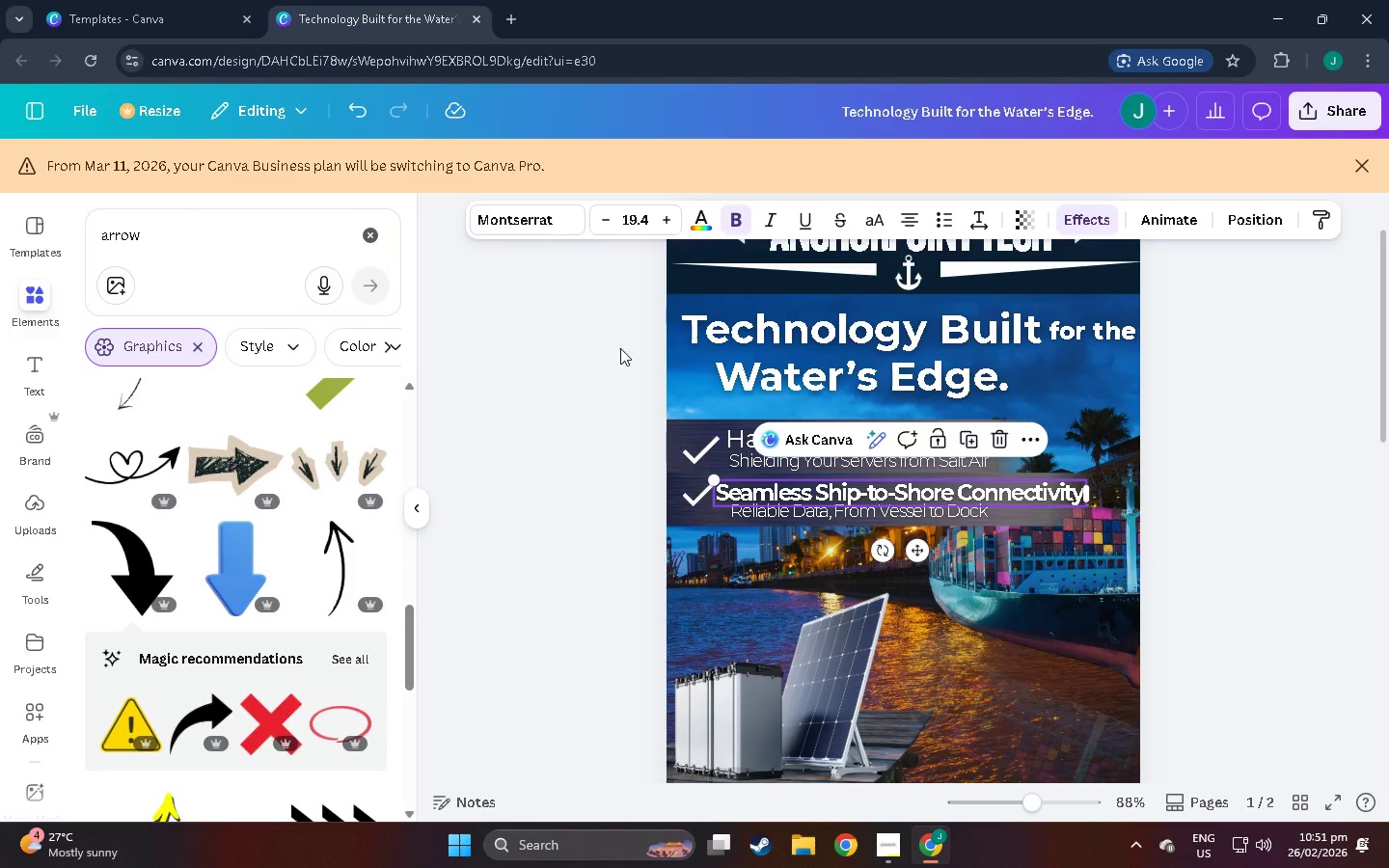 
left_click([545, 218])
 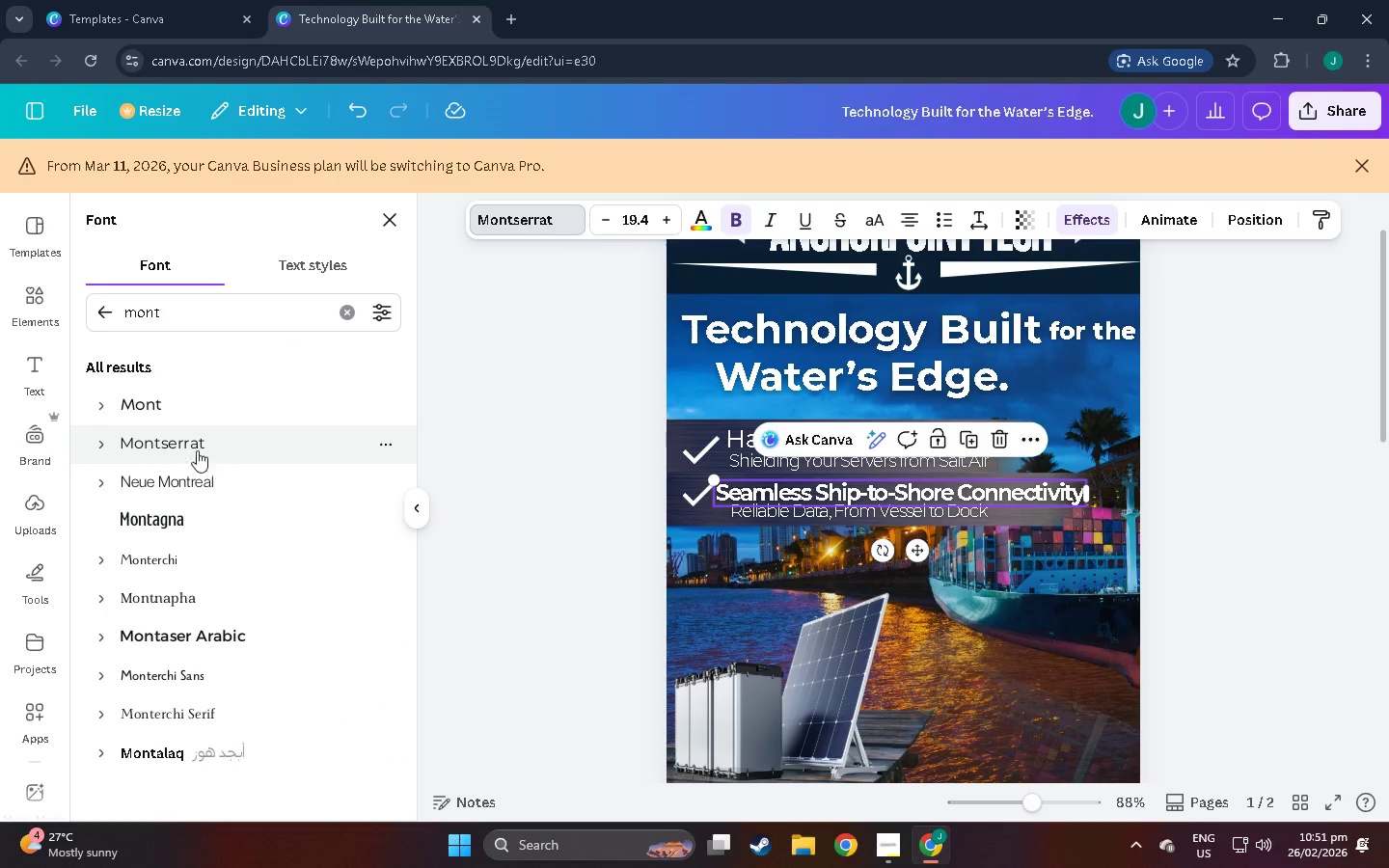 
left_click([101, 439])
 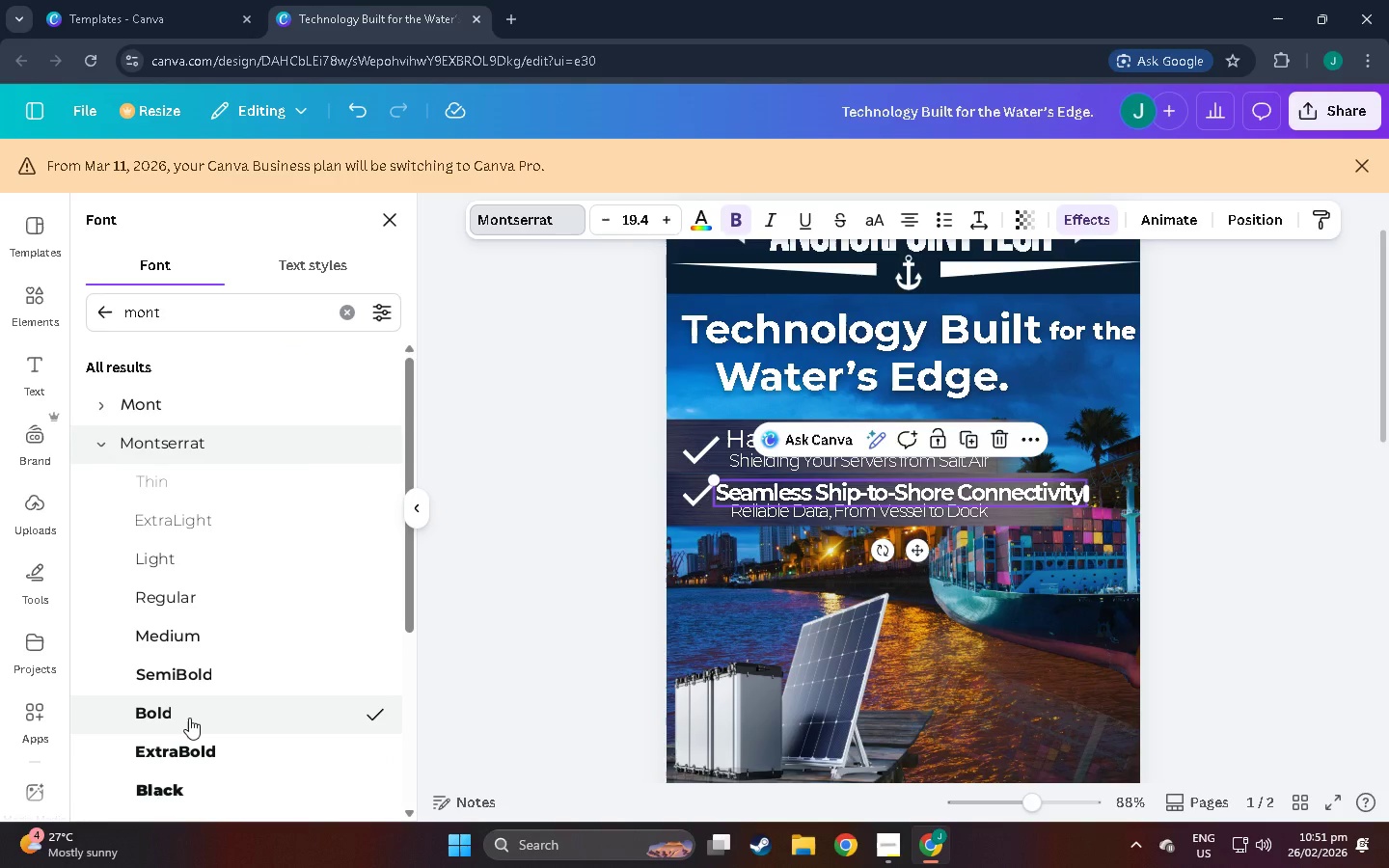 
left_click([181, 603])
 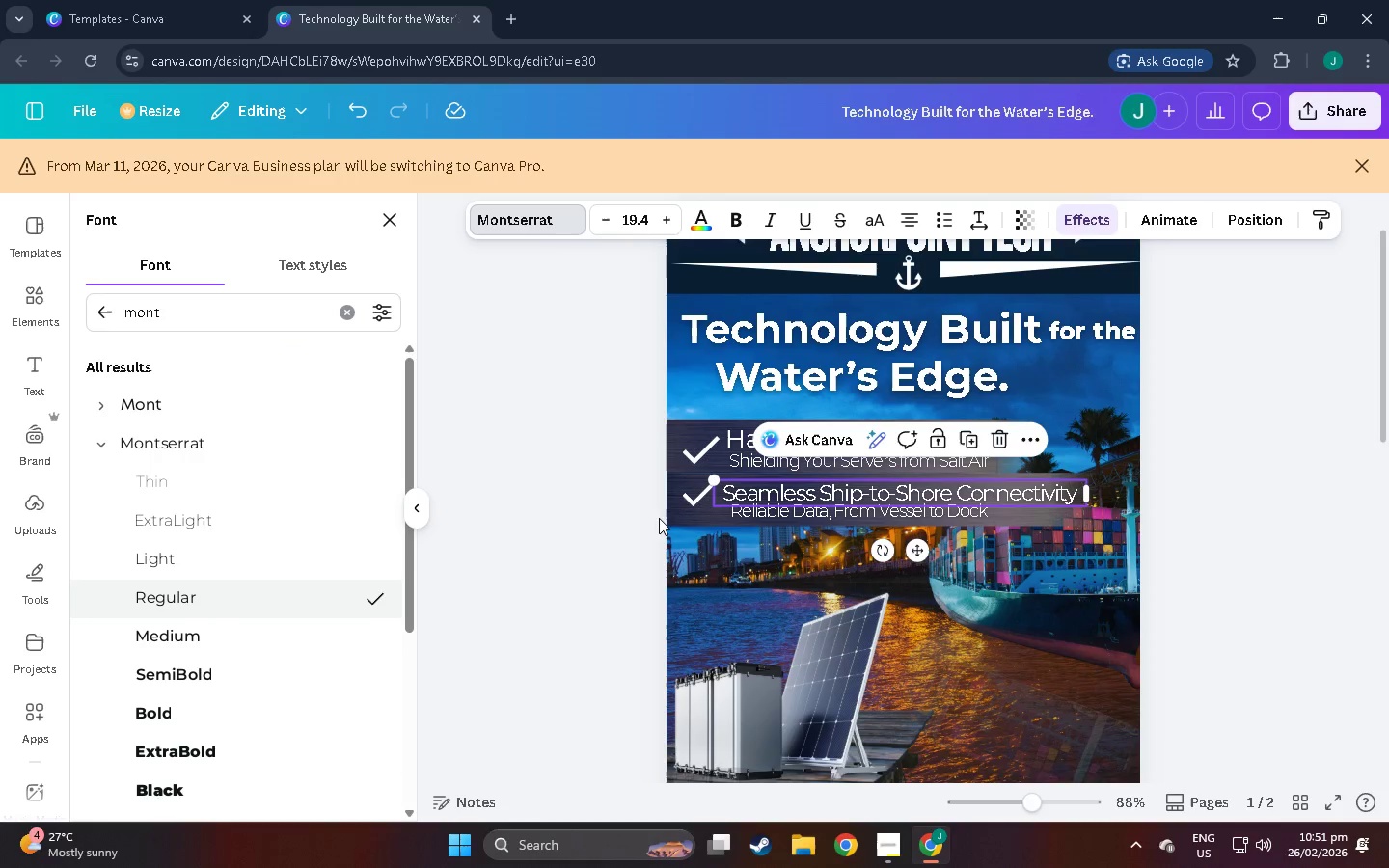 
left_click([725, 438])
 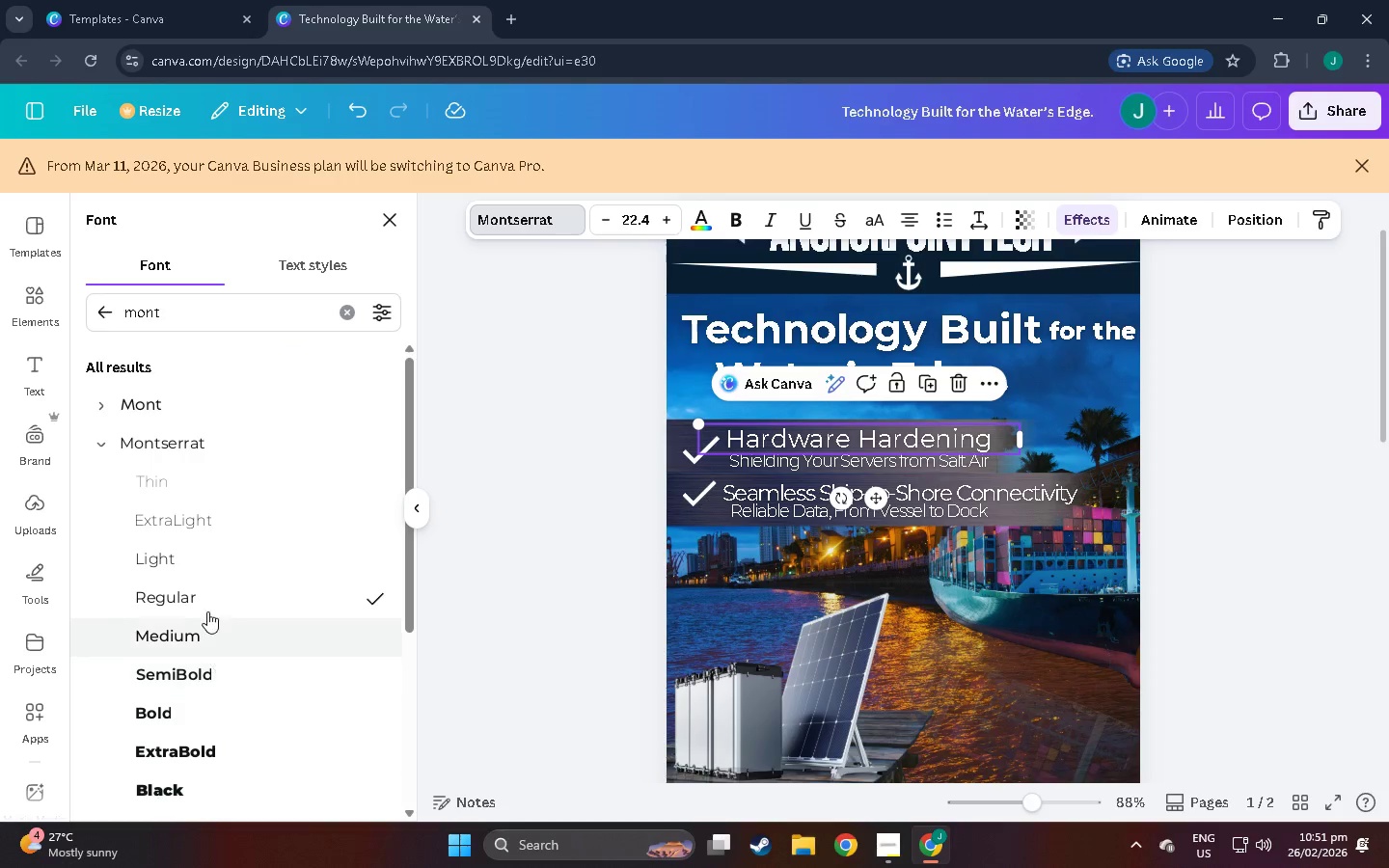 
left_click([205, 601])
 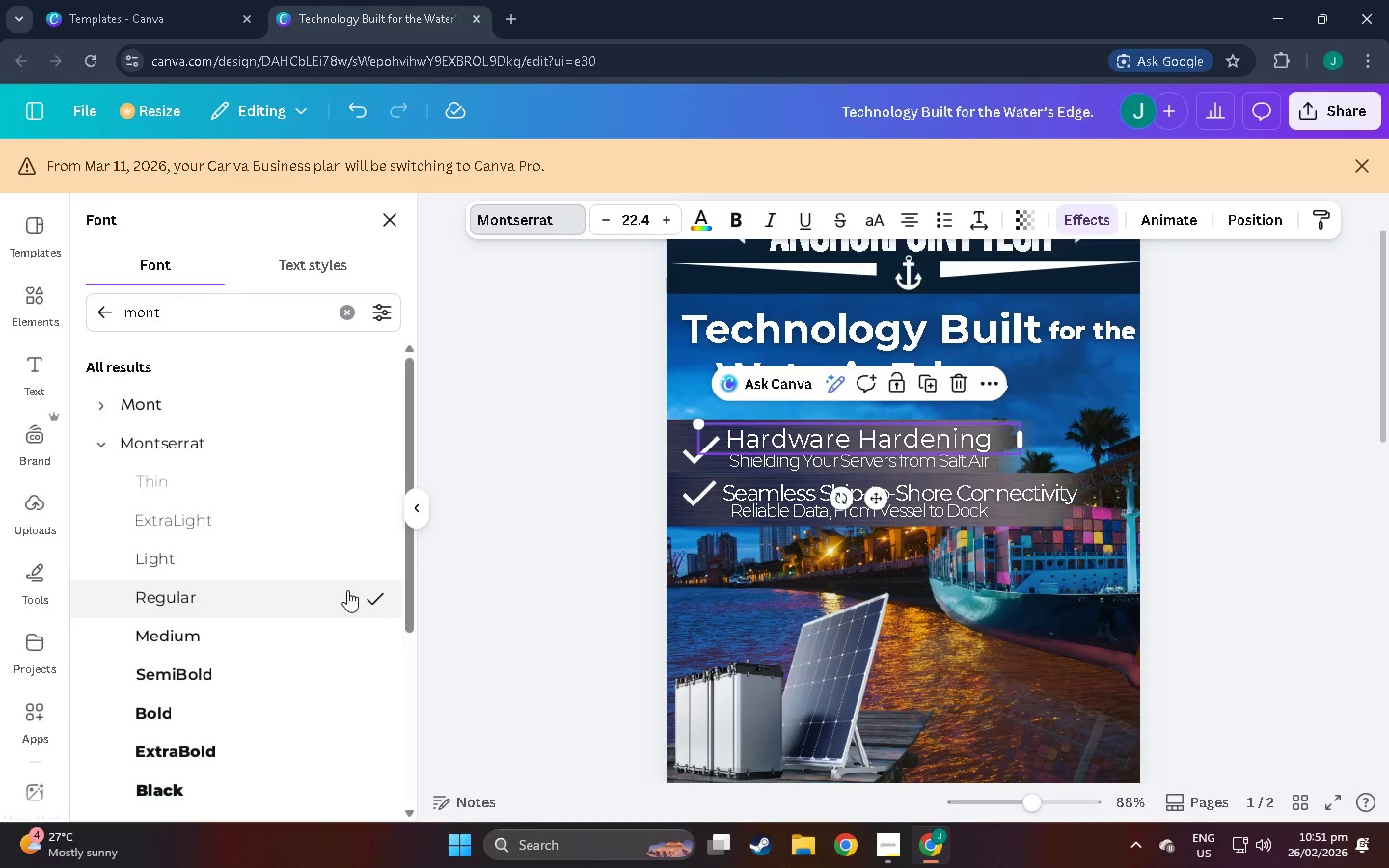 
left_click([550, 553])
 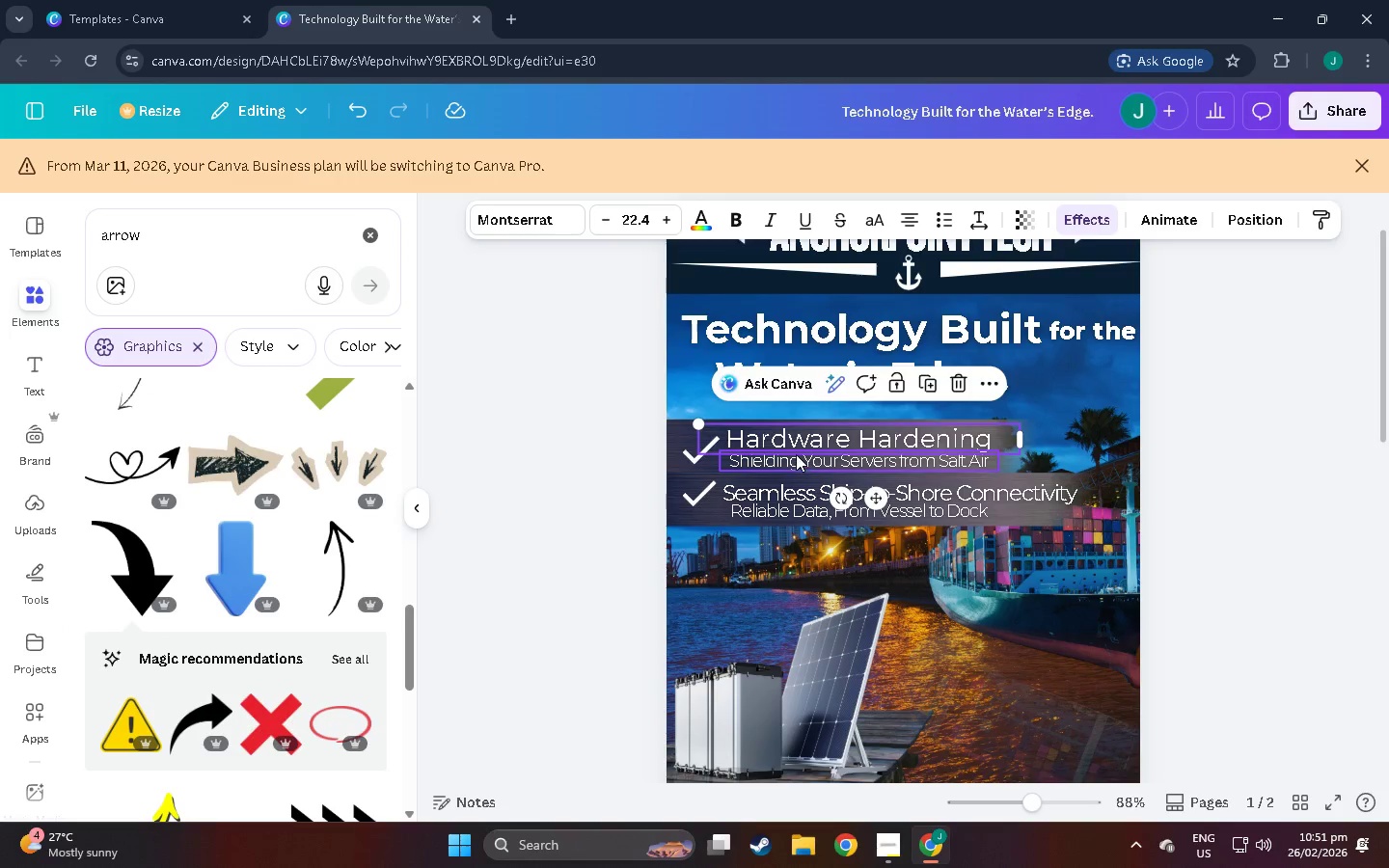 
left_click([796, 454])
 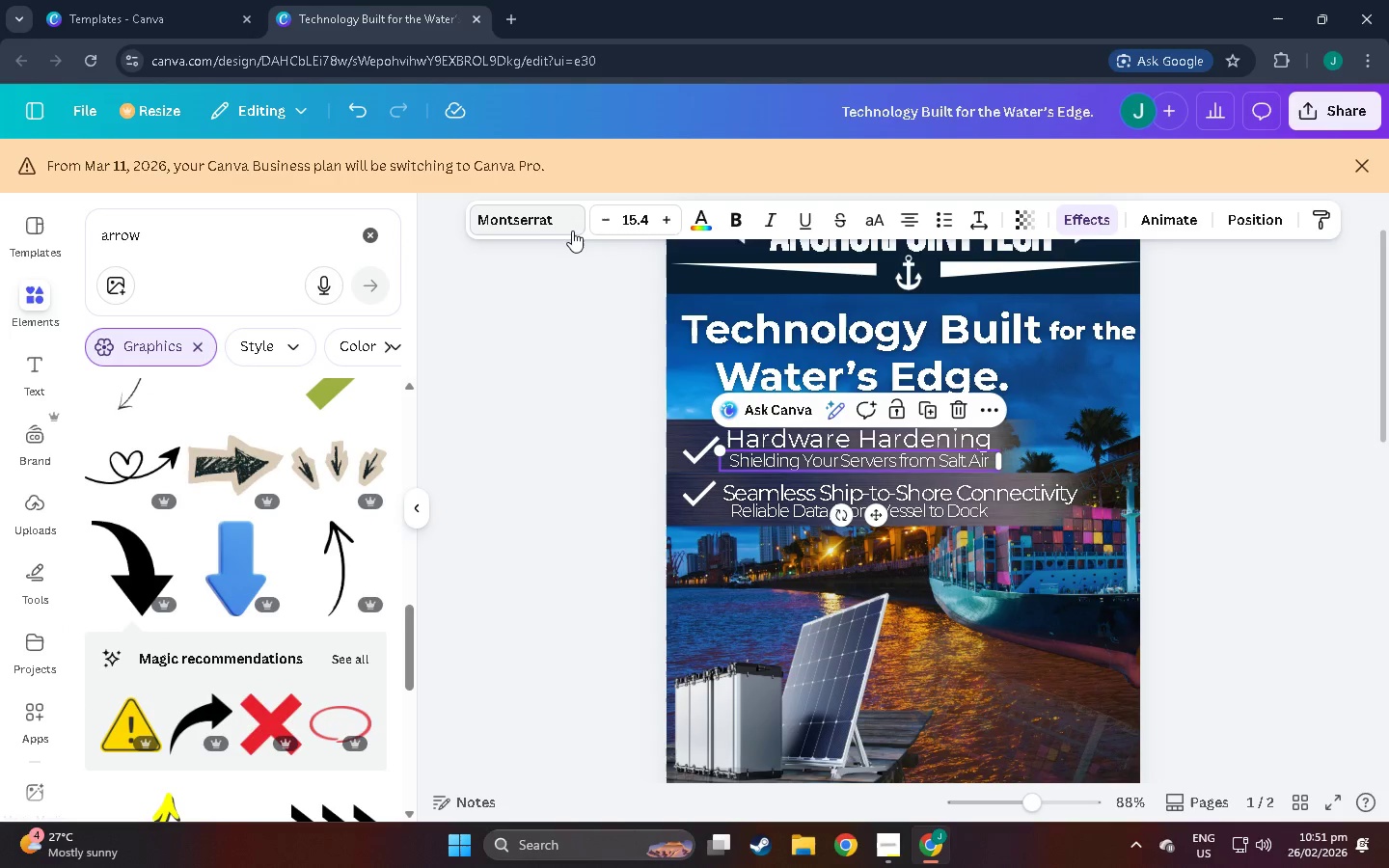 
left_click([572, 230])
 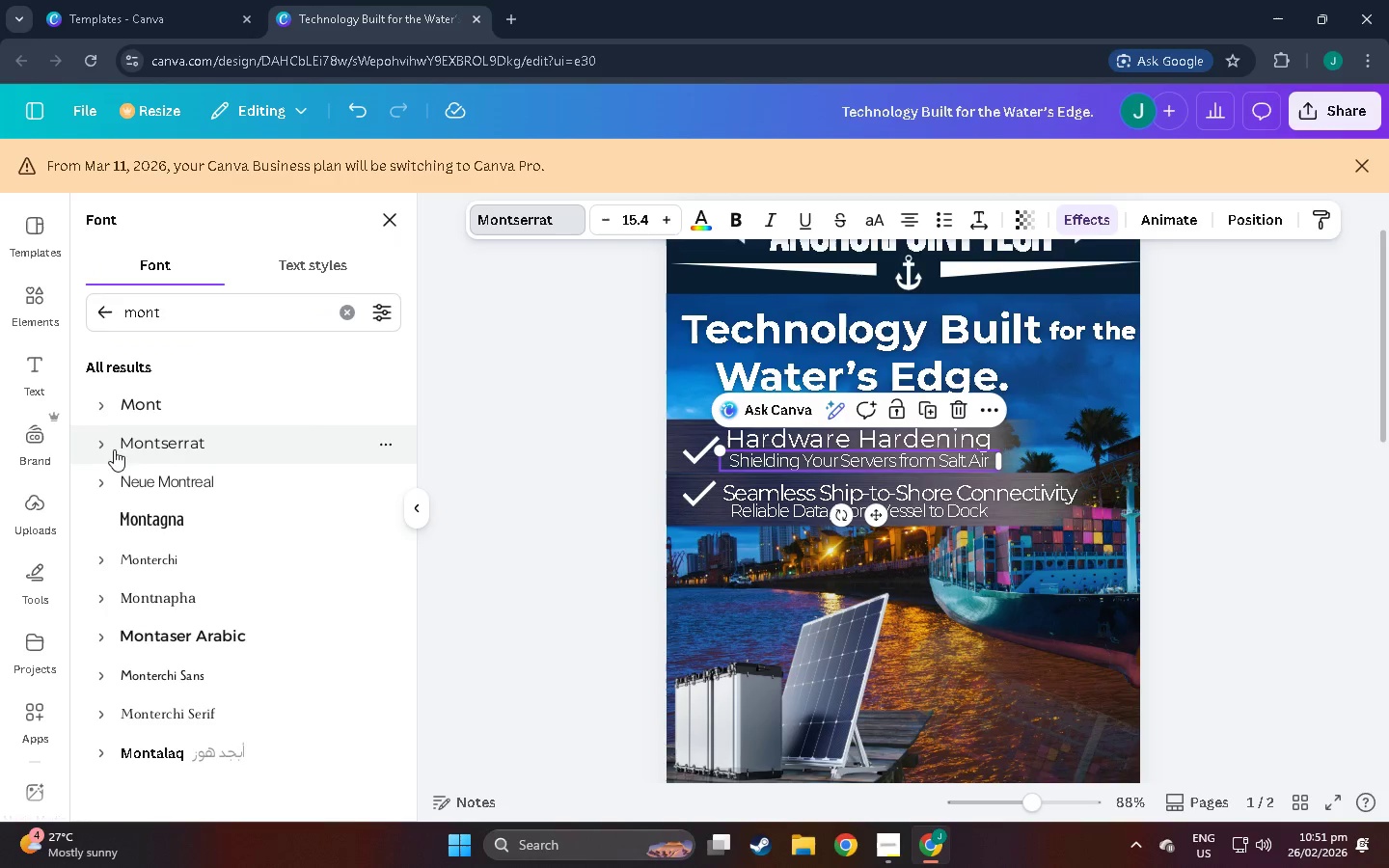 
left_click([104, 438])
 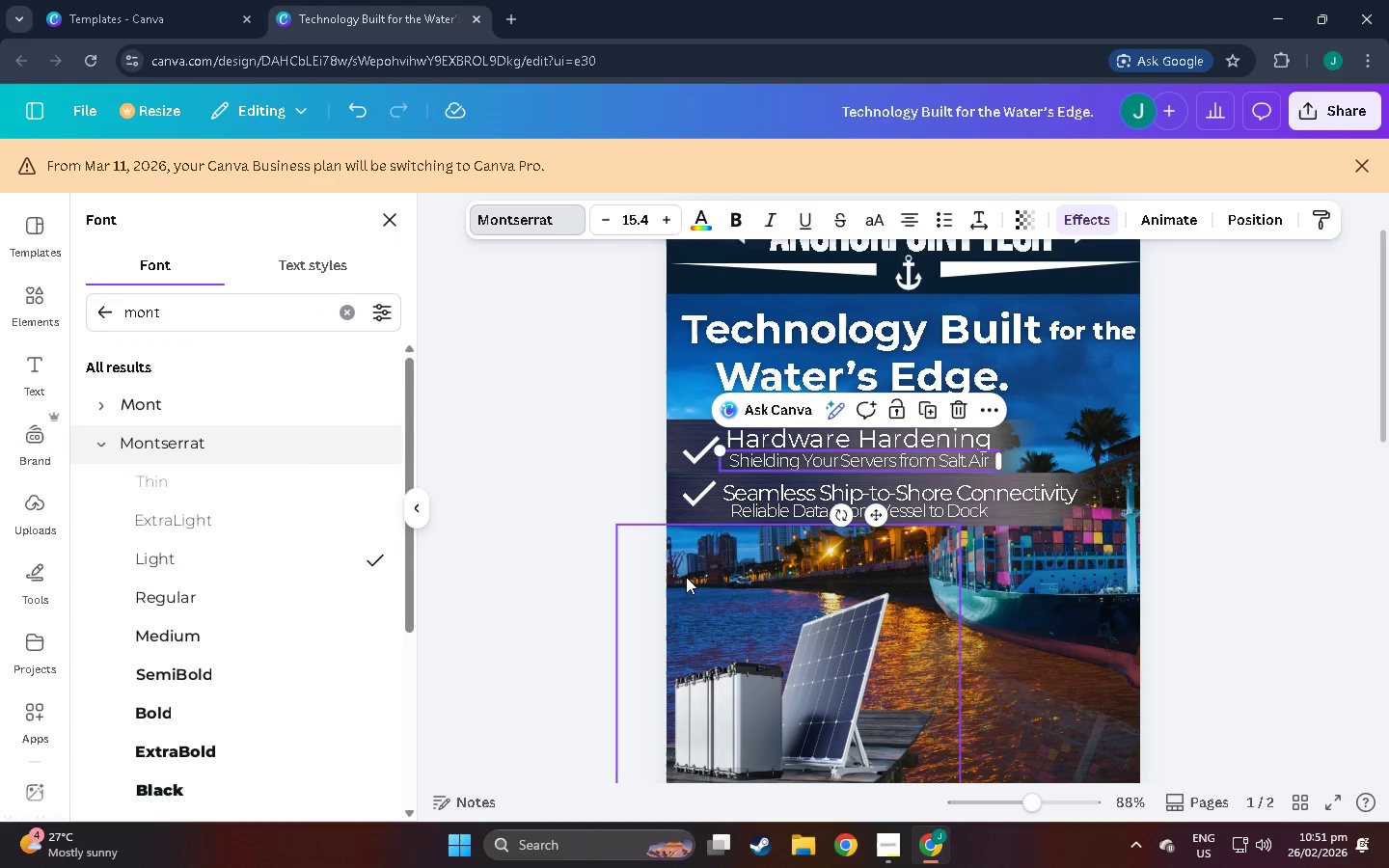 
left_click([544, 573])
 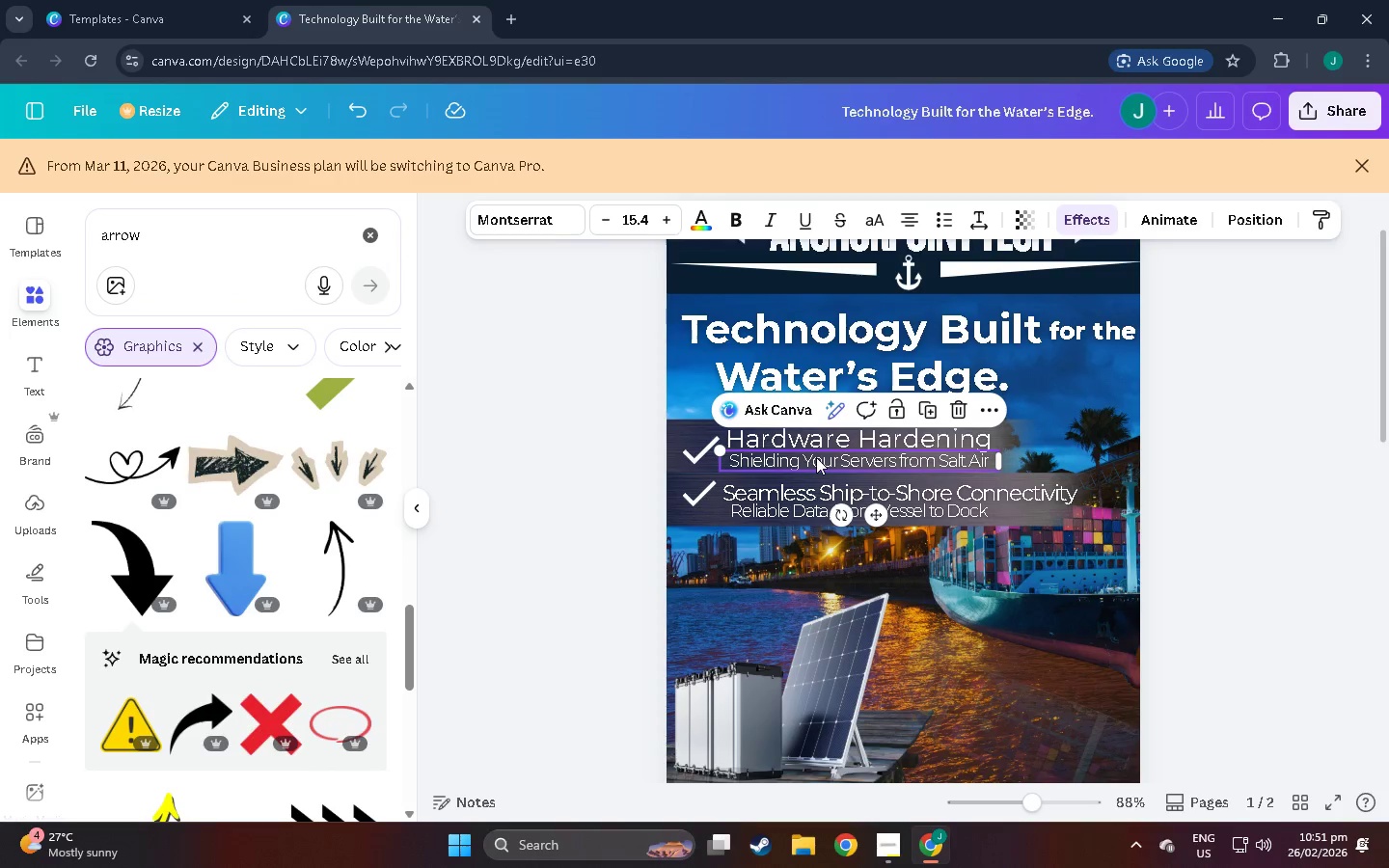 
left_click([816, 456])
 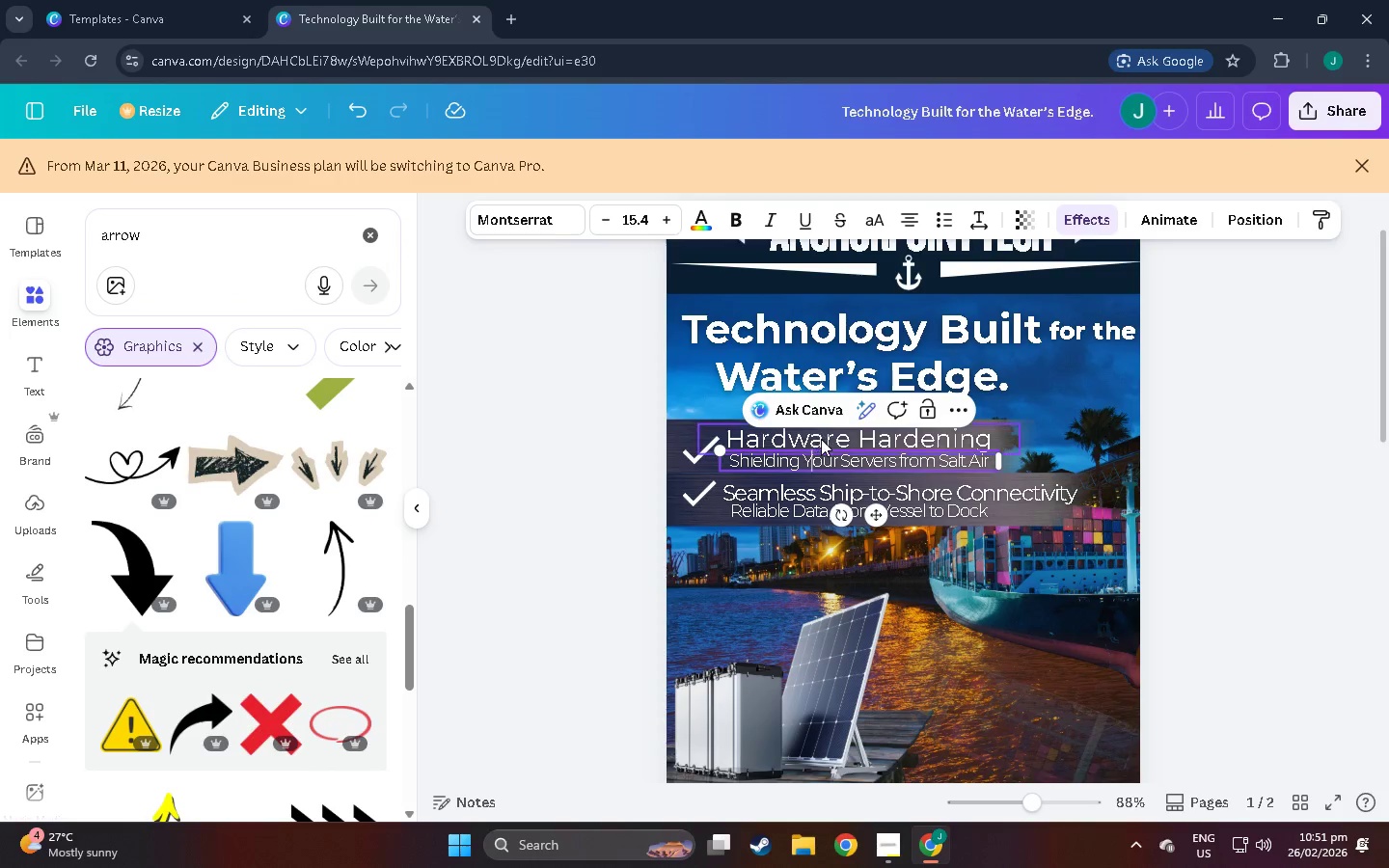 
left_click([821, 439])
 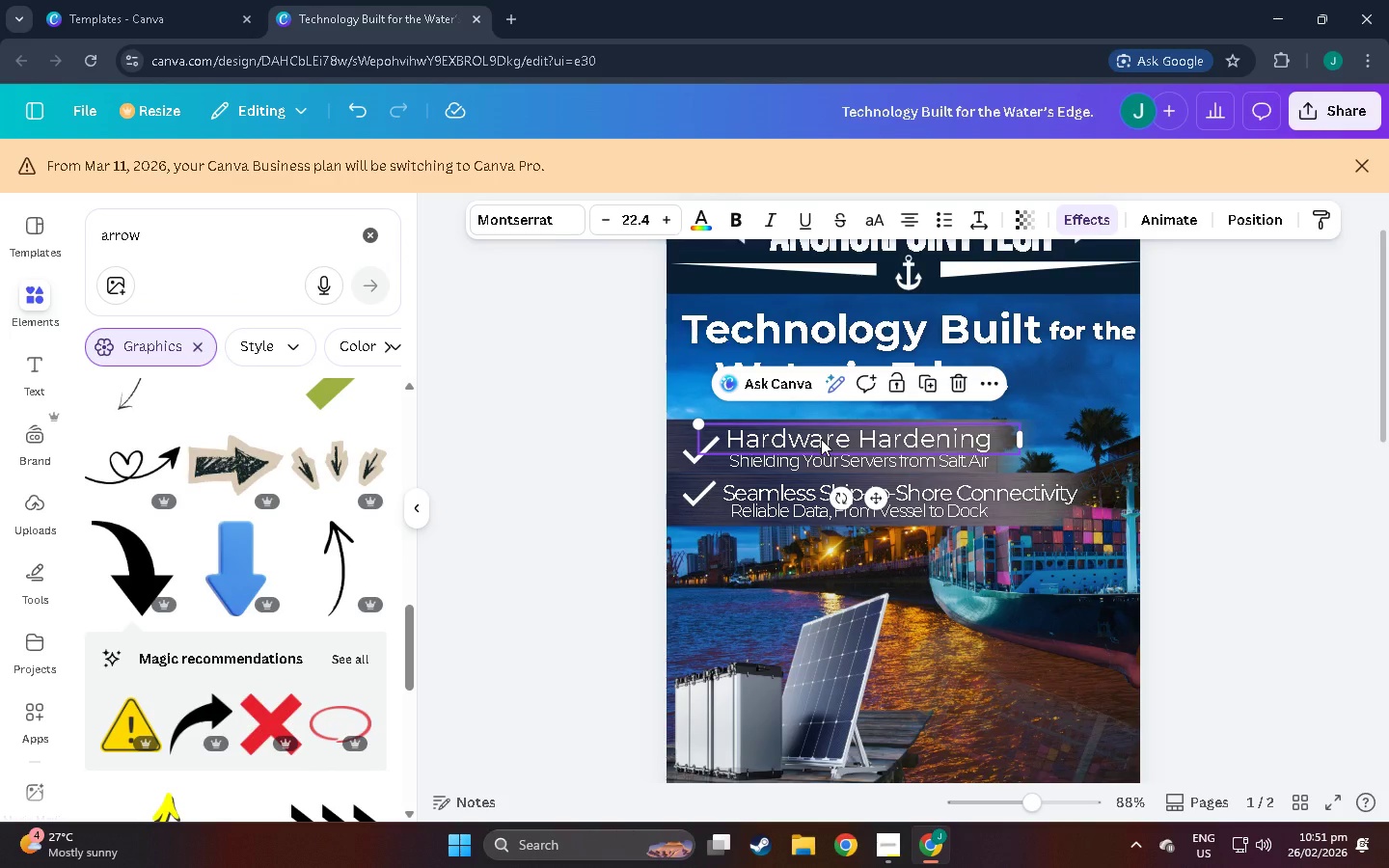 
key(Control+B)
 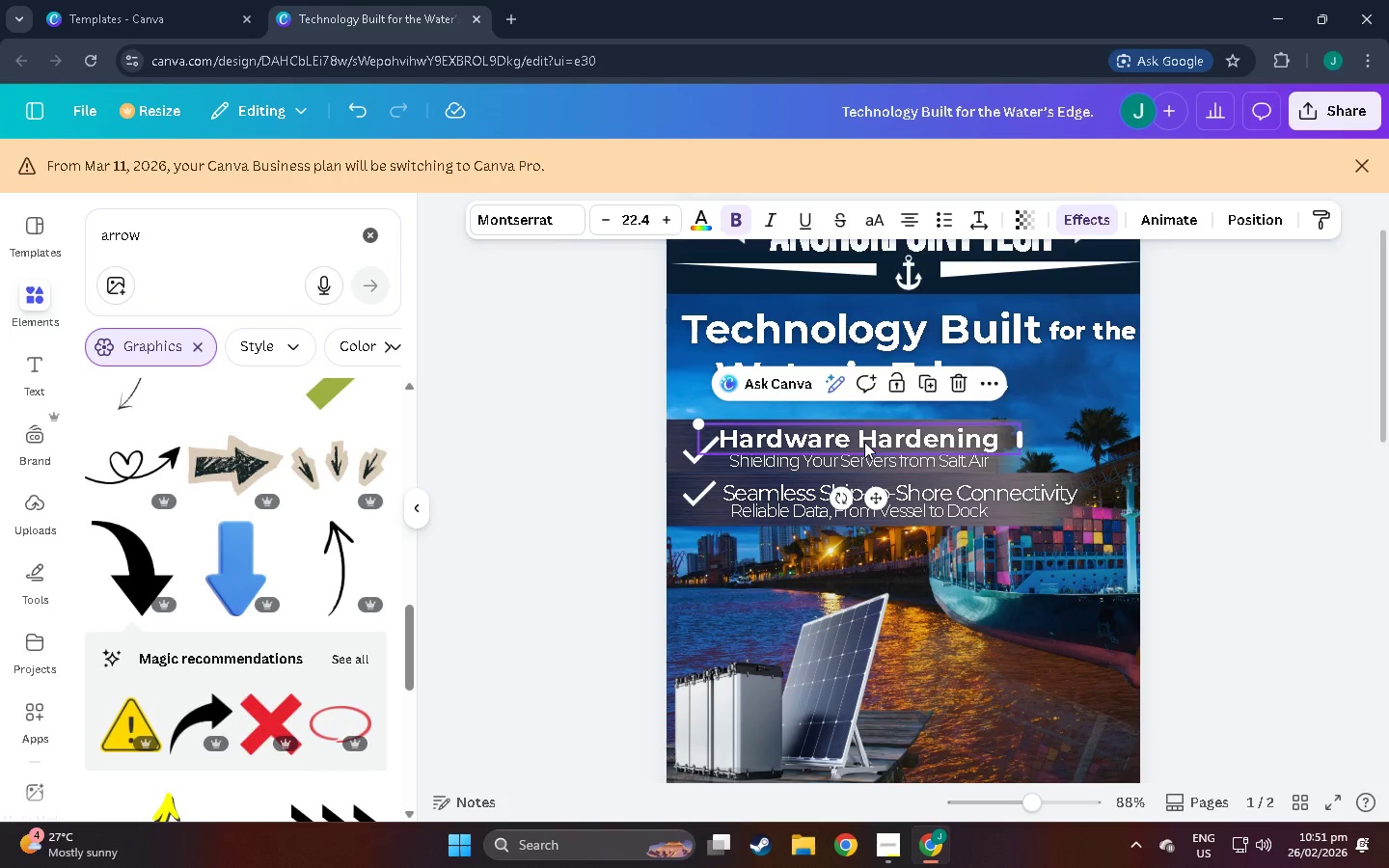 
left_click_drag(start_coordinate=[864, 442], to_coordinate=[873, 442])
 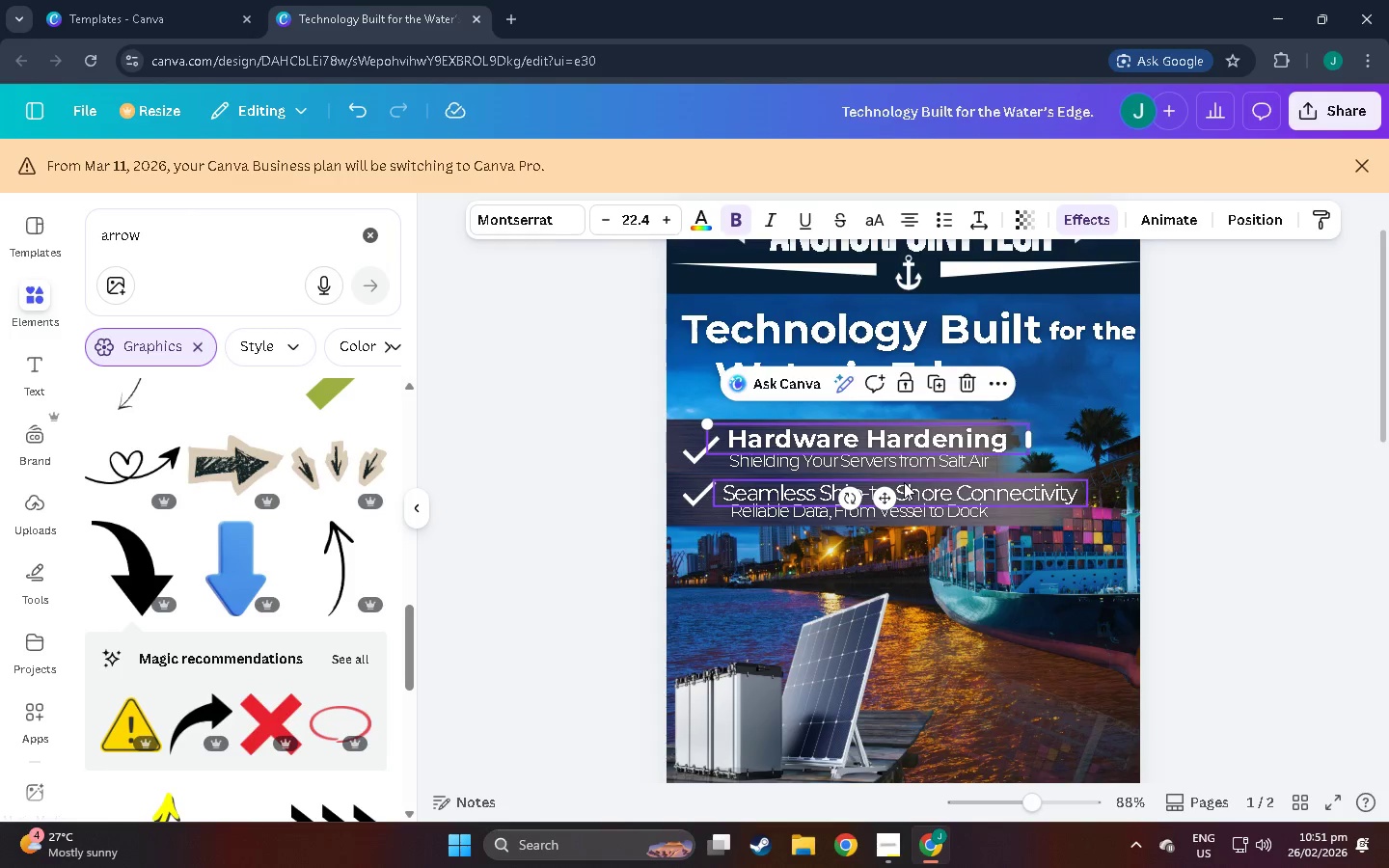 
left_click([904, 482])
 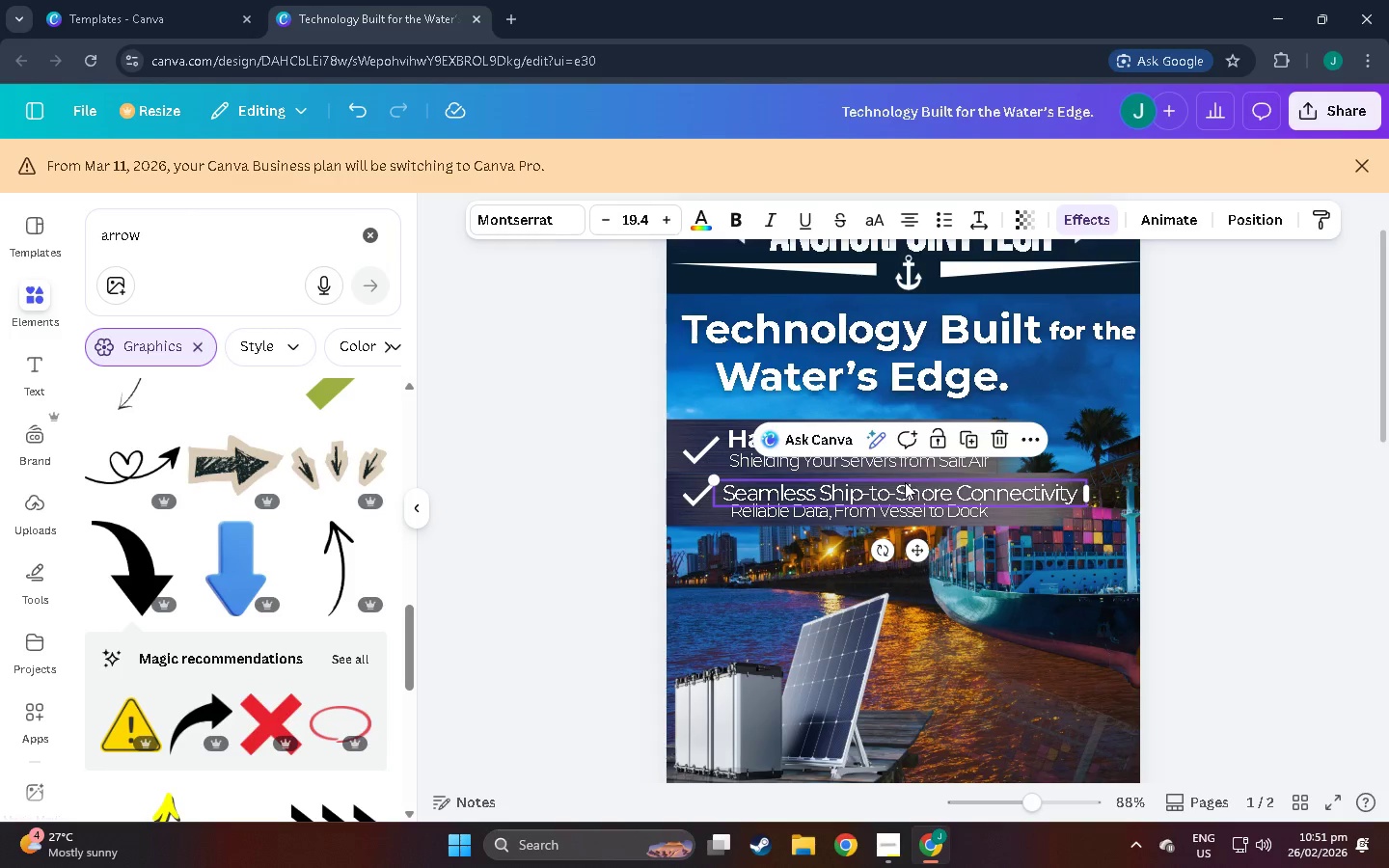 
key(Control+B)
 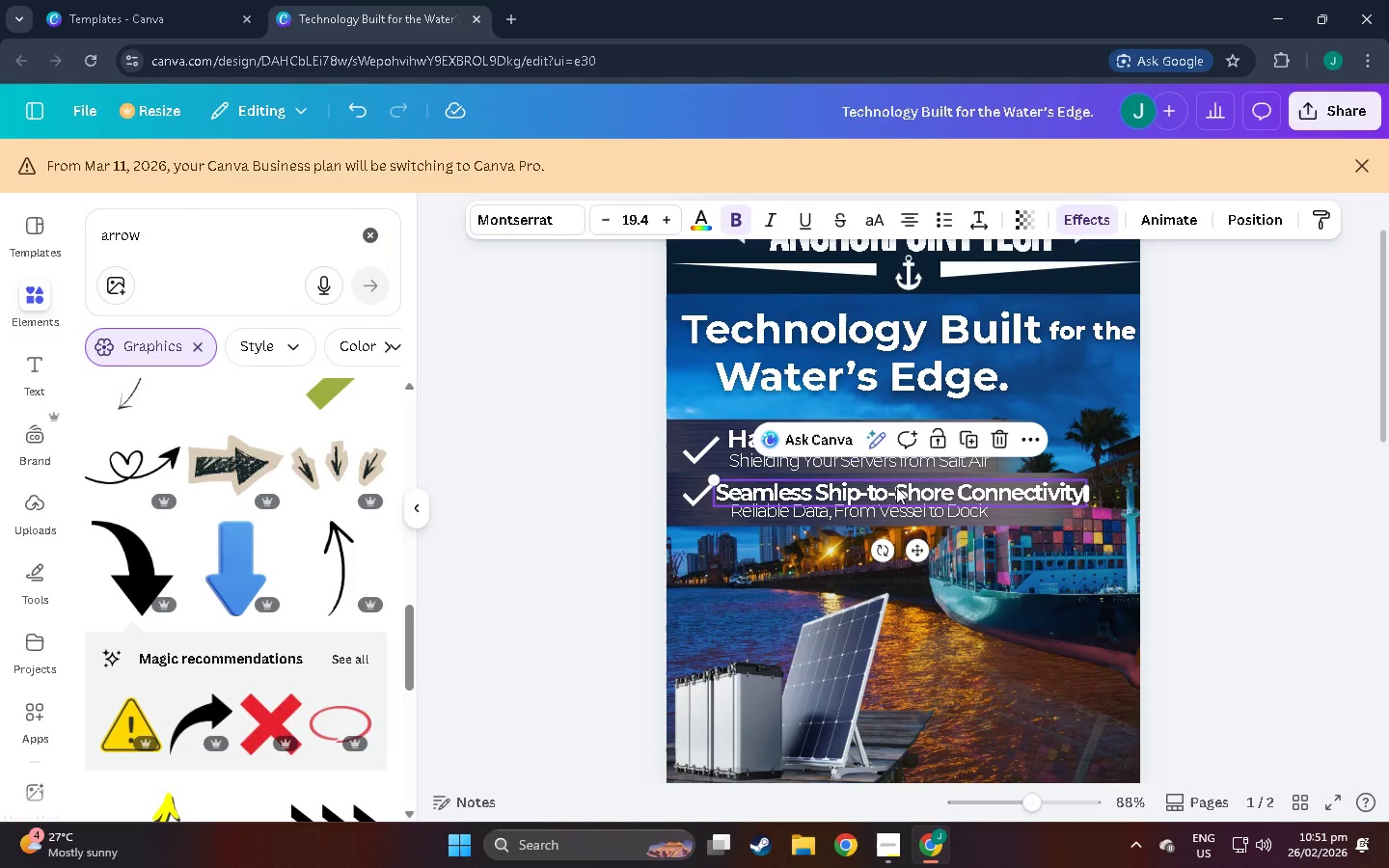 
left_click_drag(start_coordinate=[896, 487], to_coordinate=[909, 486])
 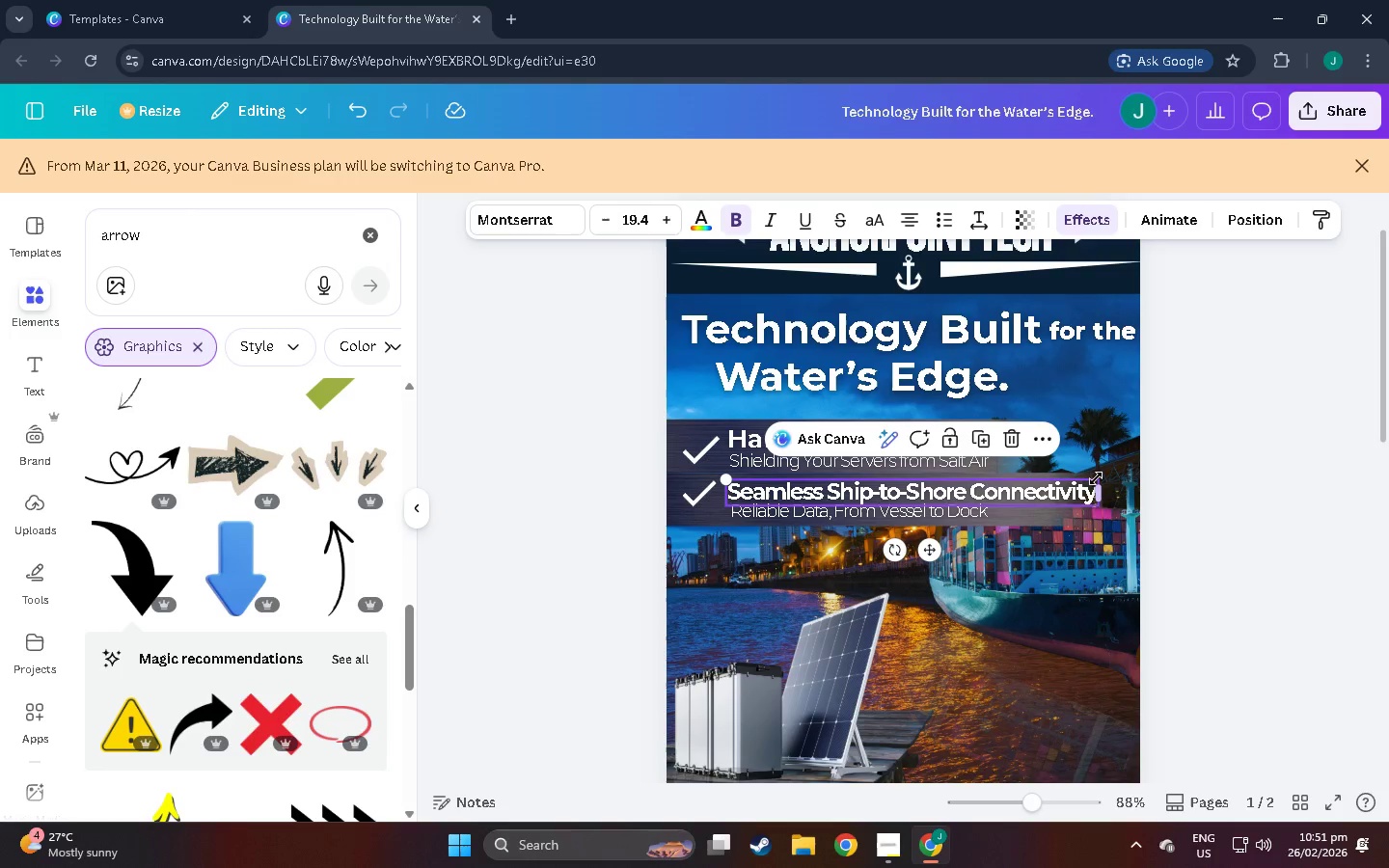 
left_click_drag(start_coordinate=[1096, 476], to_coordinate=[1075, 477])
 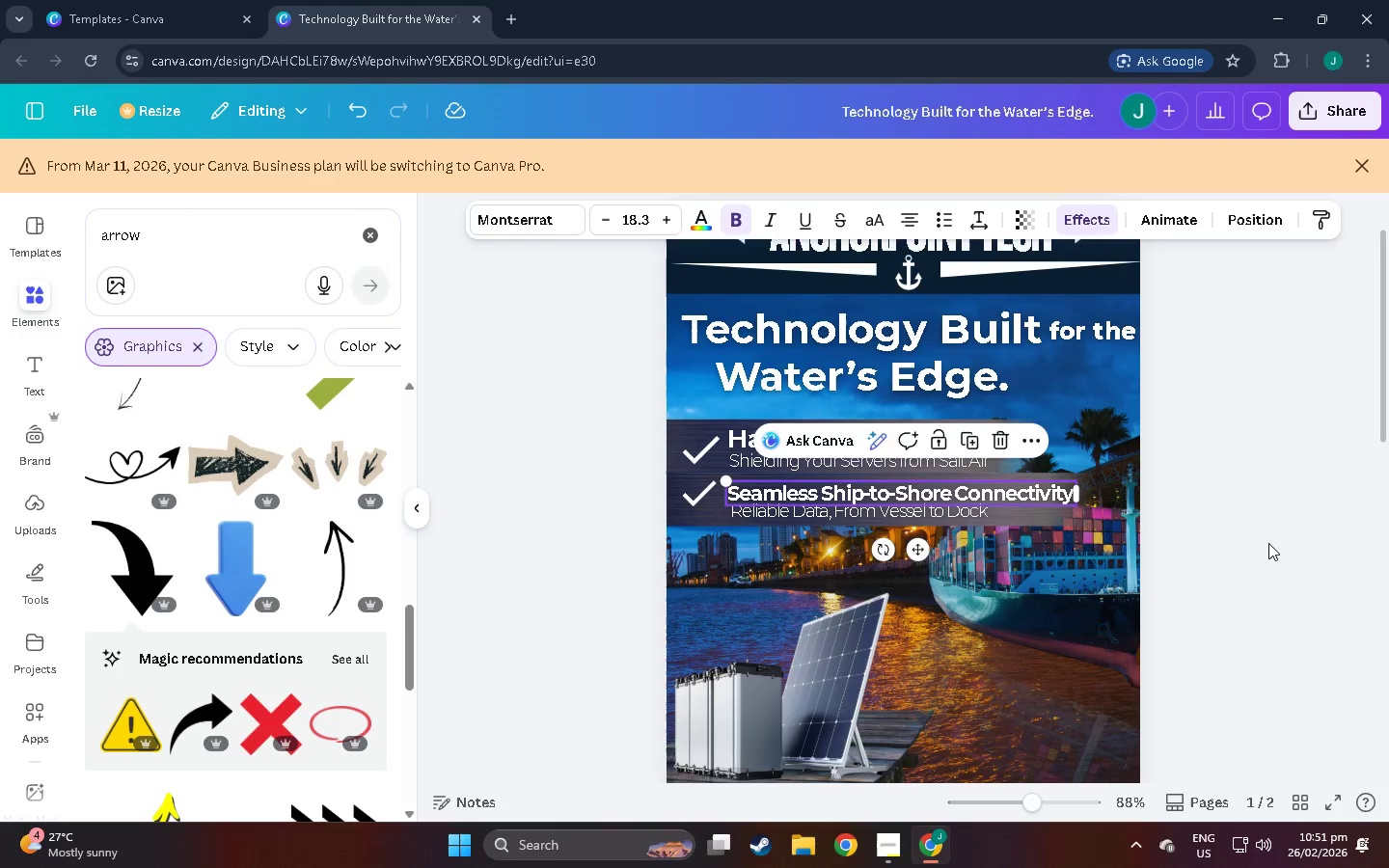 
left_click([1271, 543])
 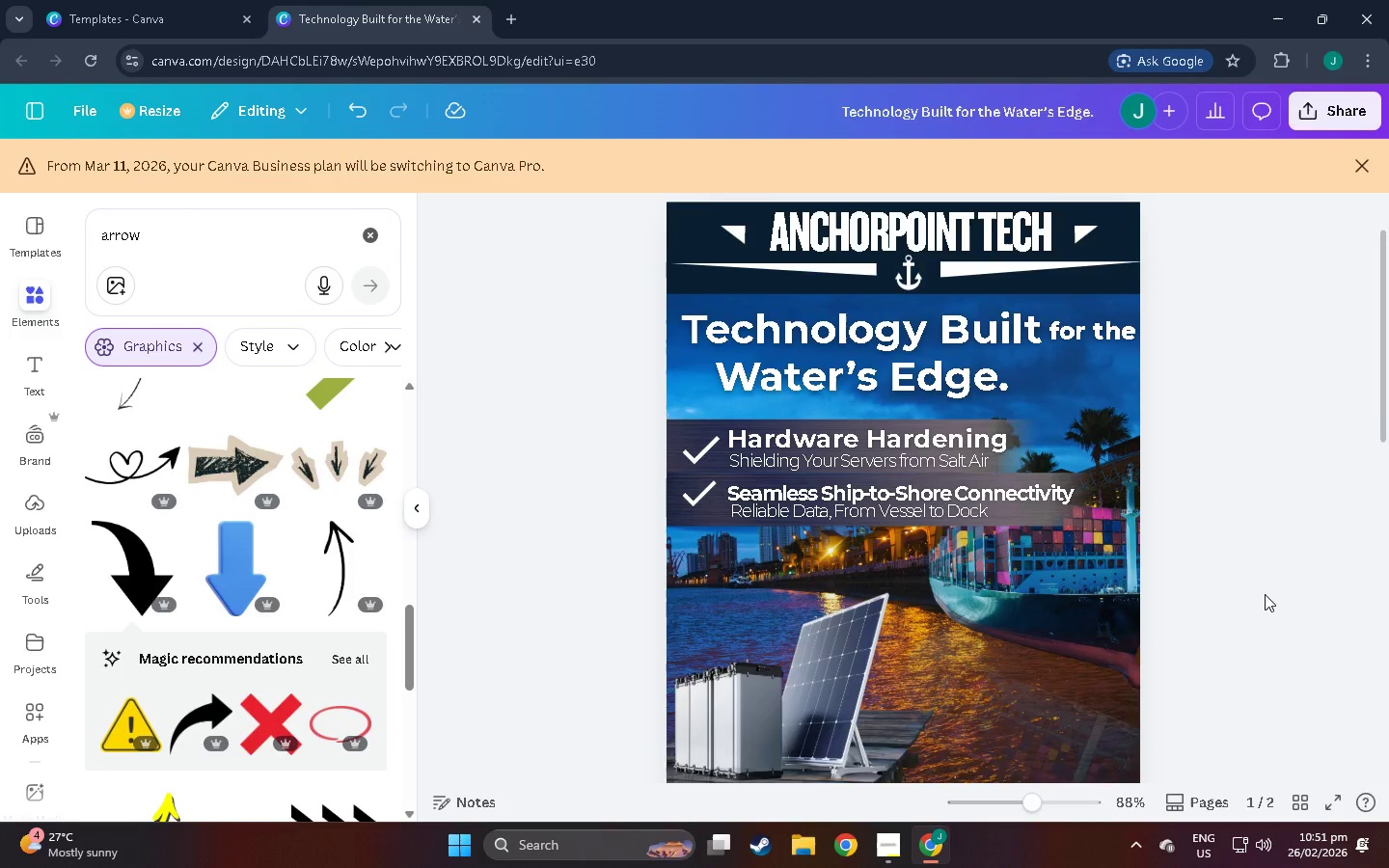 
scroll: coordinate [1265, 594], scroll_direction: up, amount: 3.0
 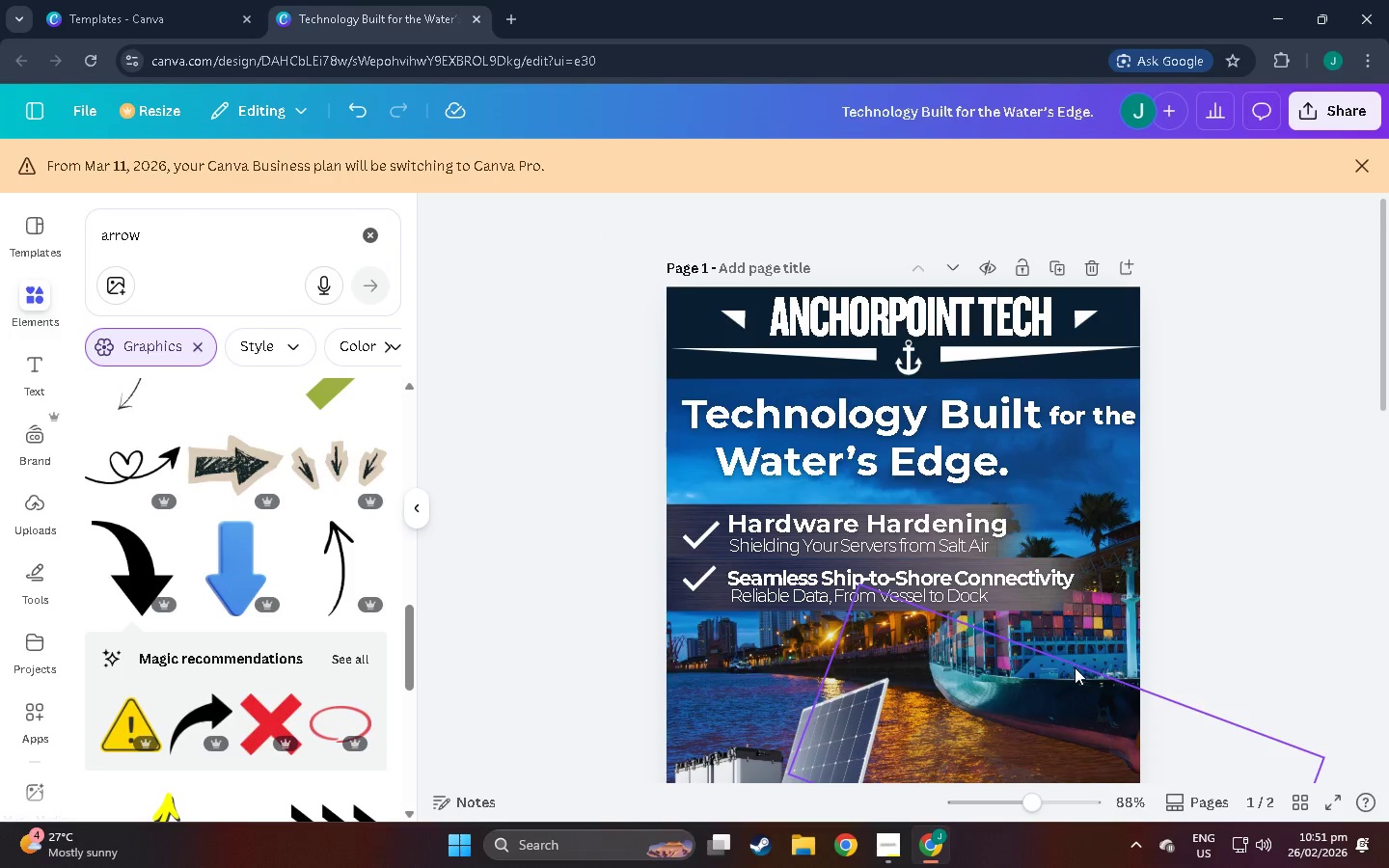 
scroll: coordinate [1076, 661], scroll_direction: down, amount: 3.0
 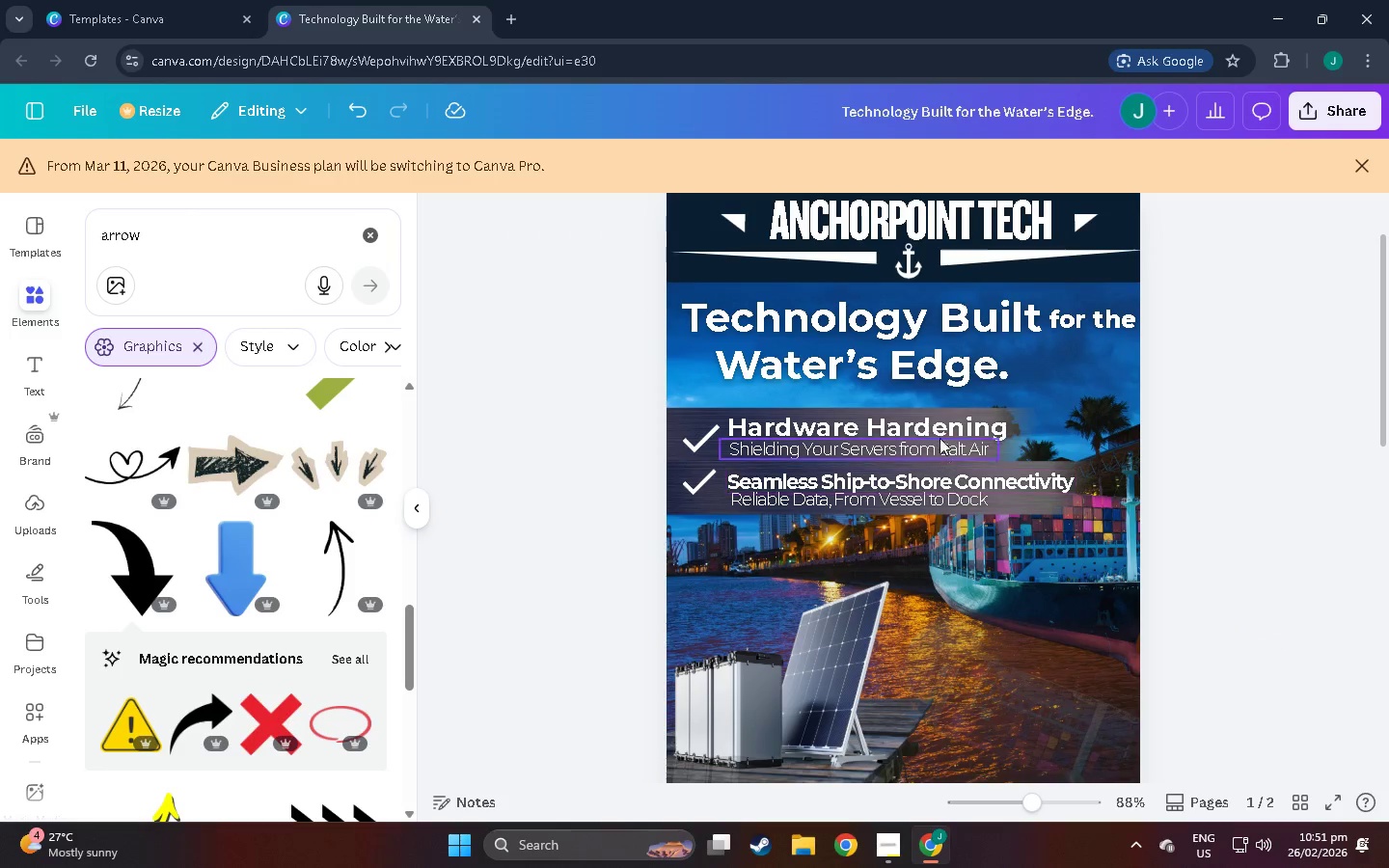 
left_click([940, 431])
 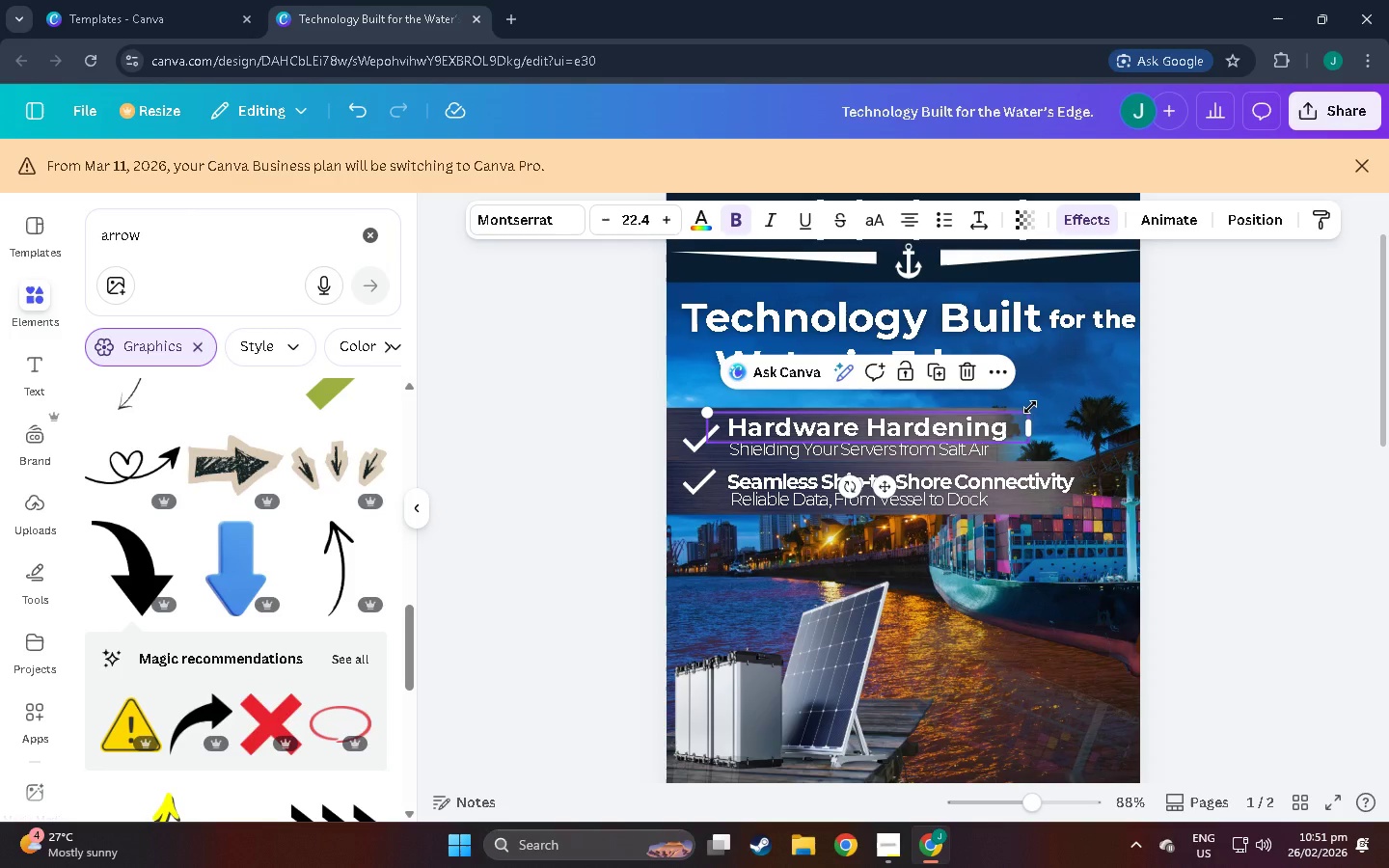 
left_click_drag(start_coordinate=[1030, 407], to_coordinate=[1016, 409])
 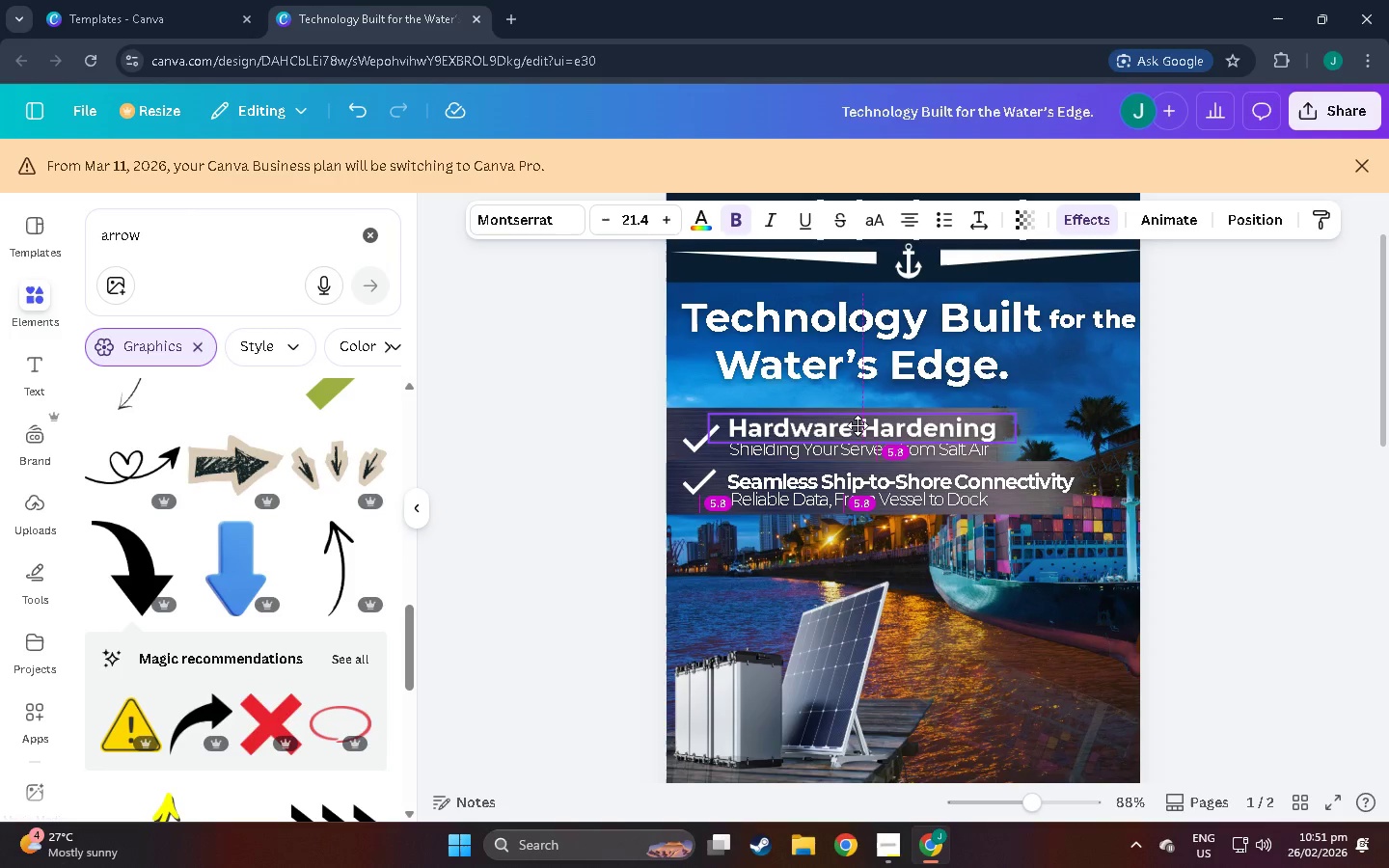 
left_click([1374, 390])
 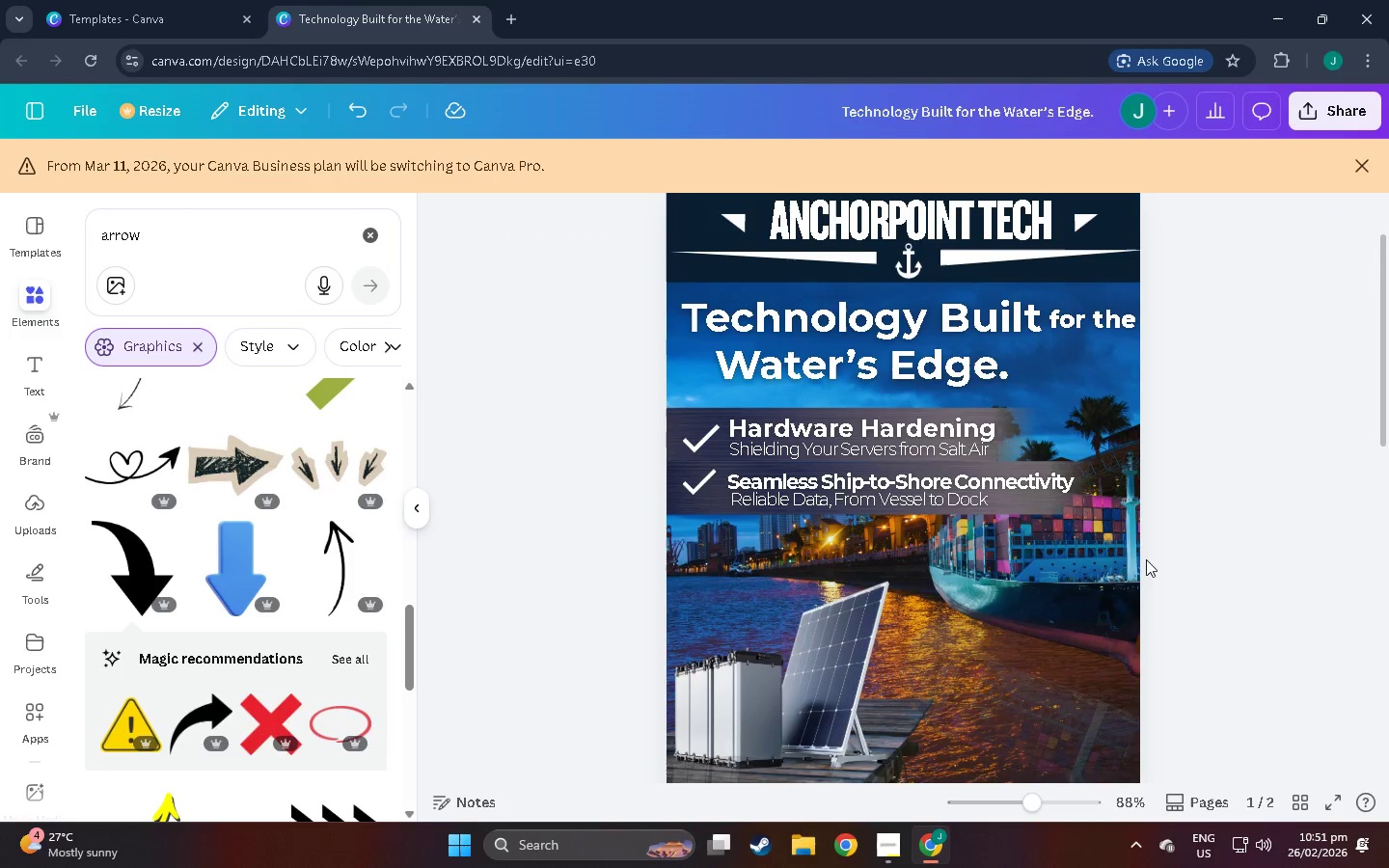 
scroll: coordinate [1169, 562], scroll_direction: down, amount: 5.0
 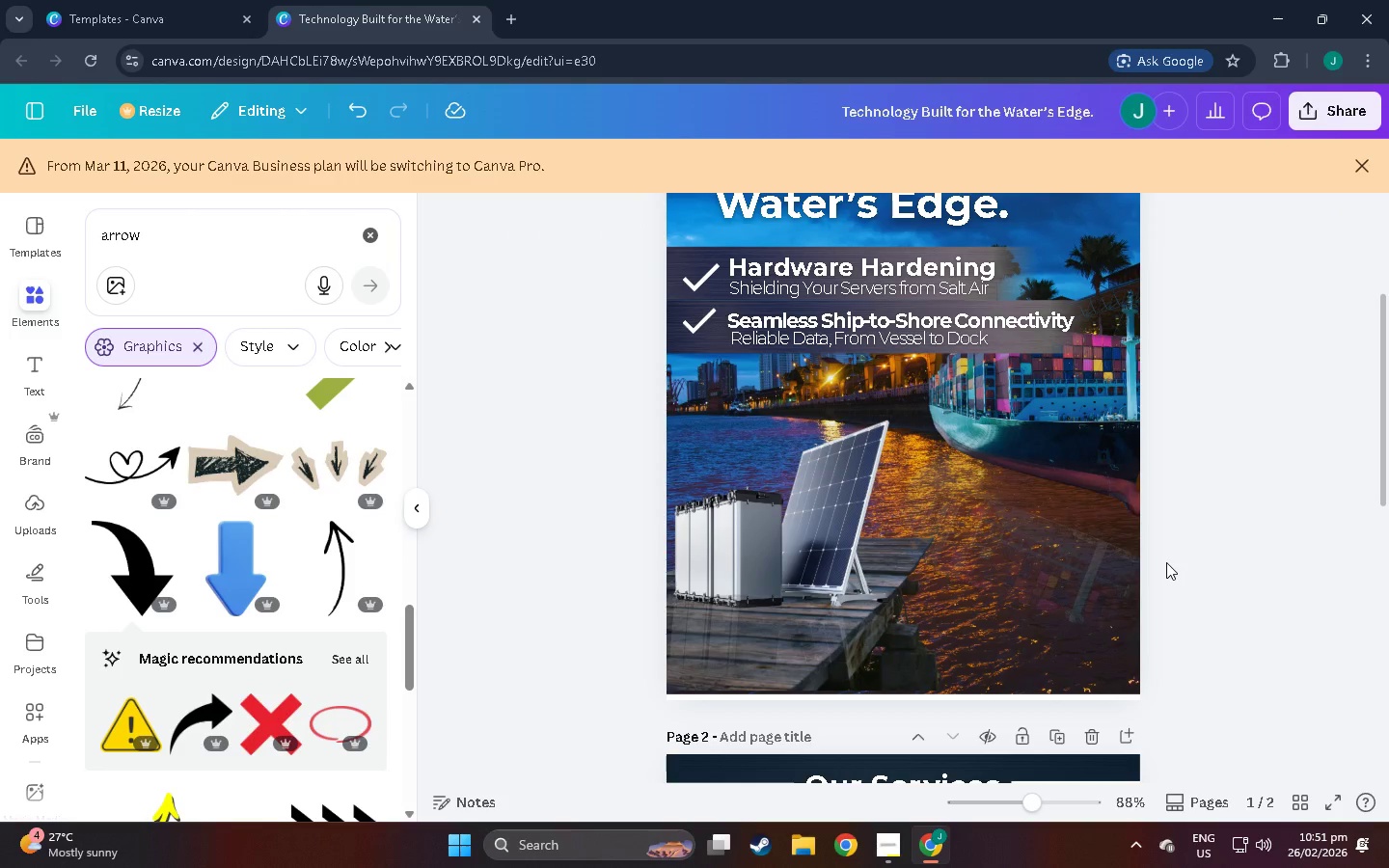 
scroll: coordinate [1156, 571], scroll_direction: up, amount: 5.0
 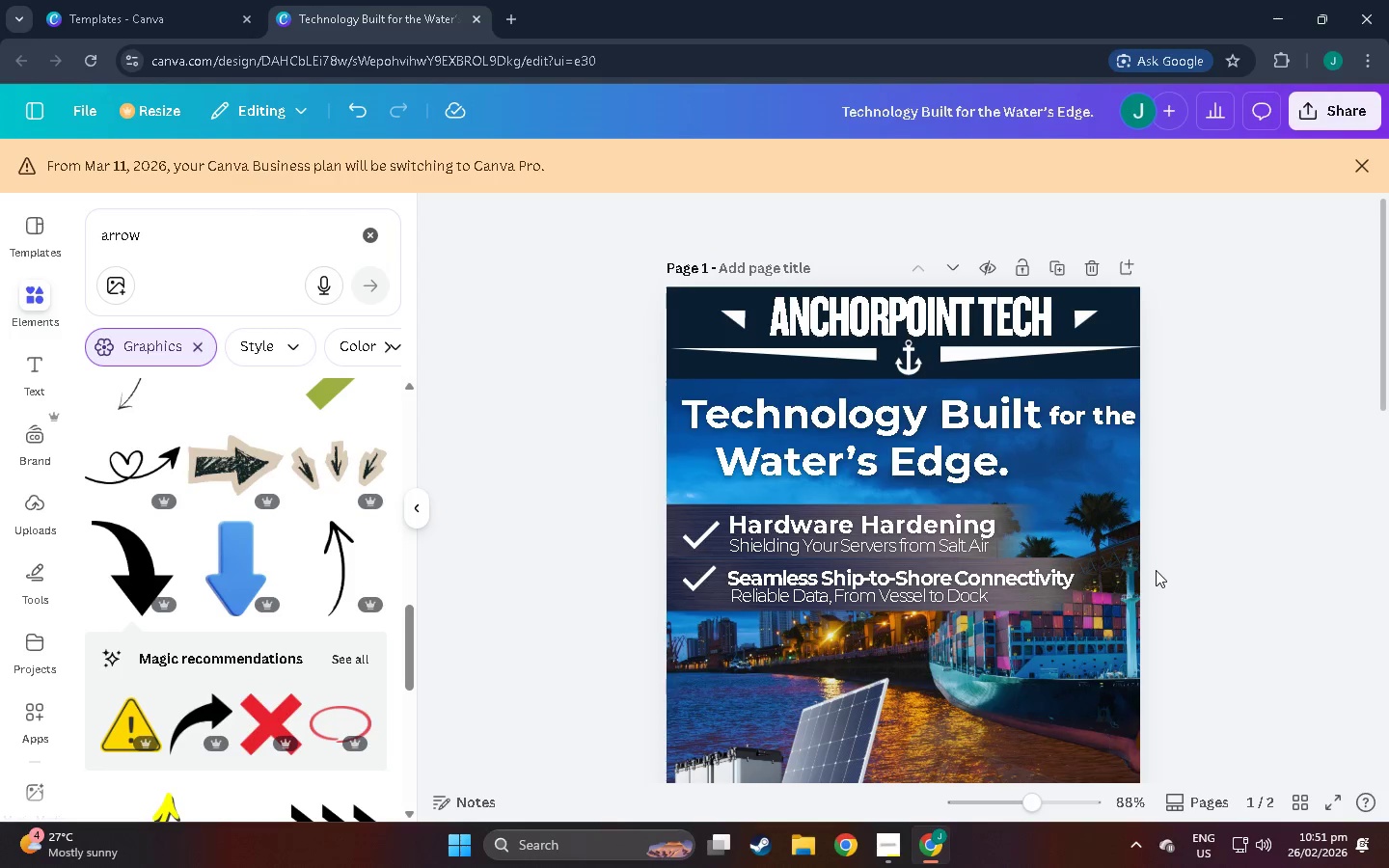 
scroll: coordinate [1156, 570], scroll_direction: down, amount: 9.0
 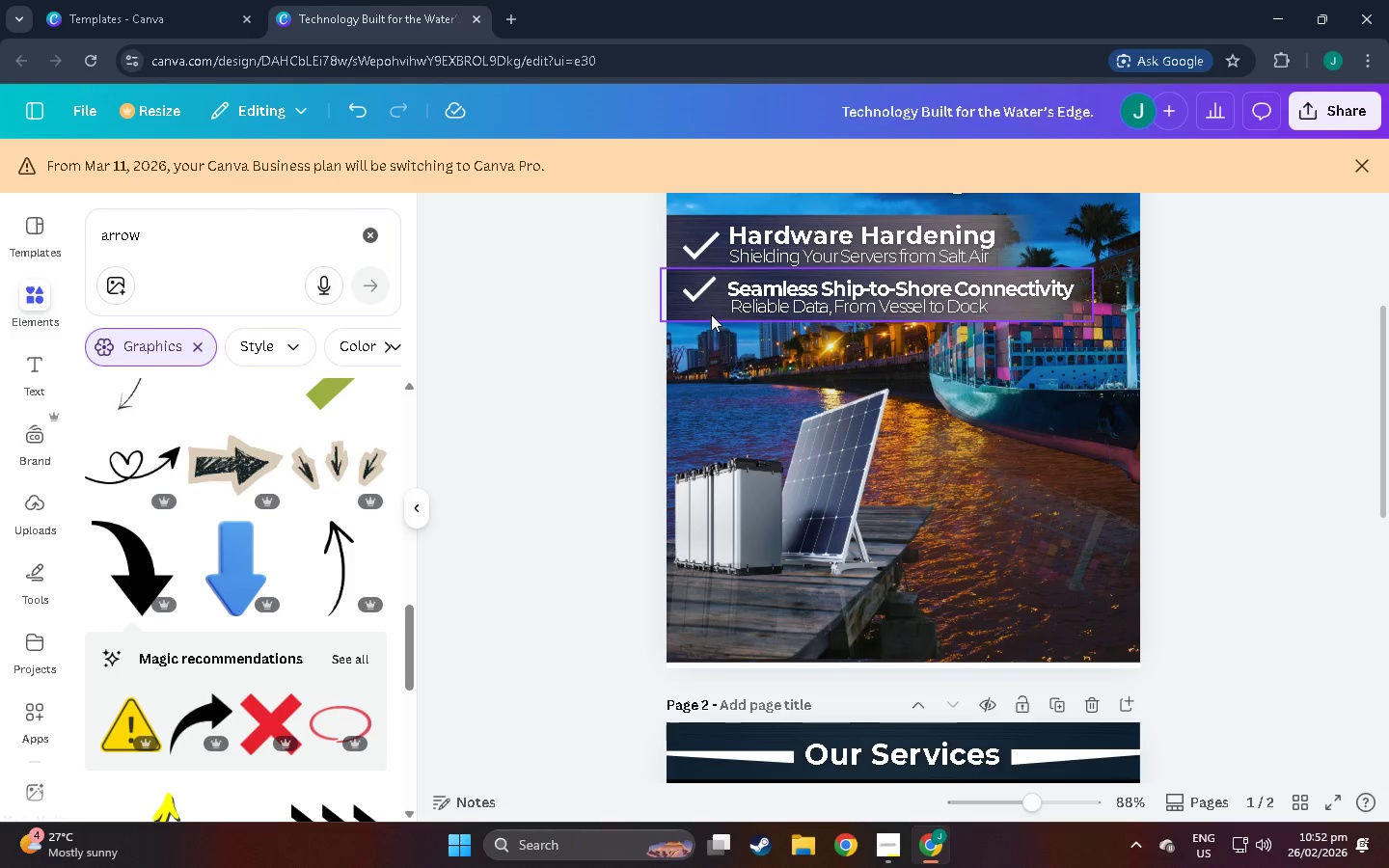 
left_click([711, 314])
 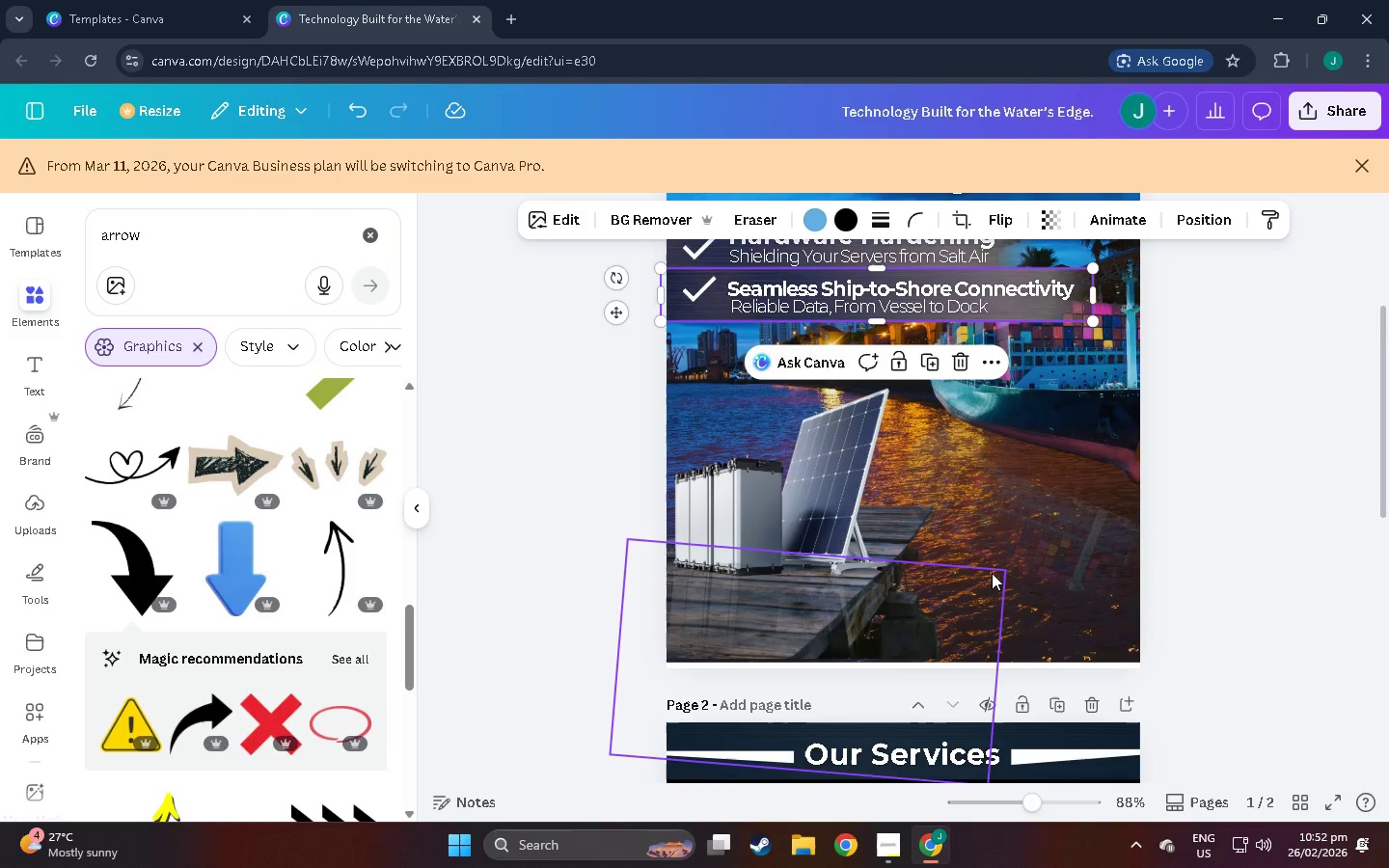 
scroll: coordinate [1188, 522], scroll_direction: down, amount: 22.0
 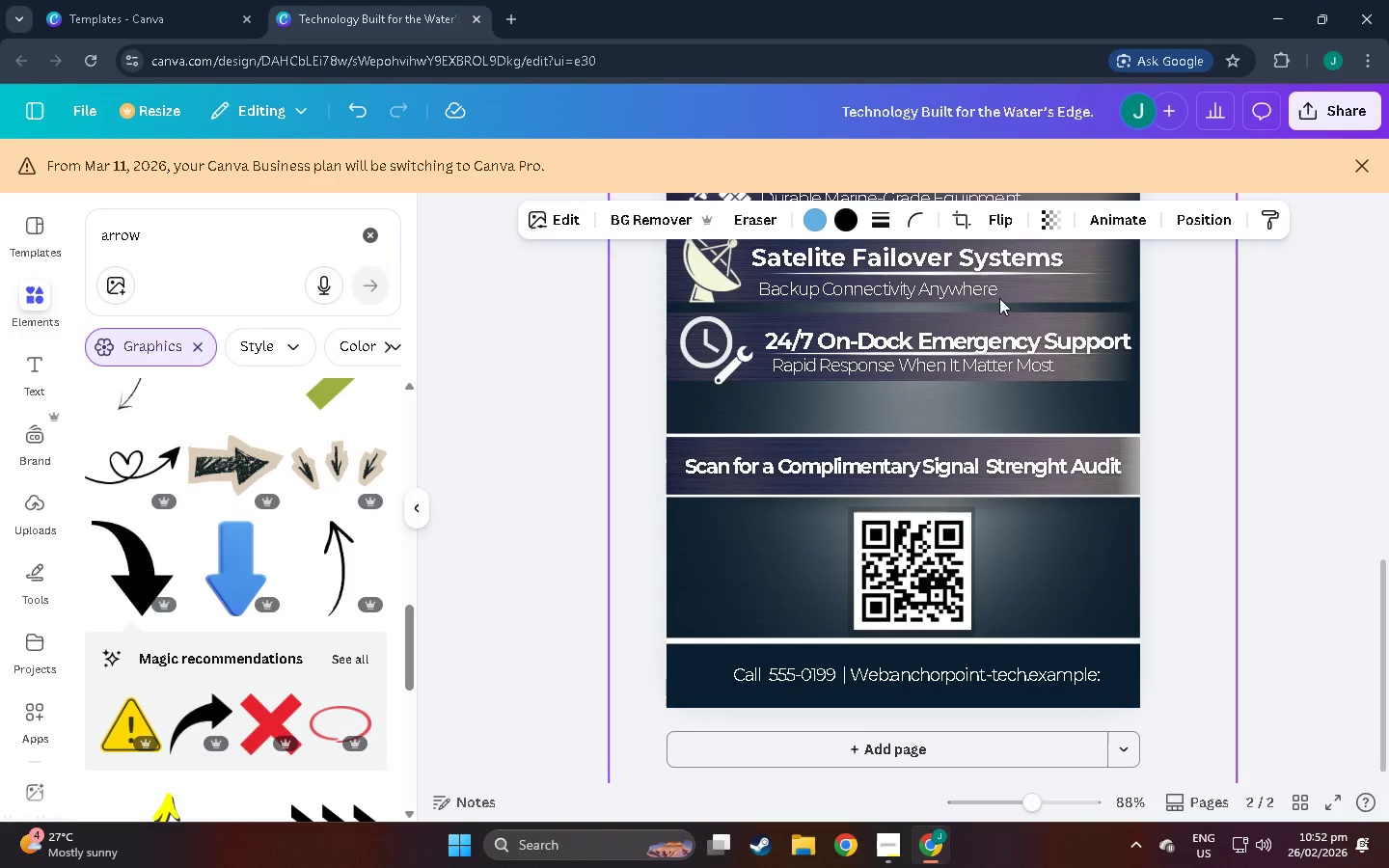 
wait(12.23)
 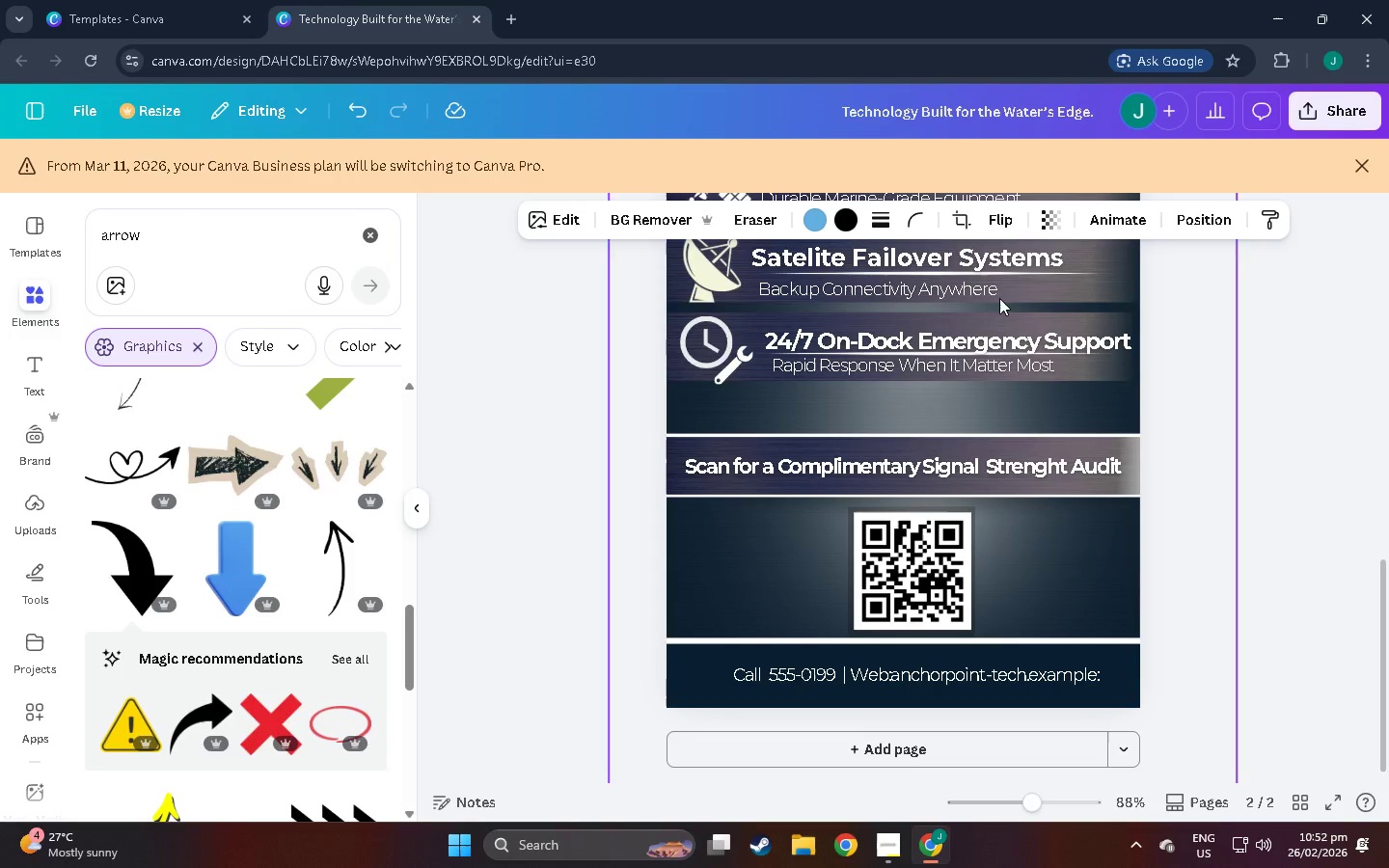 
scroll: coordinate [898, 667], scroll_direction: up, amount: 2.0
 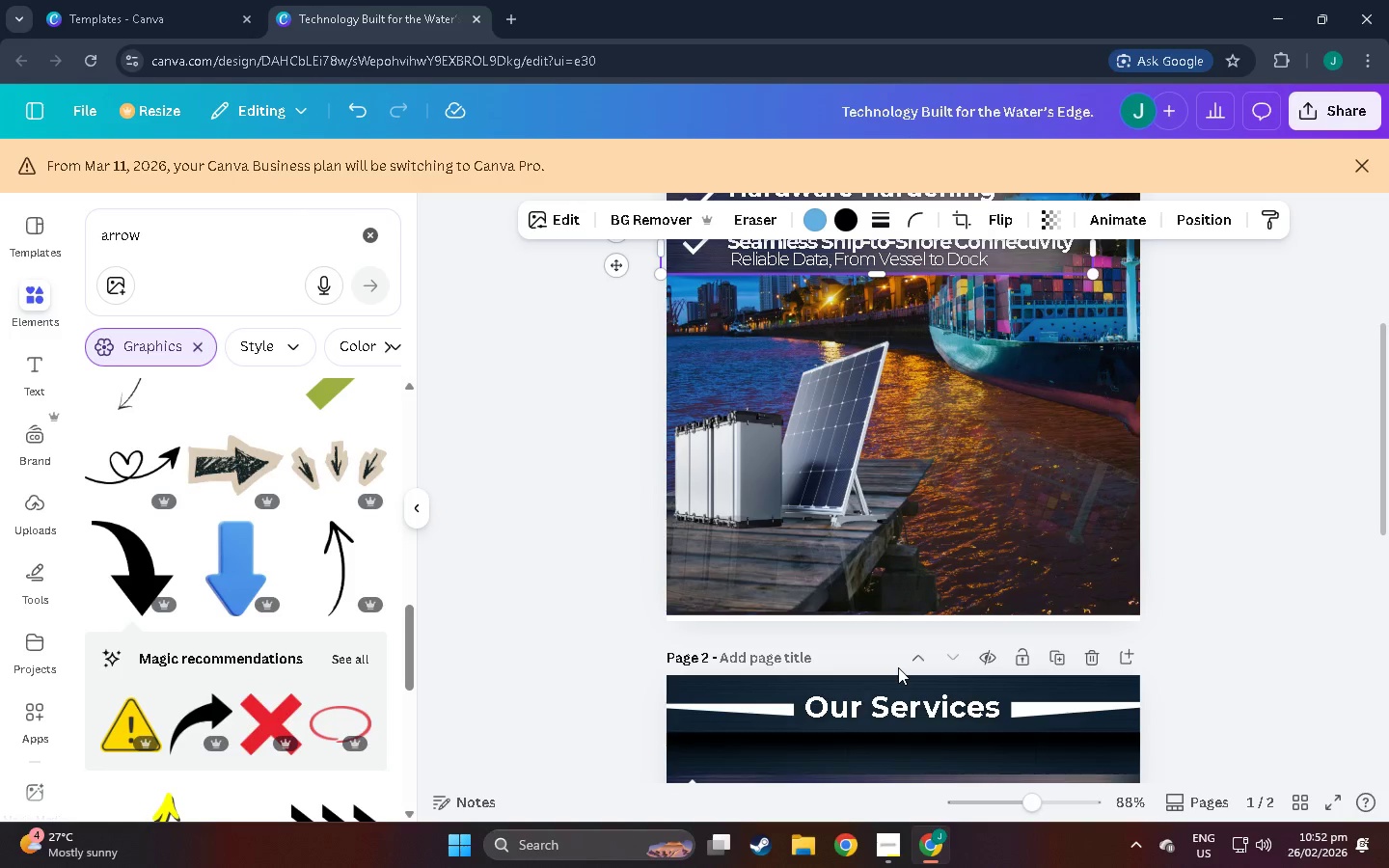 
scroll: coordinate [898, 667], scroll_direction: down, amount: 2.0
 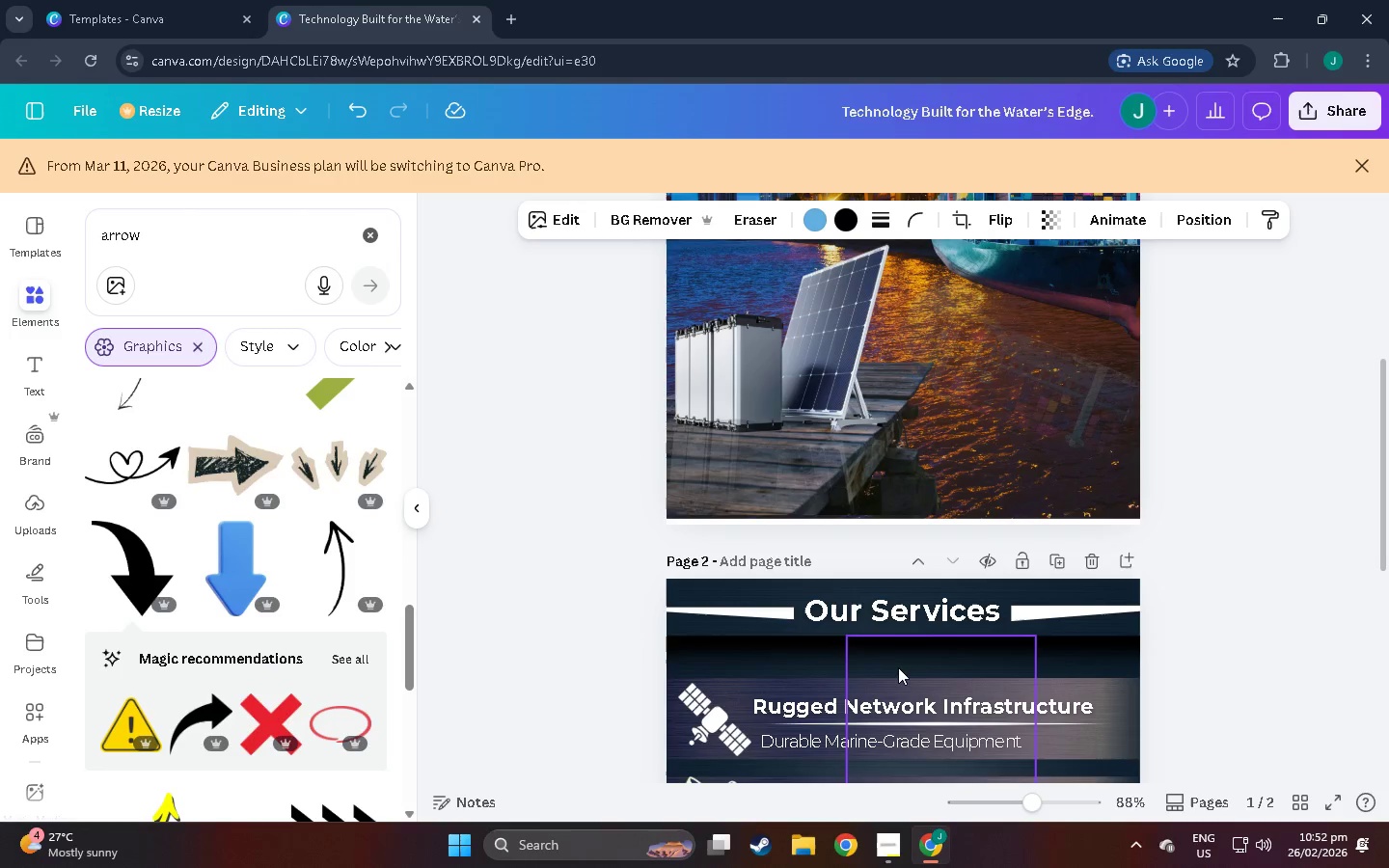 
scroll: coordinate [899, 667], scroll_direction: up, amount: 13.0
 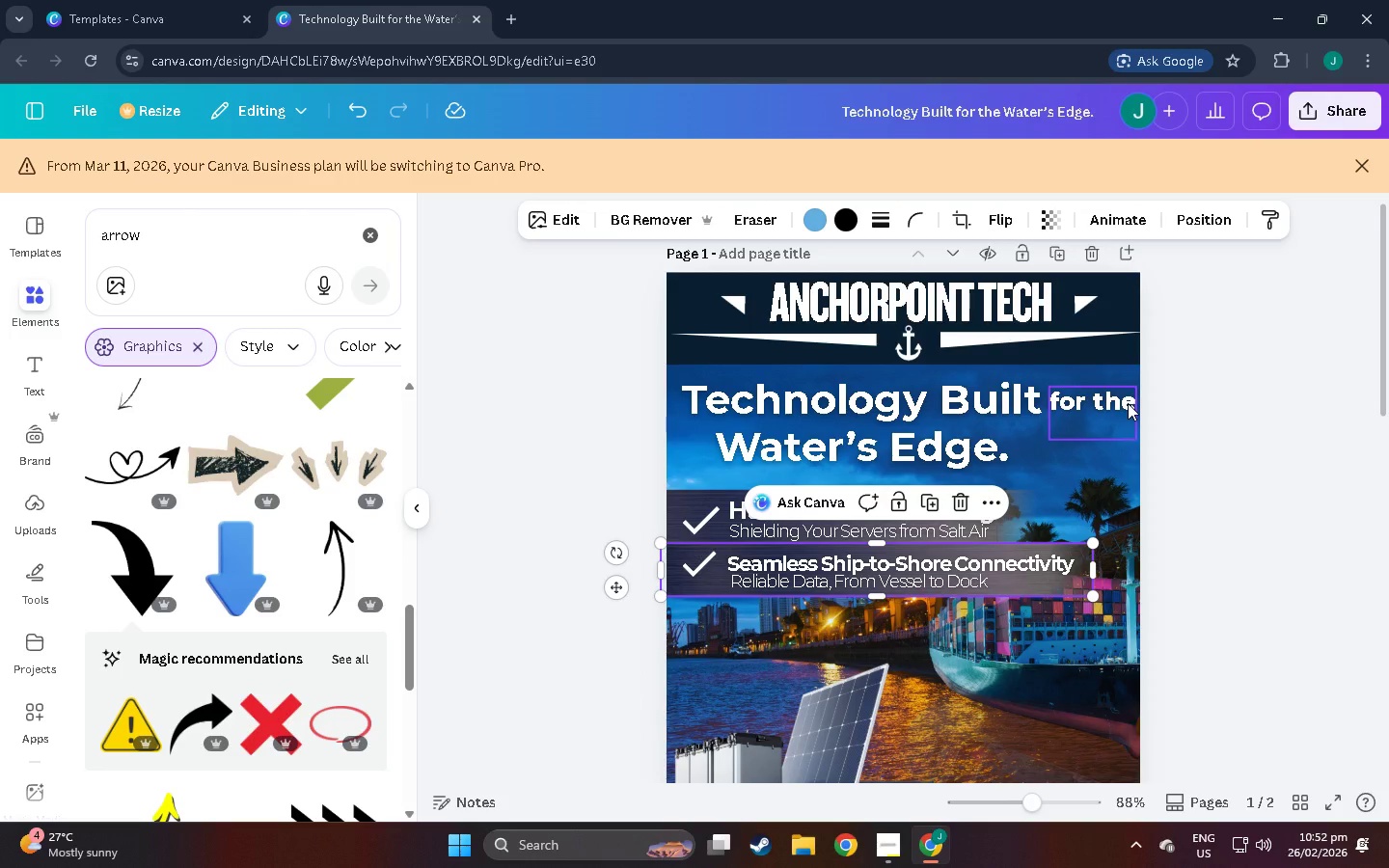 
left_click([1128, 403])
 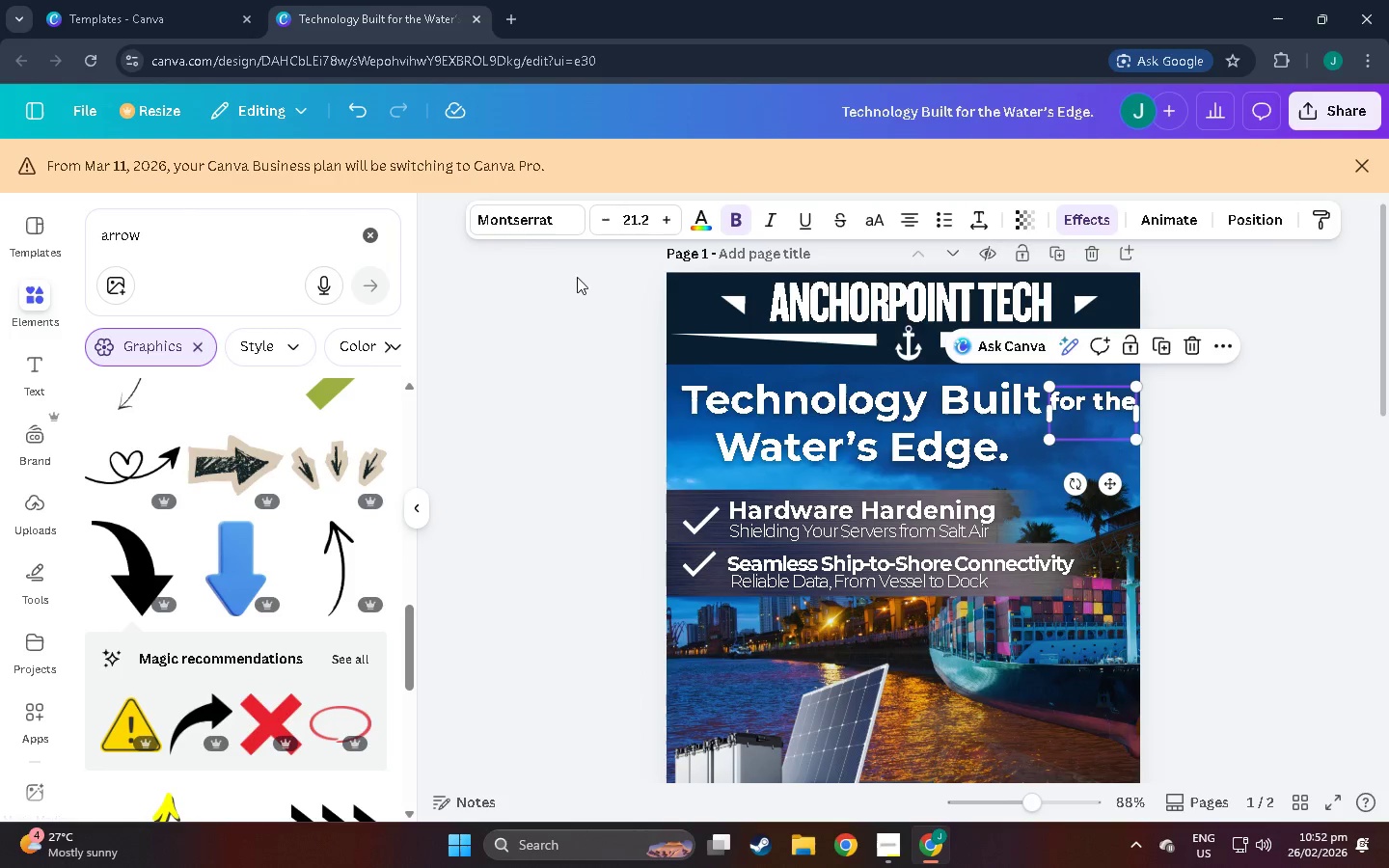 
left_click([517, 210])
 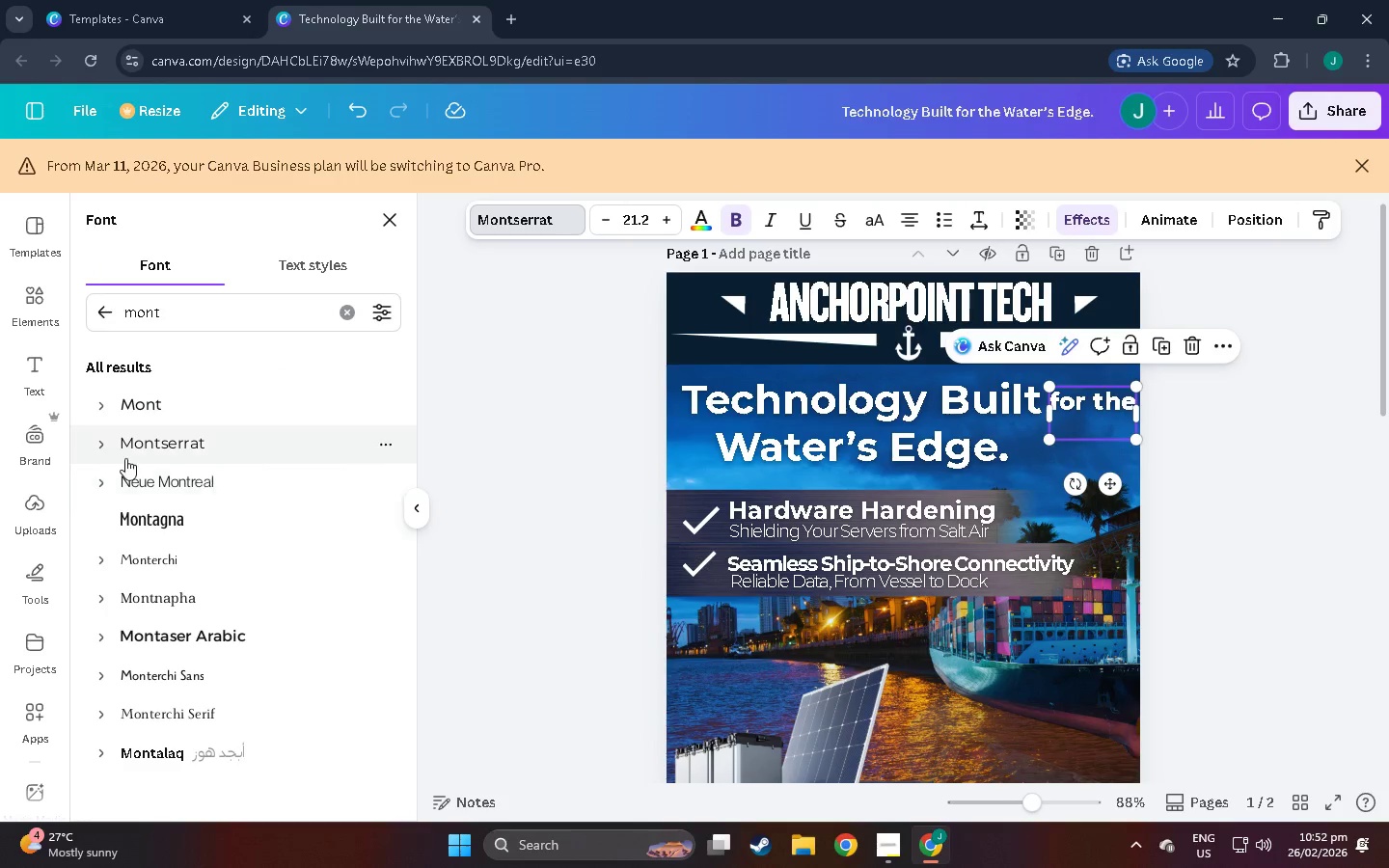 
left_click([91, 448])
 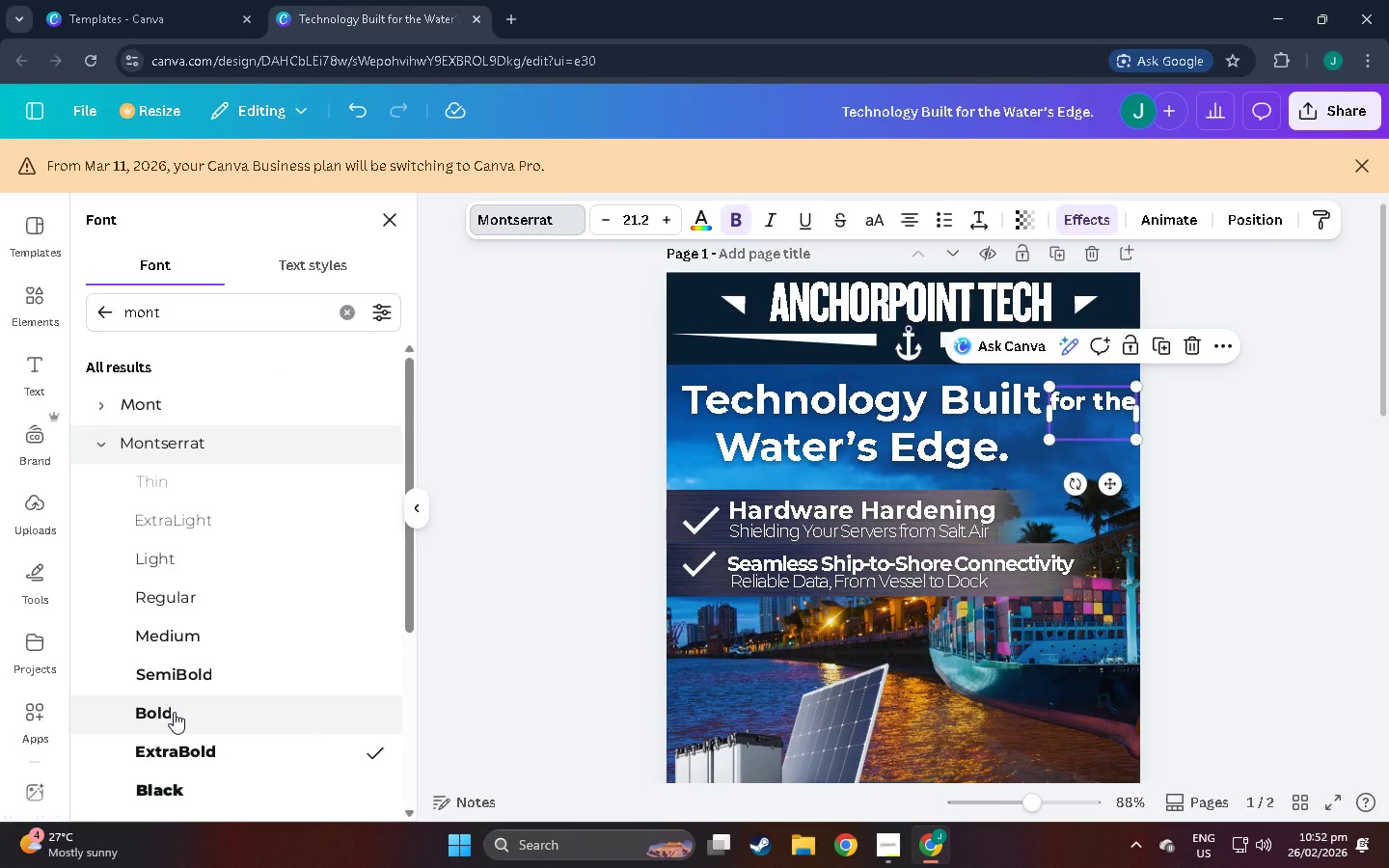 
mouse_move([205, 669])
 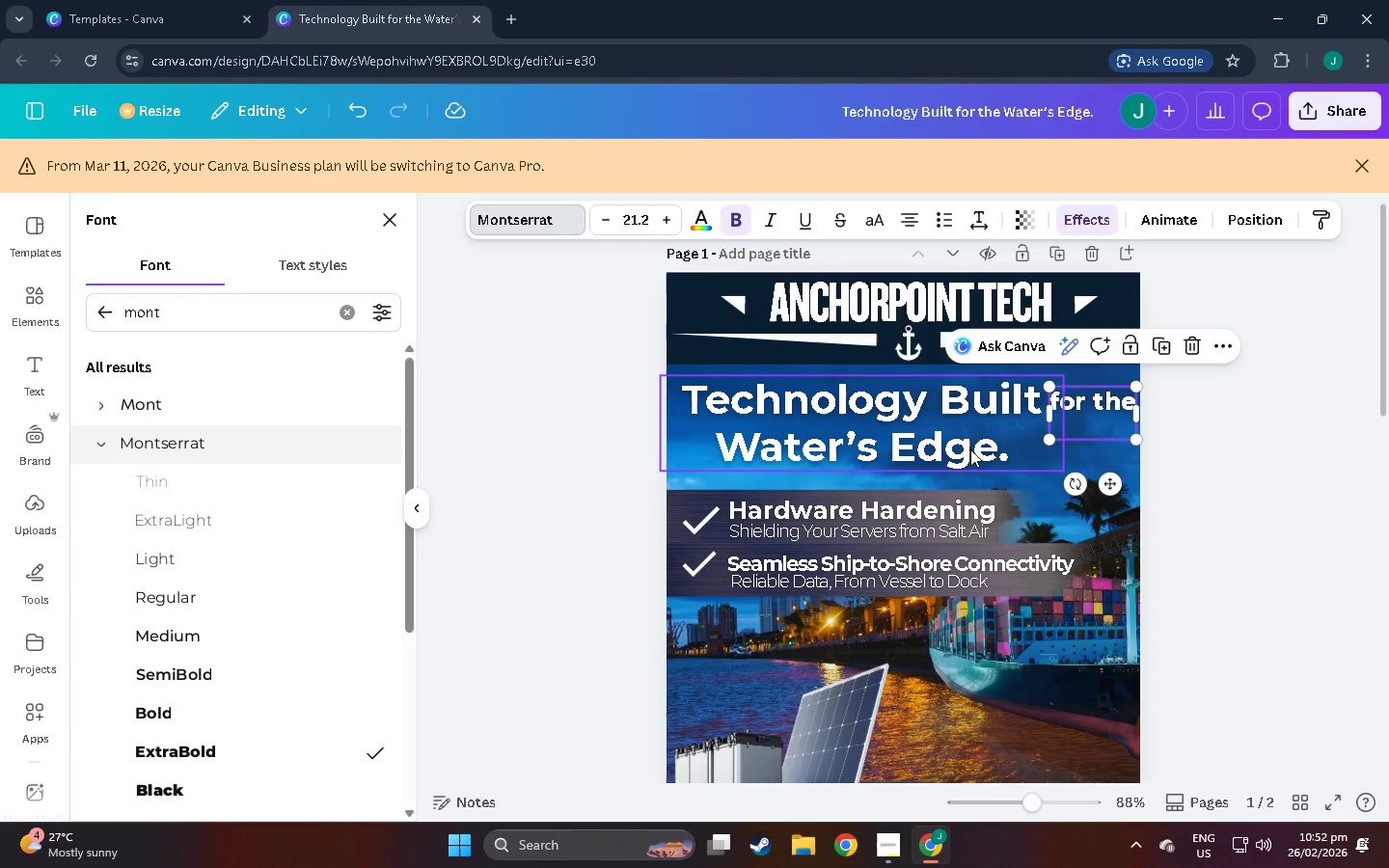 
wait(24.8)
 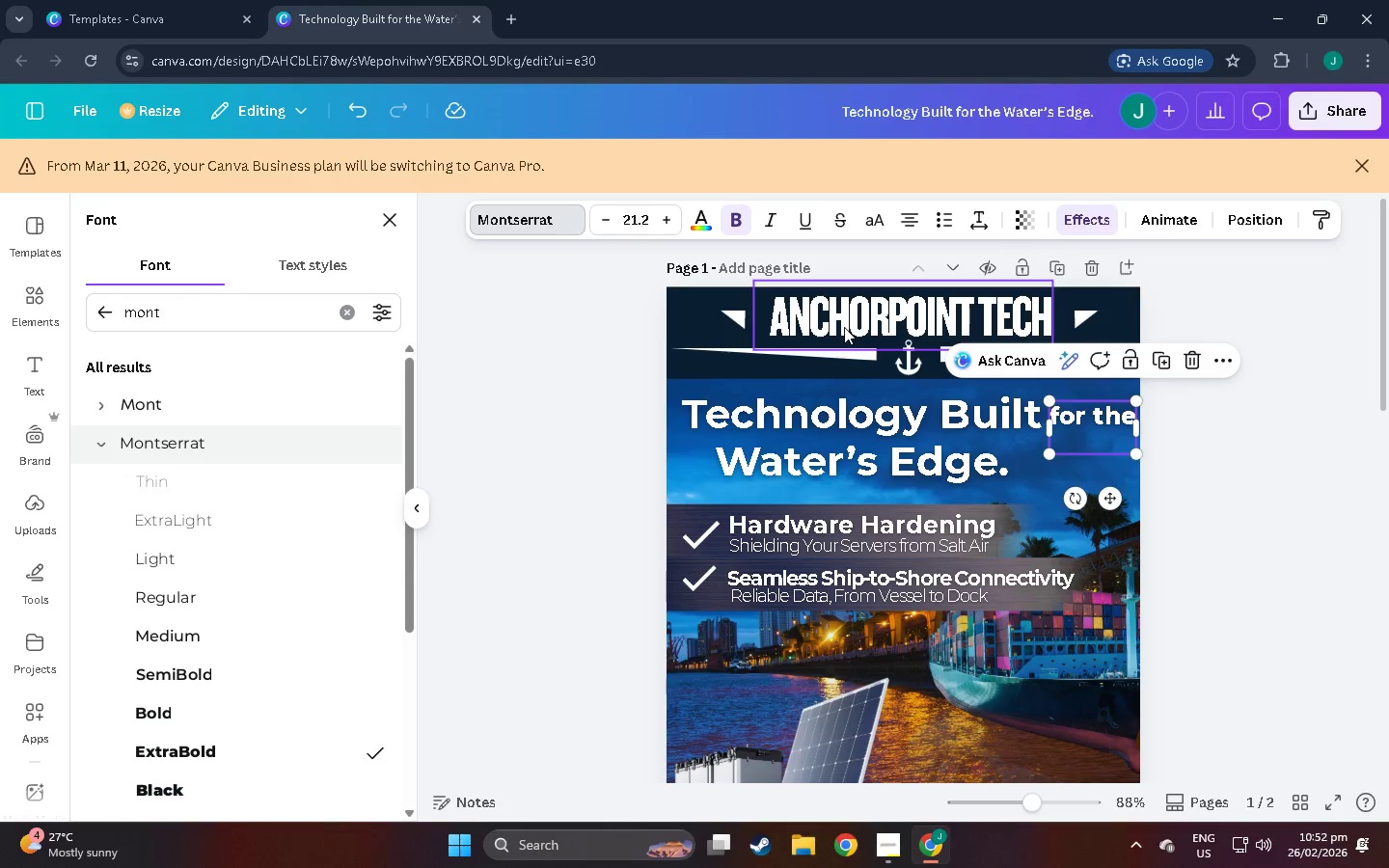 
left_click([844, 325])
 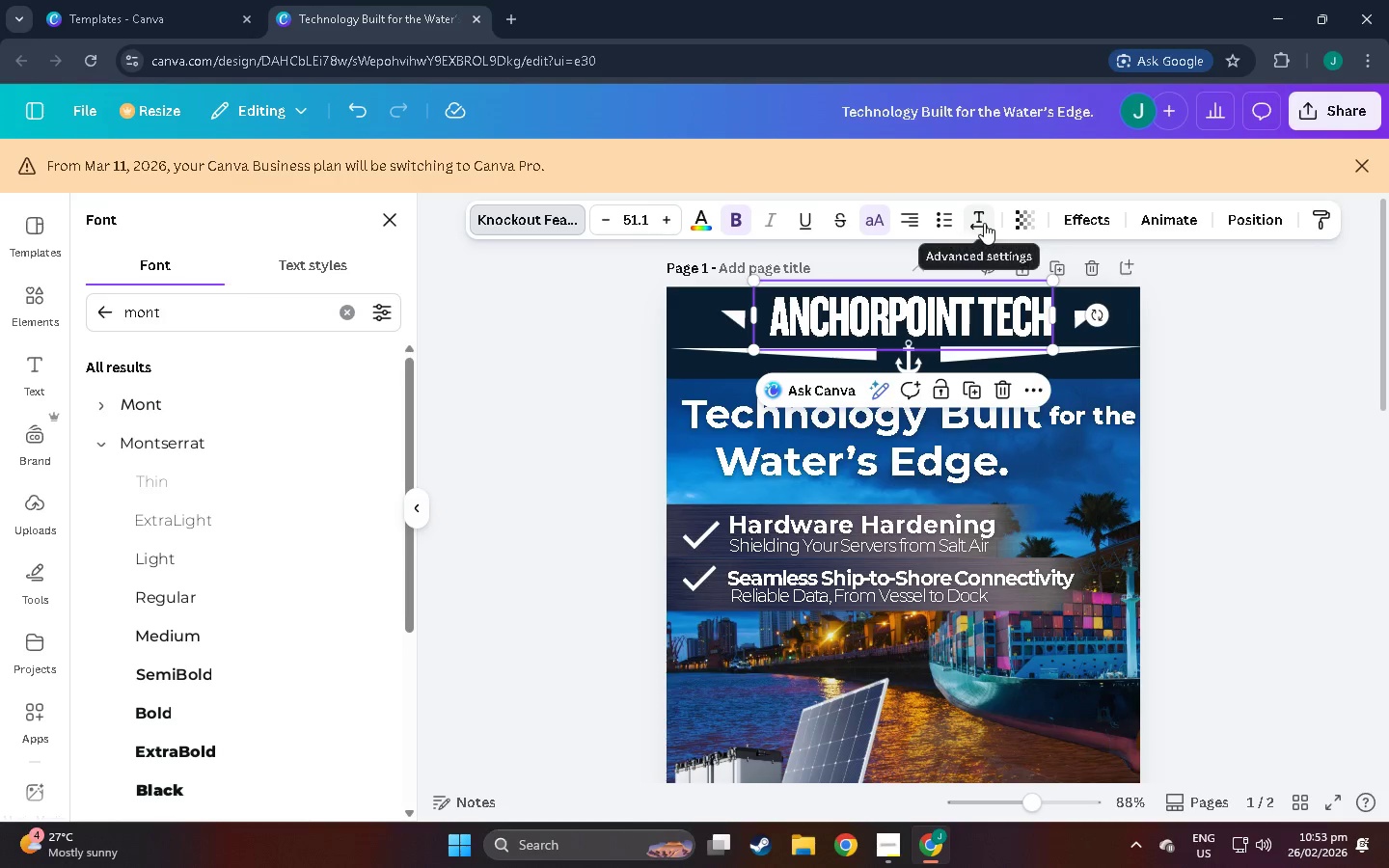 
scroll: coordinate [981, 479], scroll_direction: up, amount: 5.0
 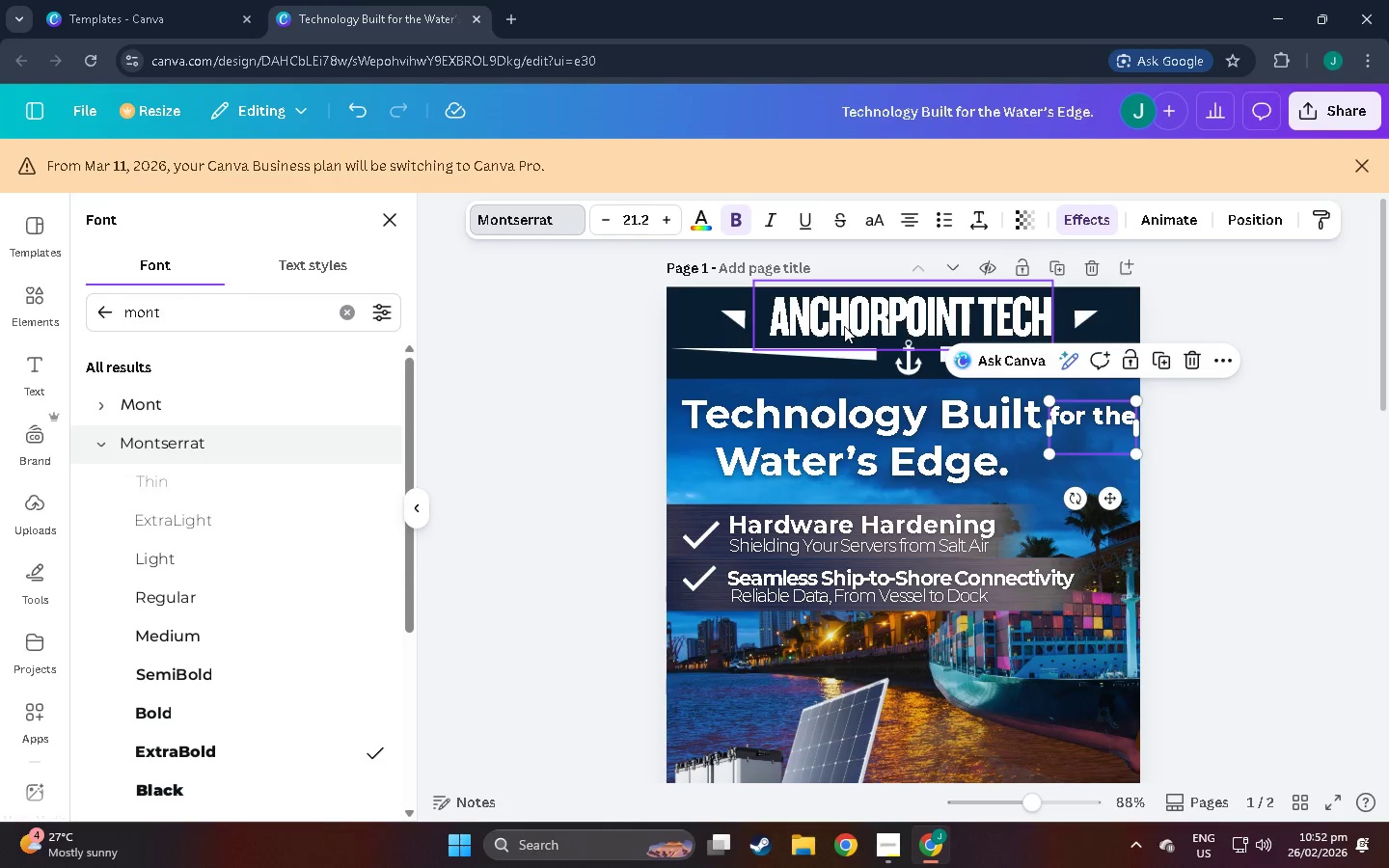 
left_click([984, 223])
 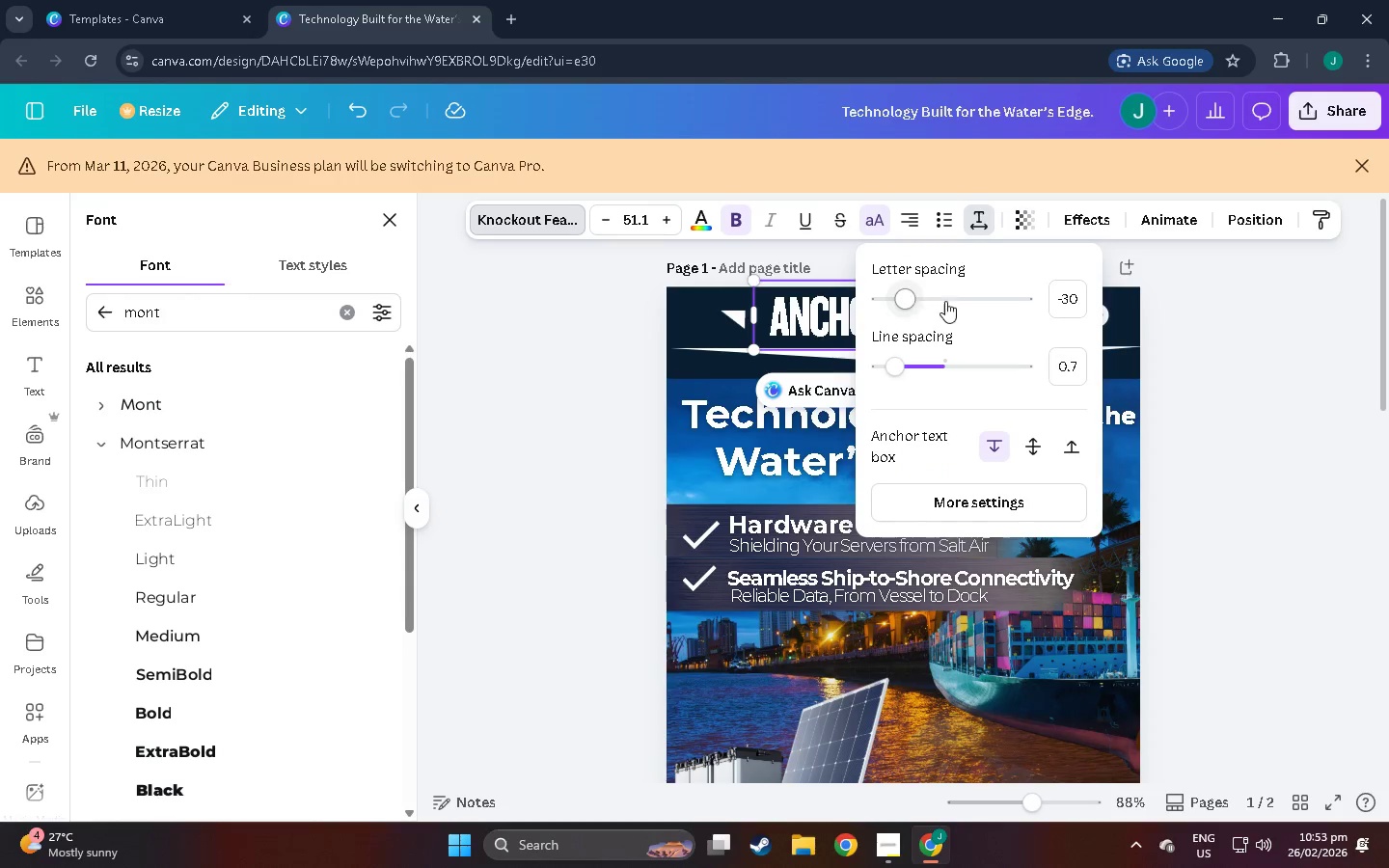 
left_click([1077, 297])
 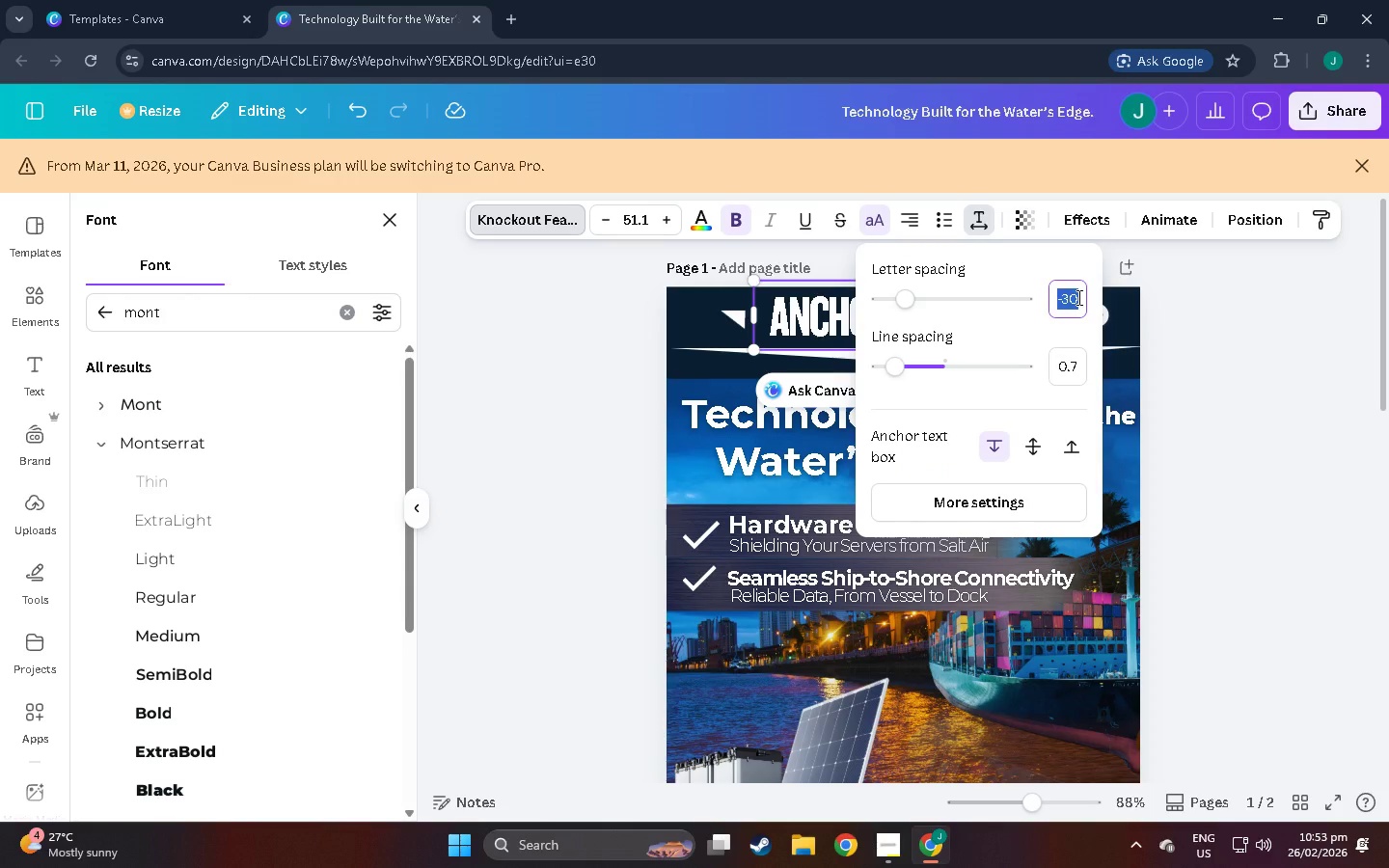 
key(Numpad1)
 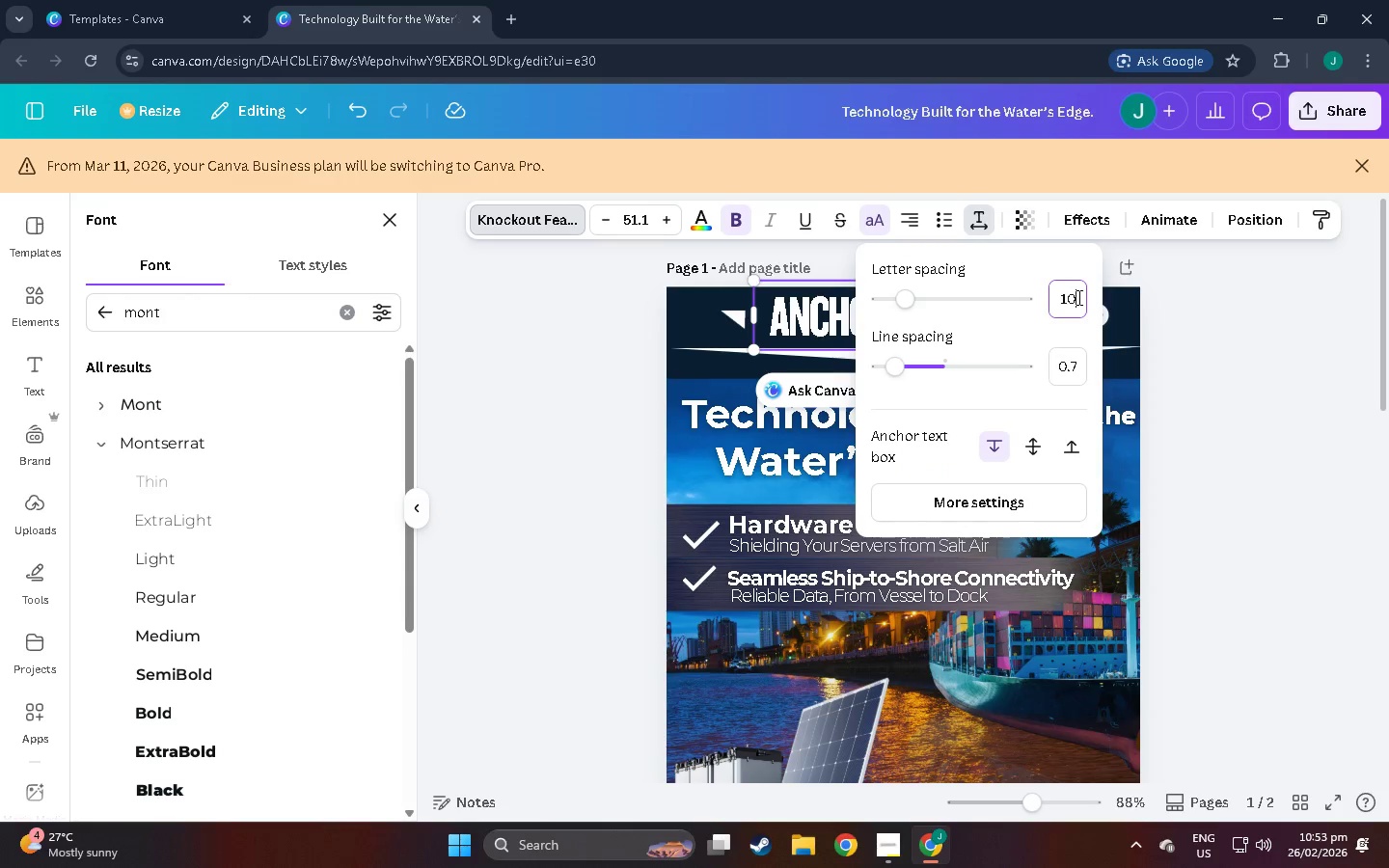 
key(Numpad0)
 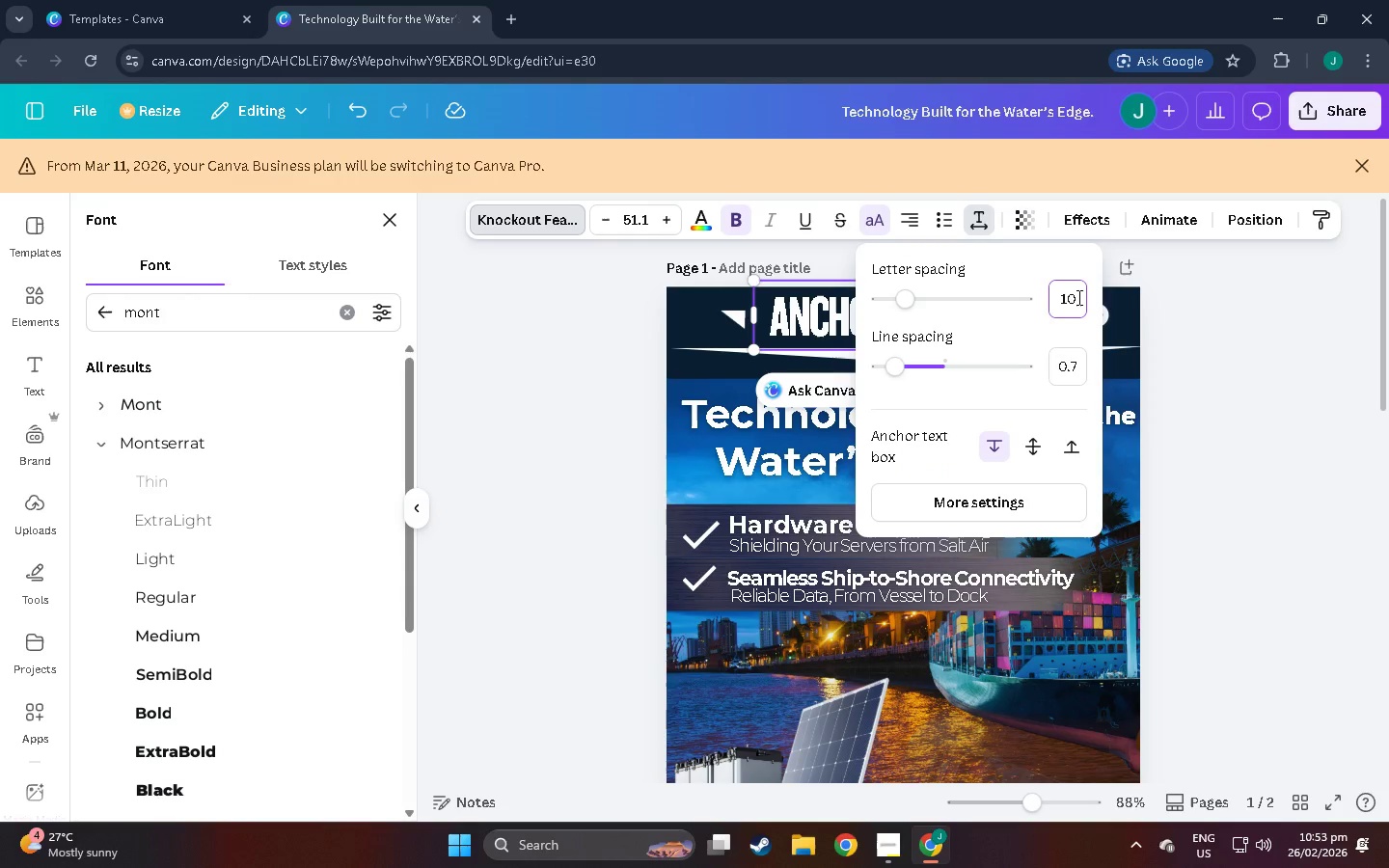 
key(Backspace)
 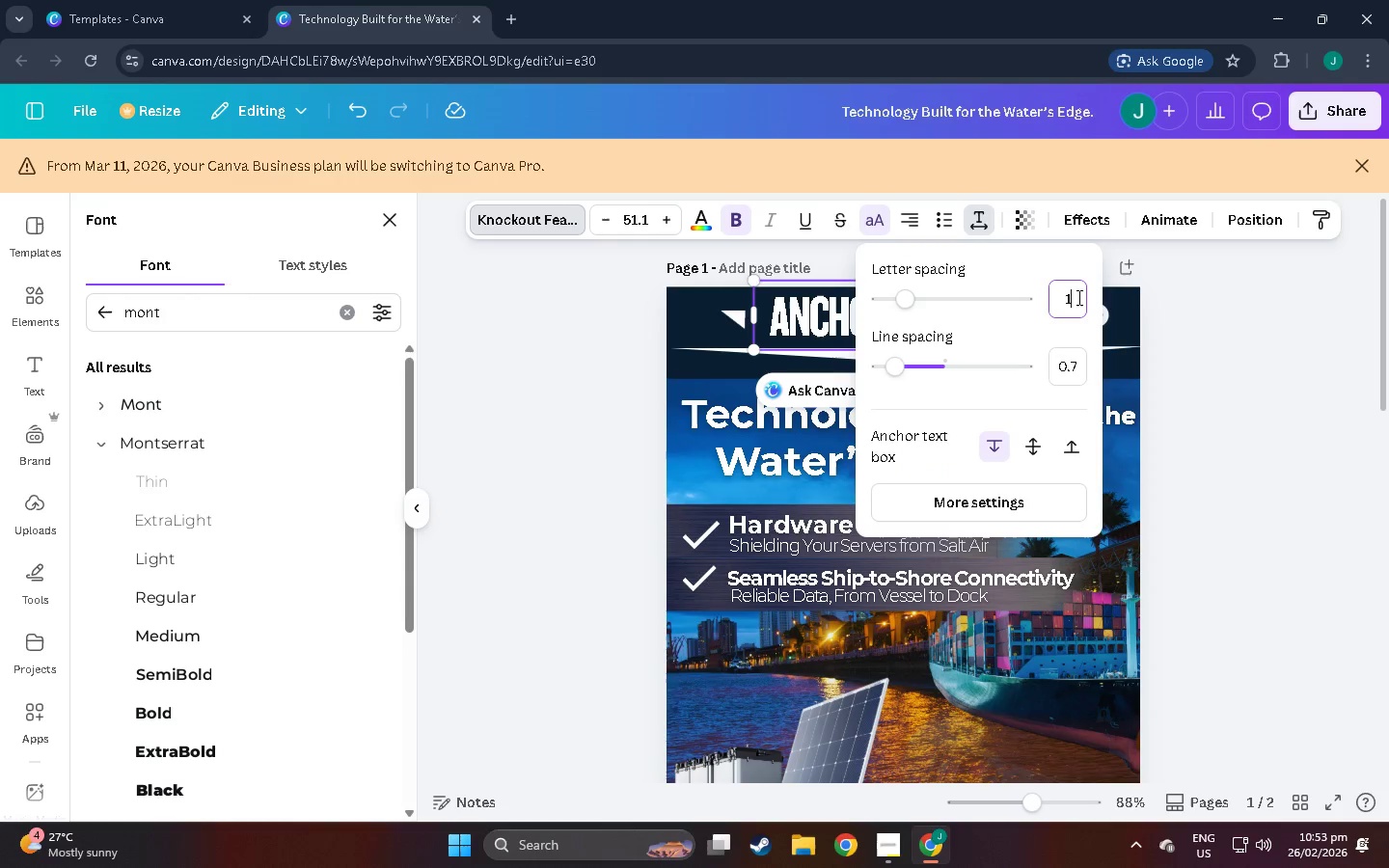 
key(Numpad5)
 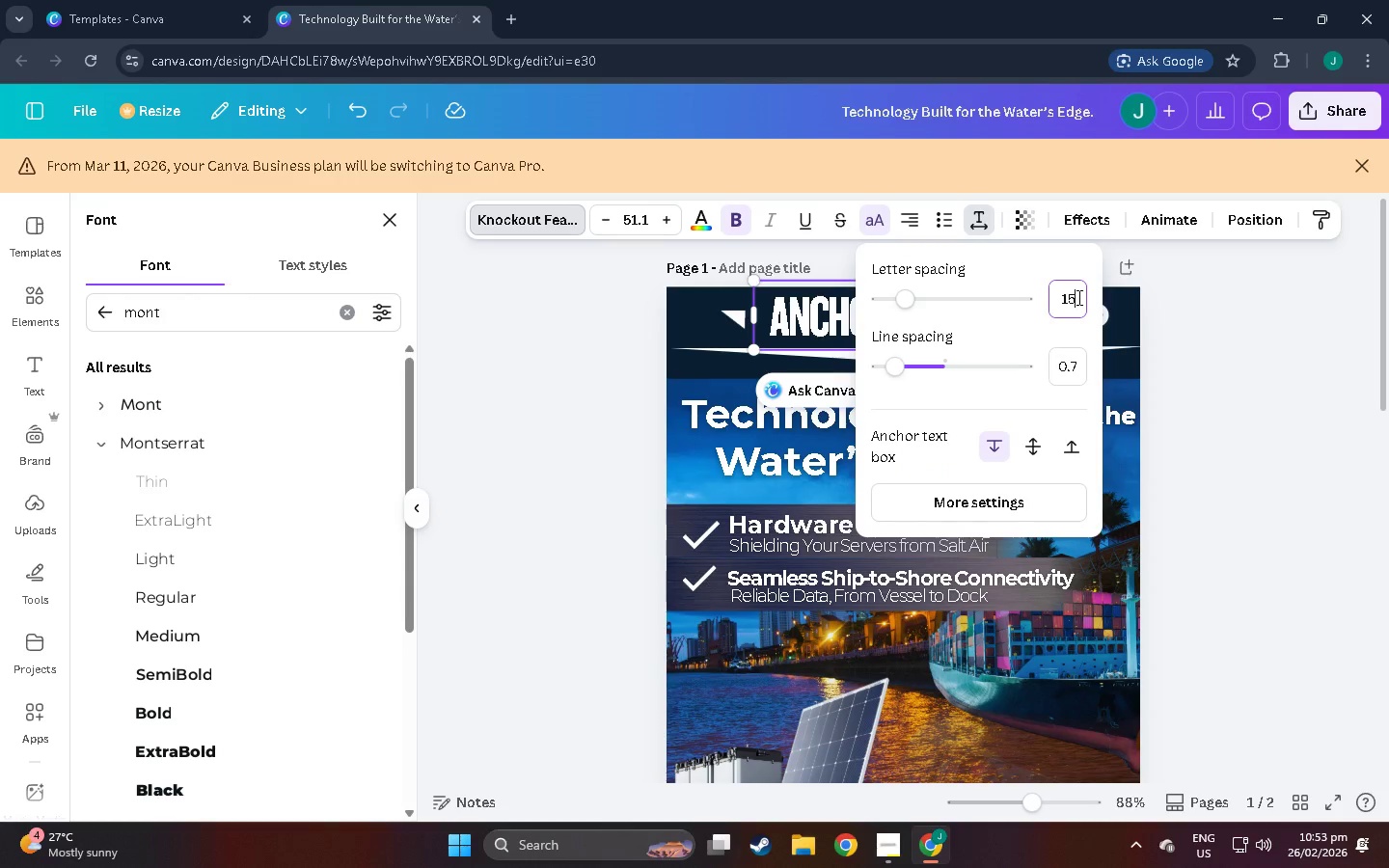 
key(Numpad0)
 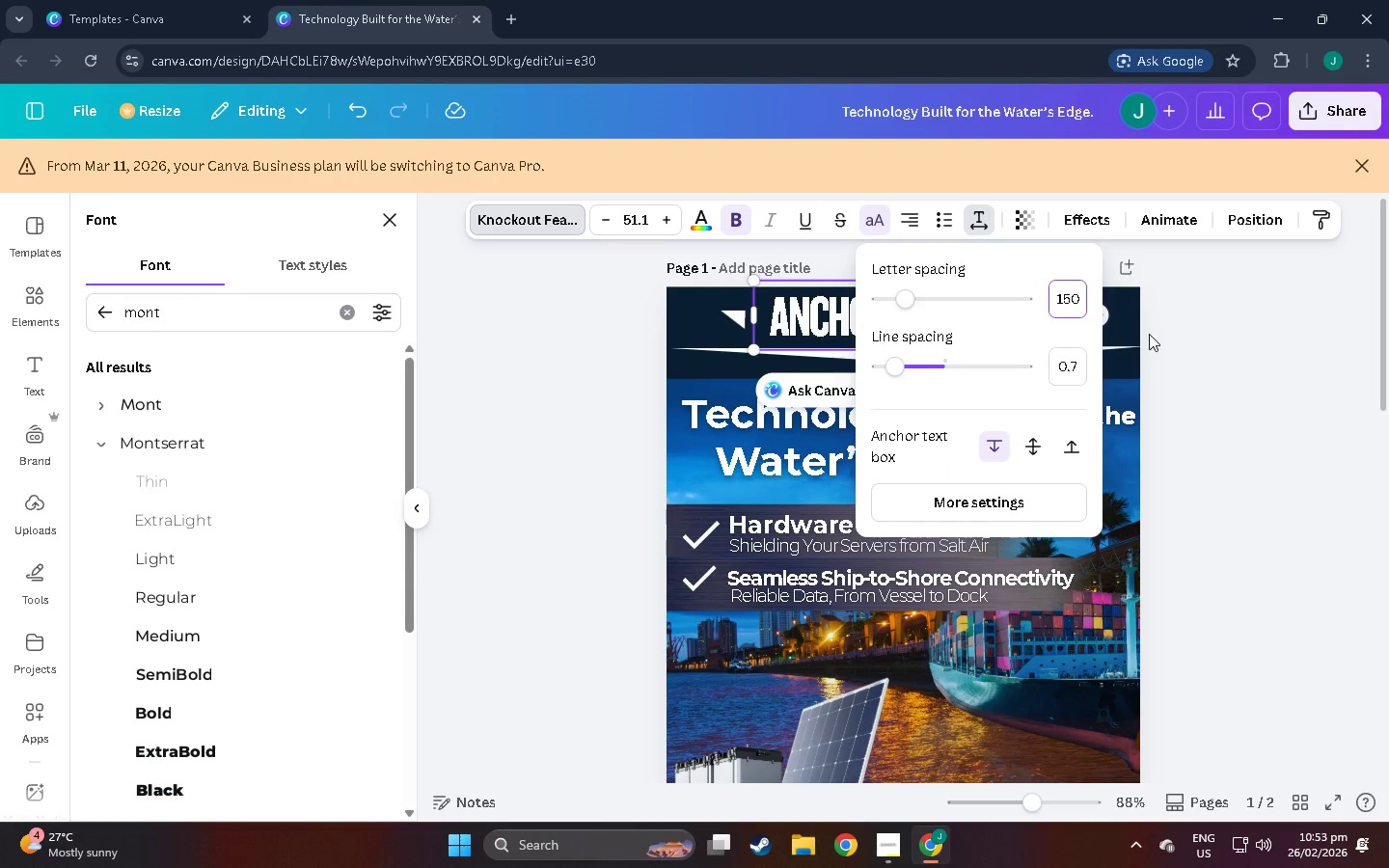 
left_click([1182, 330])
 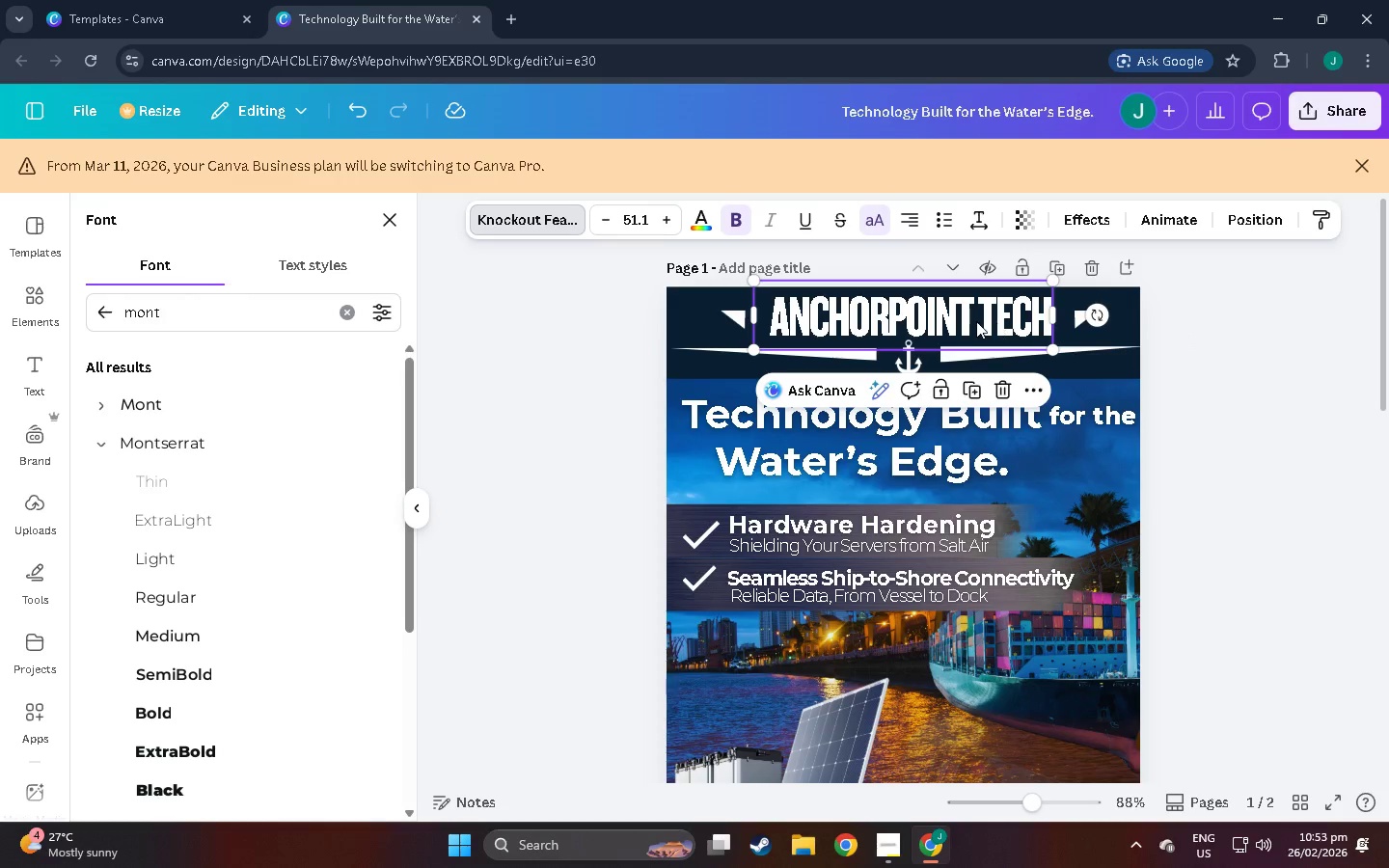 
left_click([974, 320])
 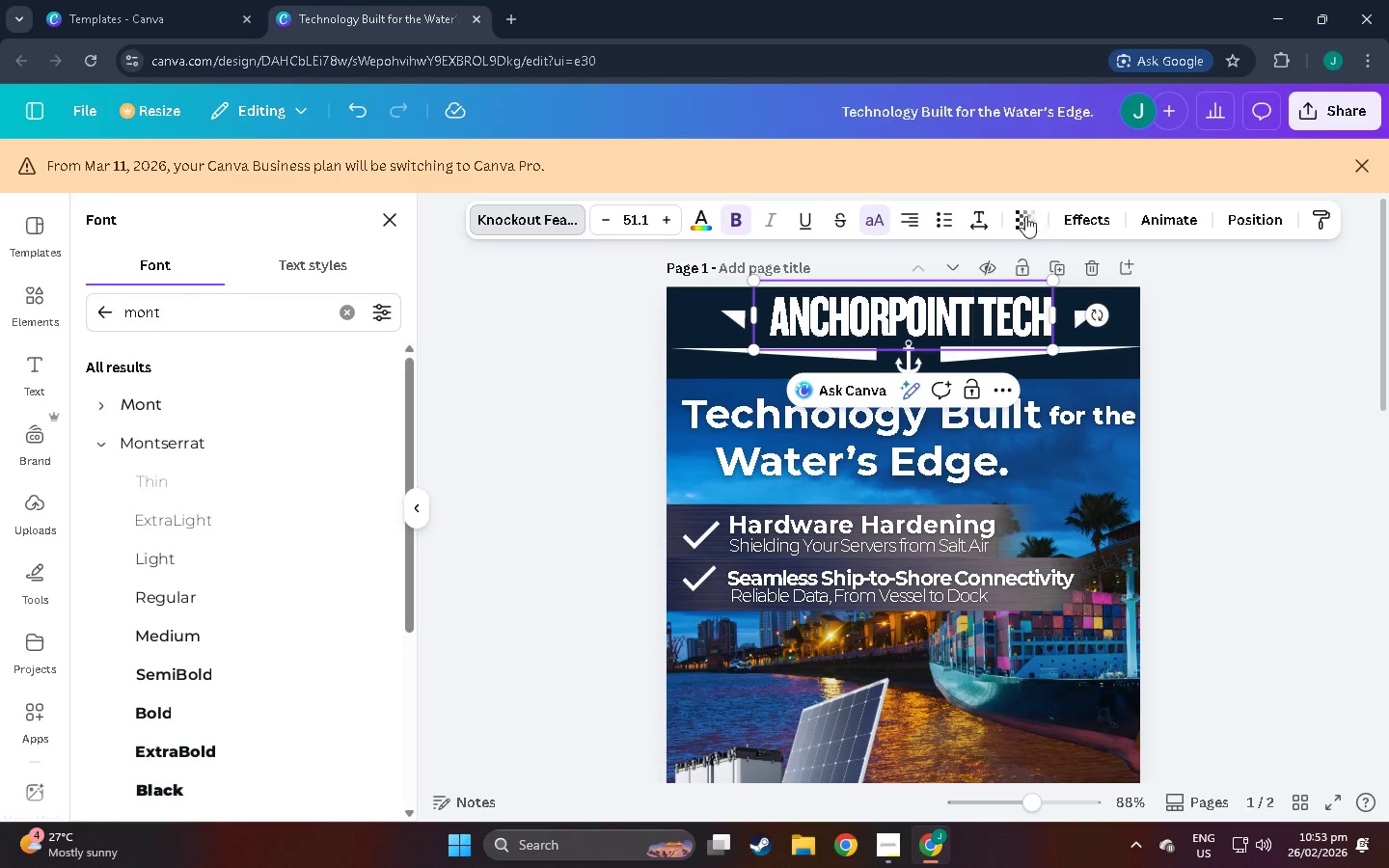 
left_click([976, 214])
 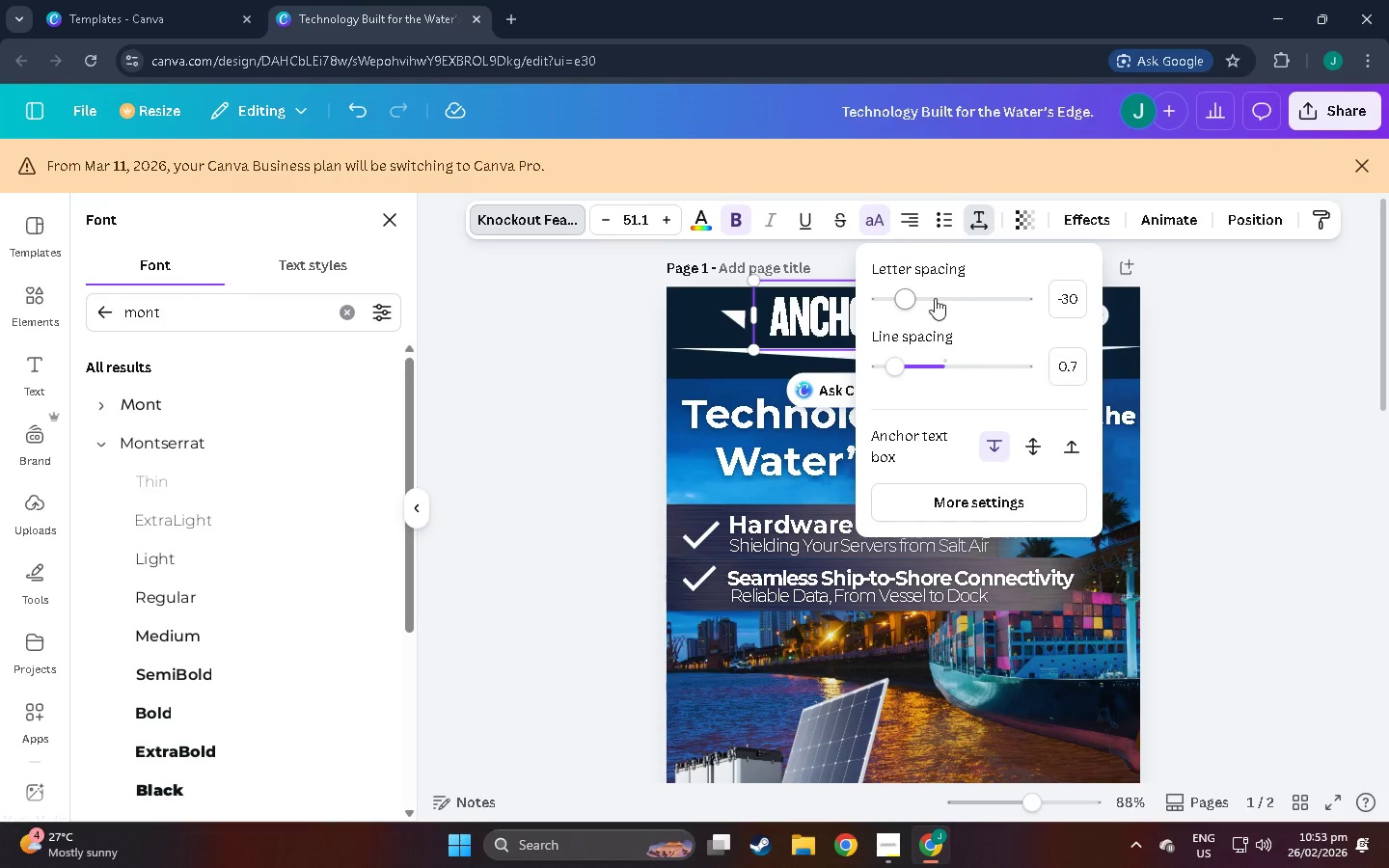 
left_click_drag(start_coordinate=[900, 298], to_coordinate=[931, 302])
 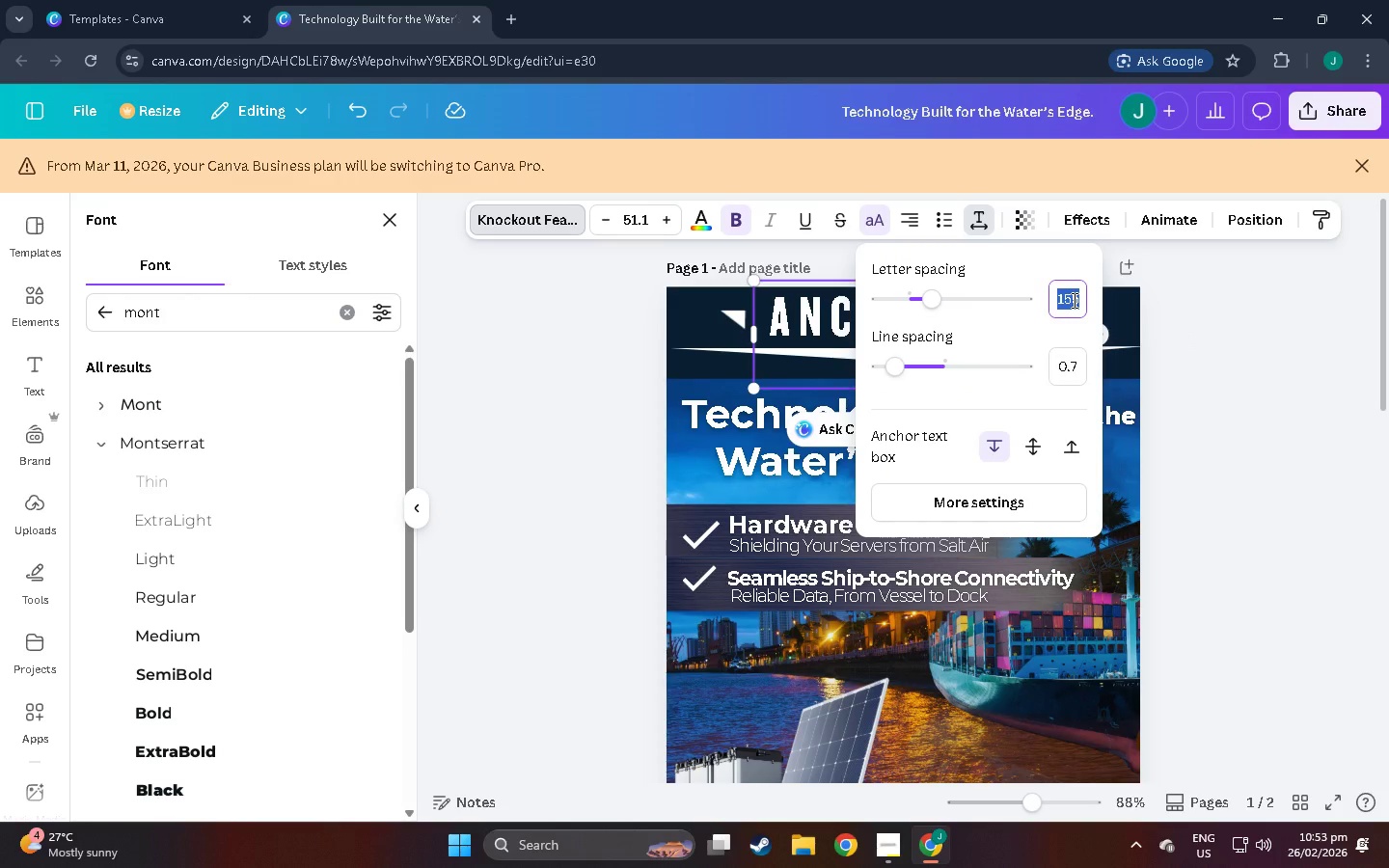 
key(Numpad1)
 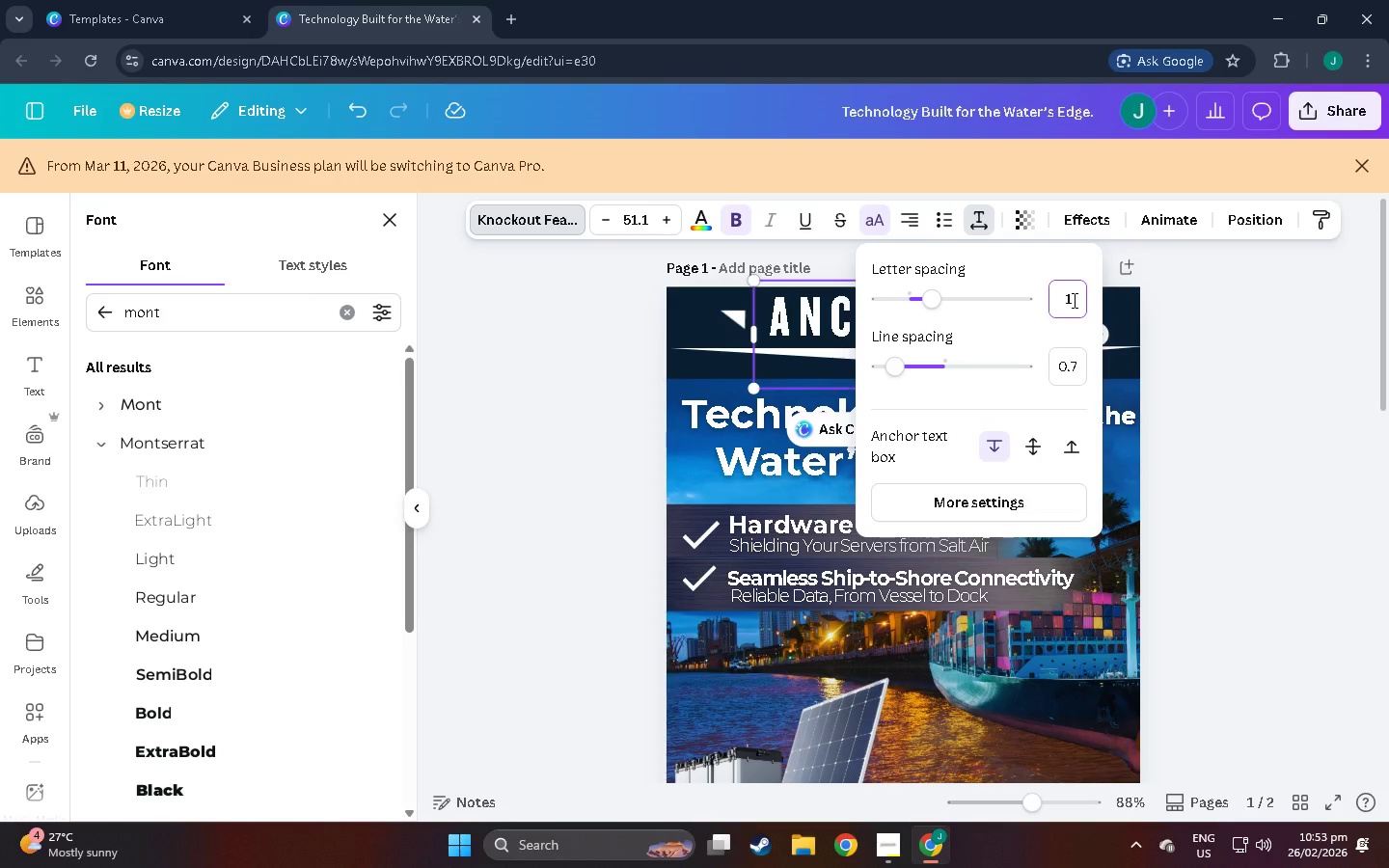 
key(Numpad5)
 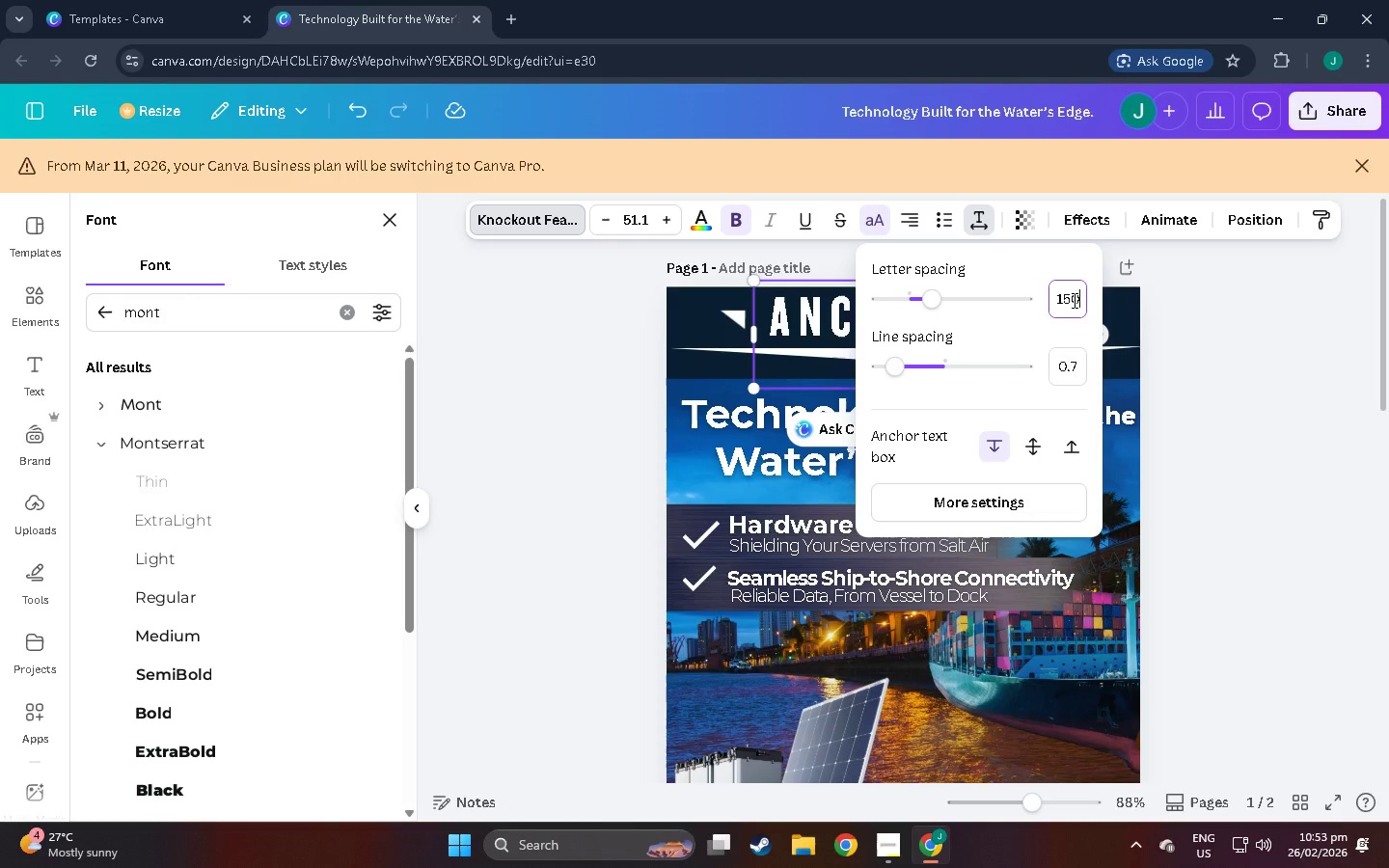 
key(Numpad0)
 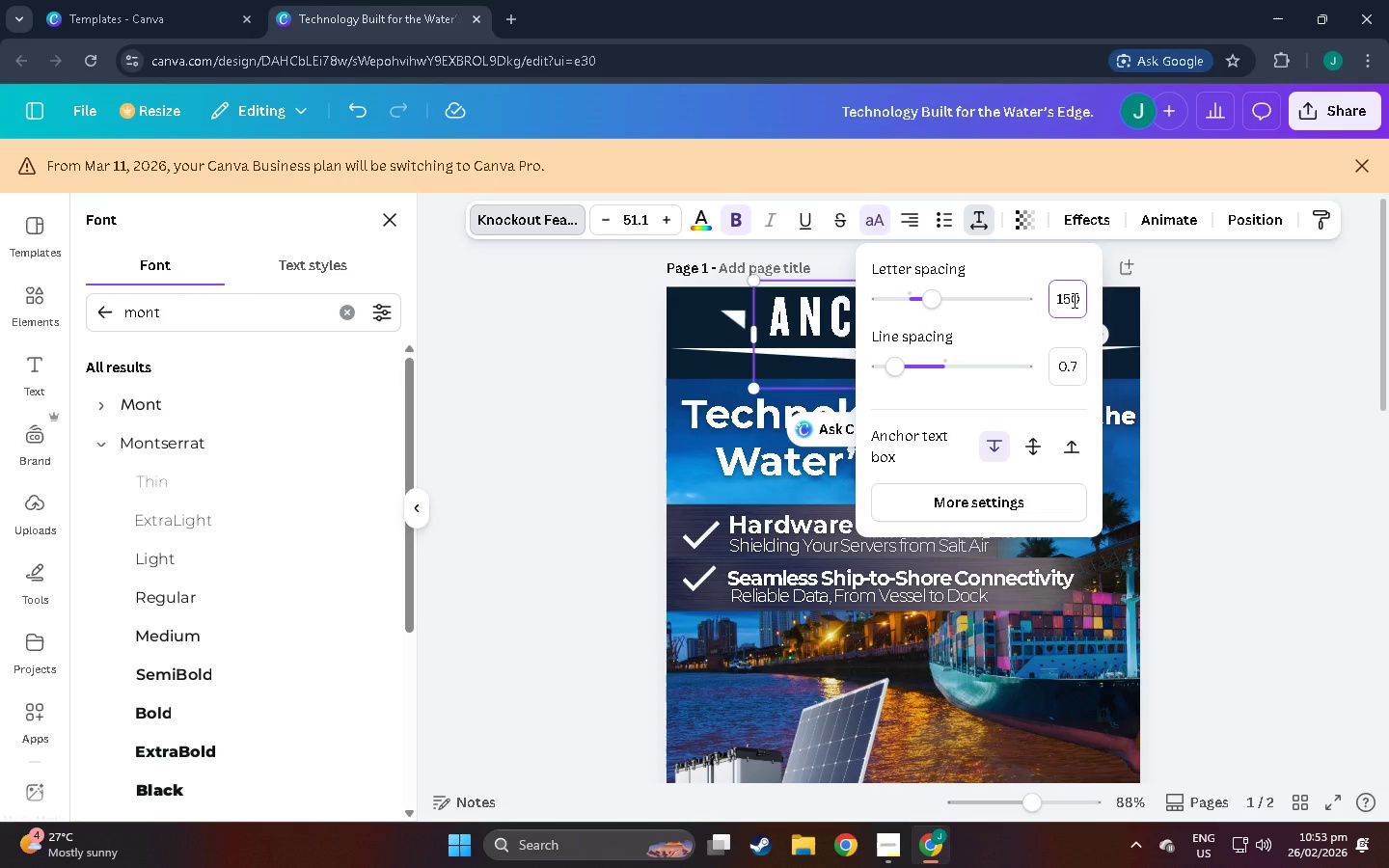 
key(NumpadEnter)
 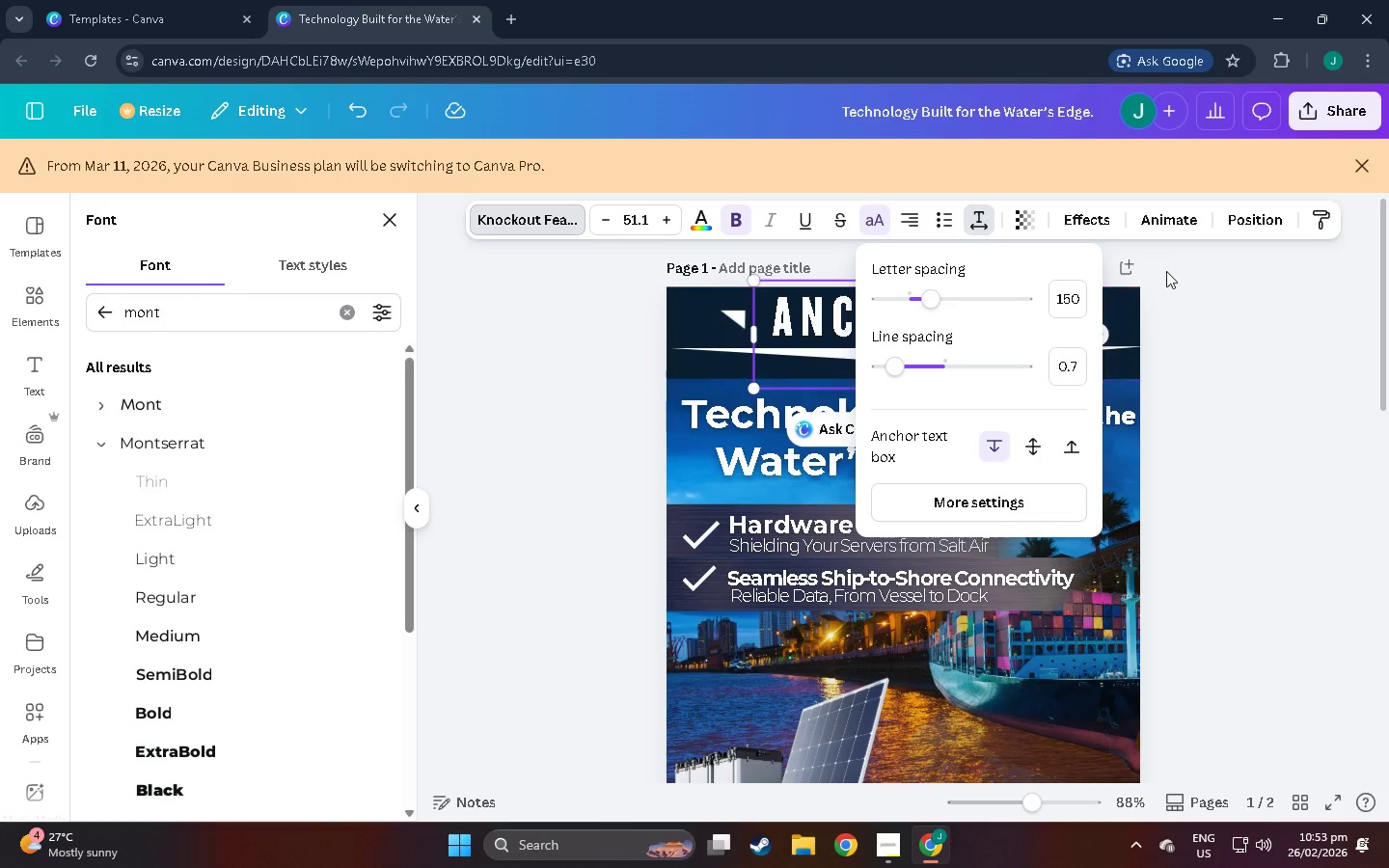 
left_click([1166, 271])
 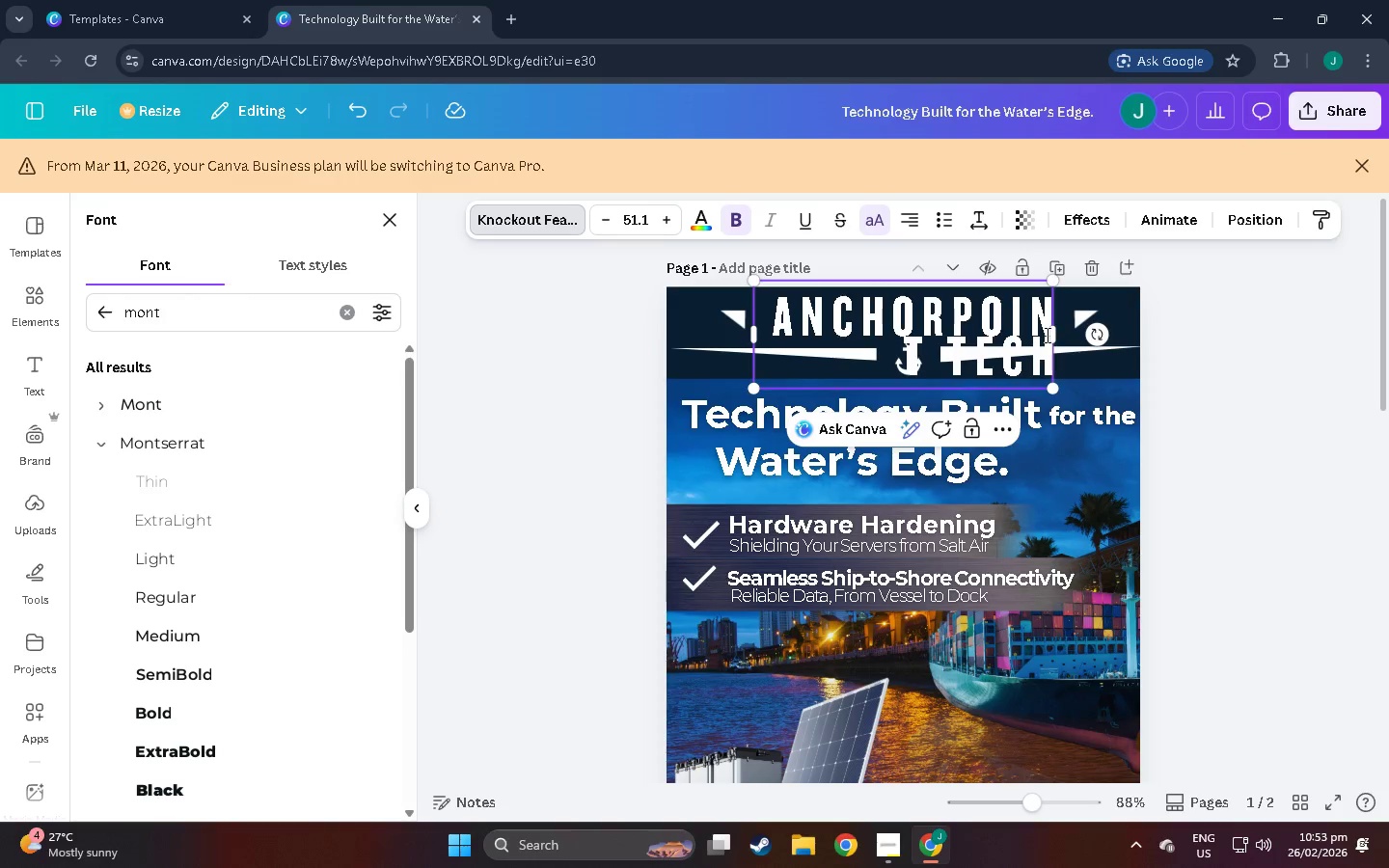 
left_click_drag(start_coordinate=[1053, 336], to_coordinate=[1247, 318])
 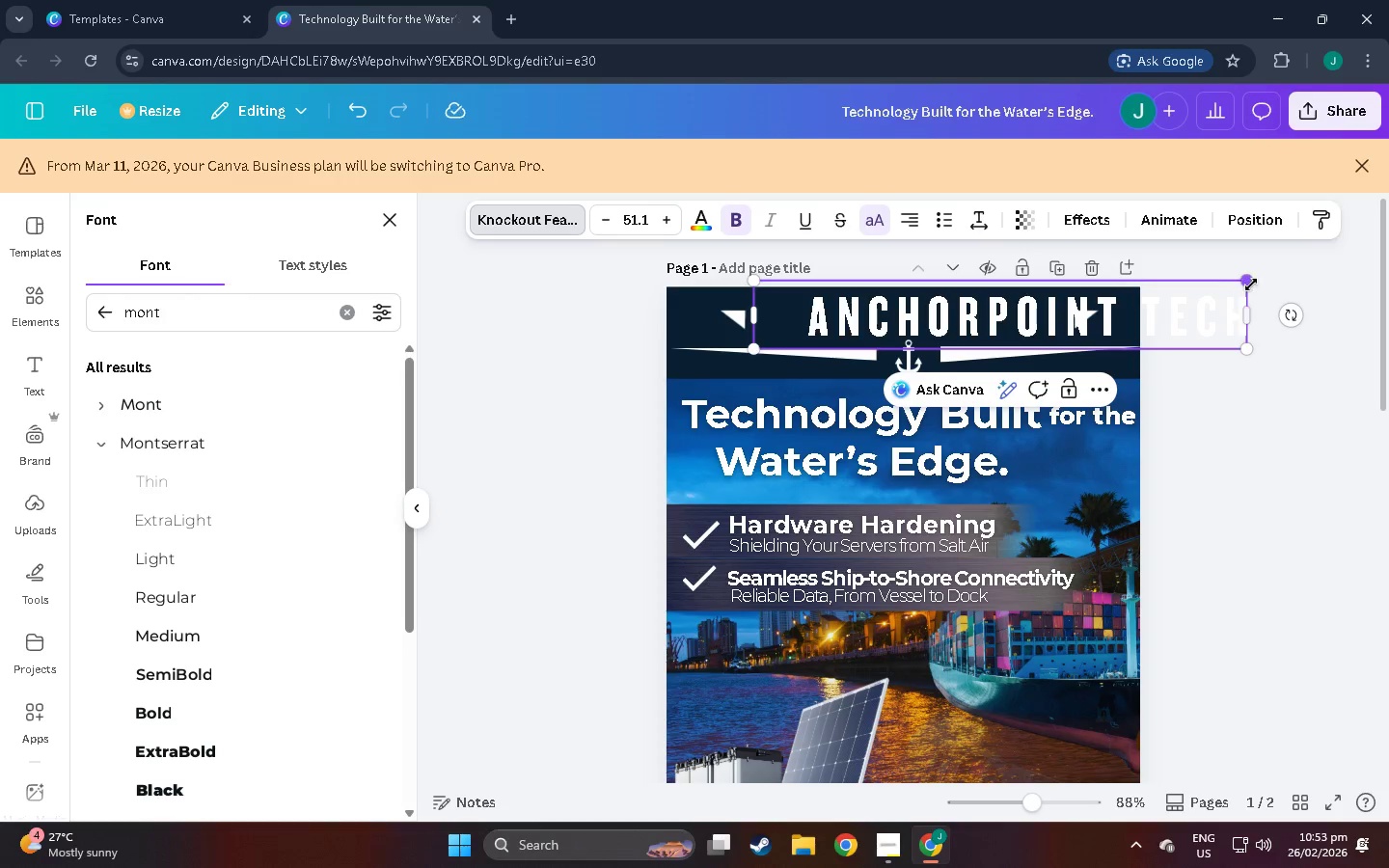 
left_click_drag(start_coordinate=[1251, 285], to_coordinate=[1075, 297])
 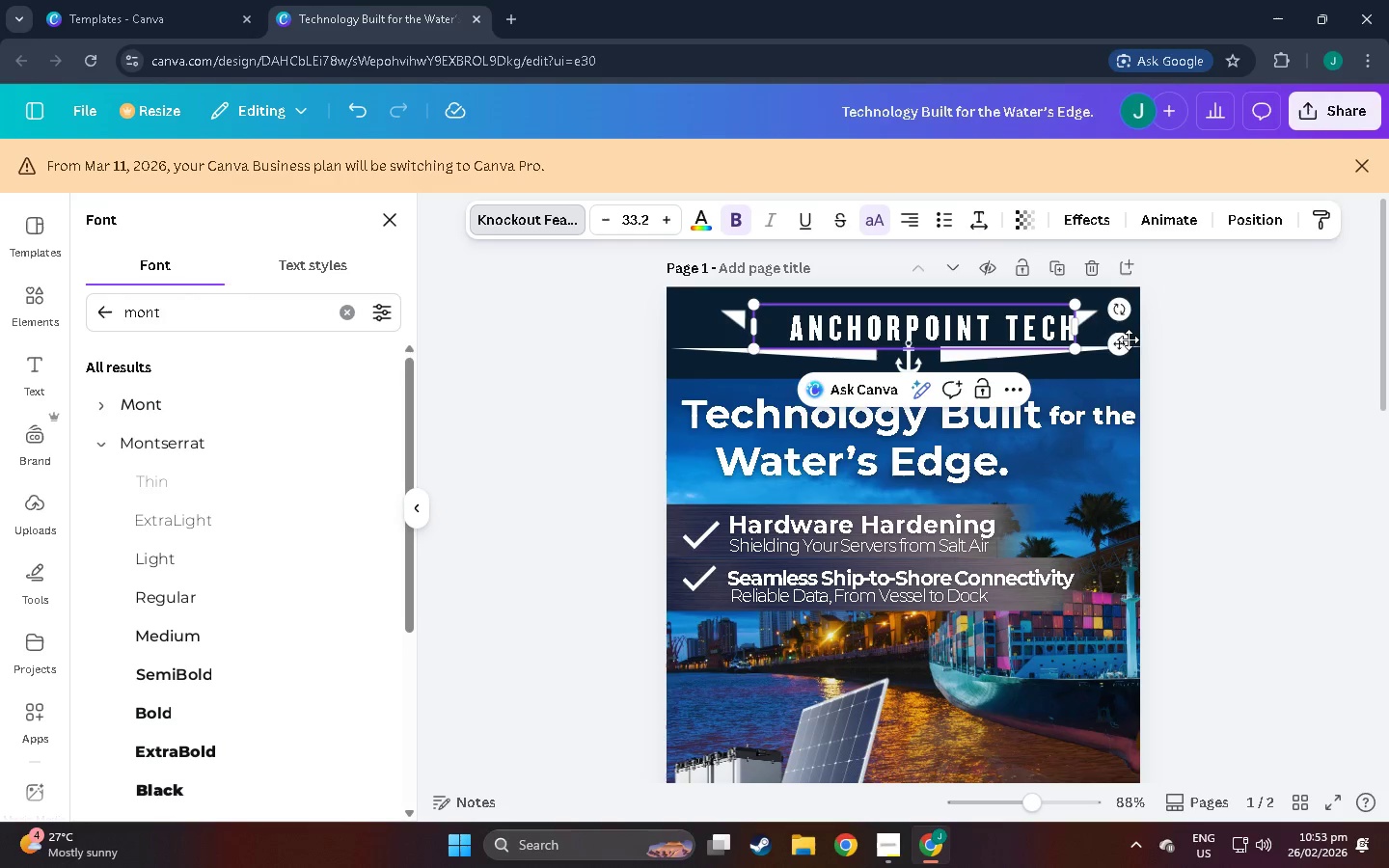 
left_click_drag(start_coordinate=[1117, 345], to_coordinate=[1096, 339])
 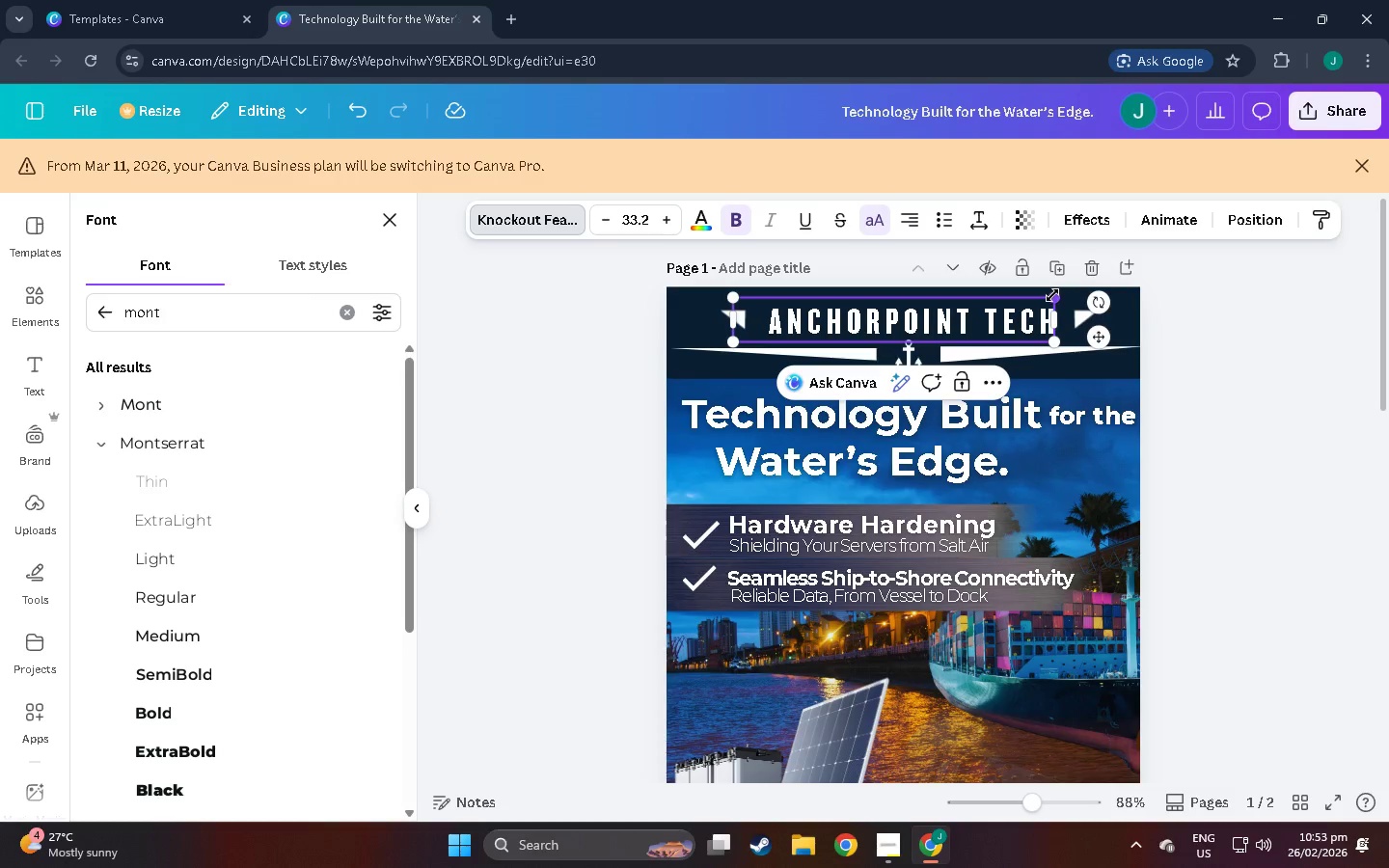 
left_click_drag(start_coordinate=[1052, 295], to_coordinate=[1070, 285])
 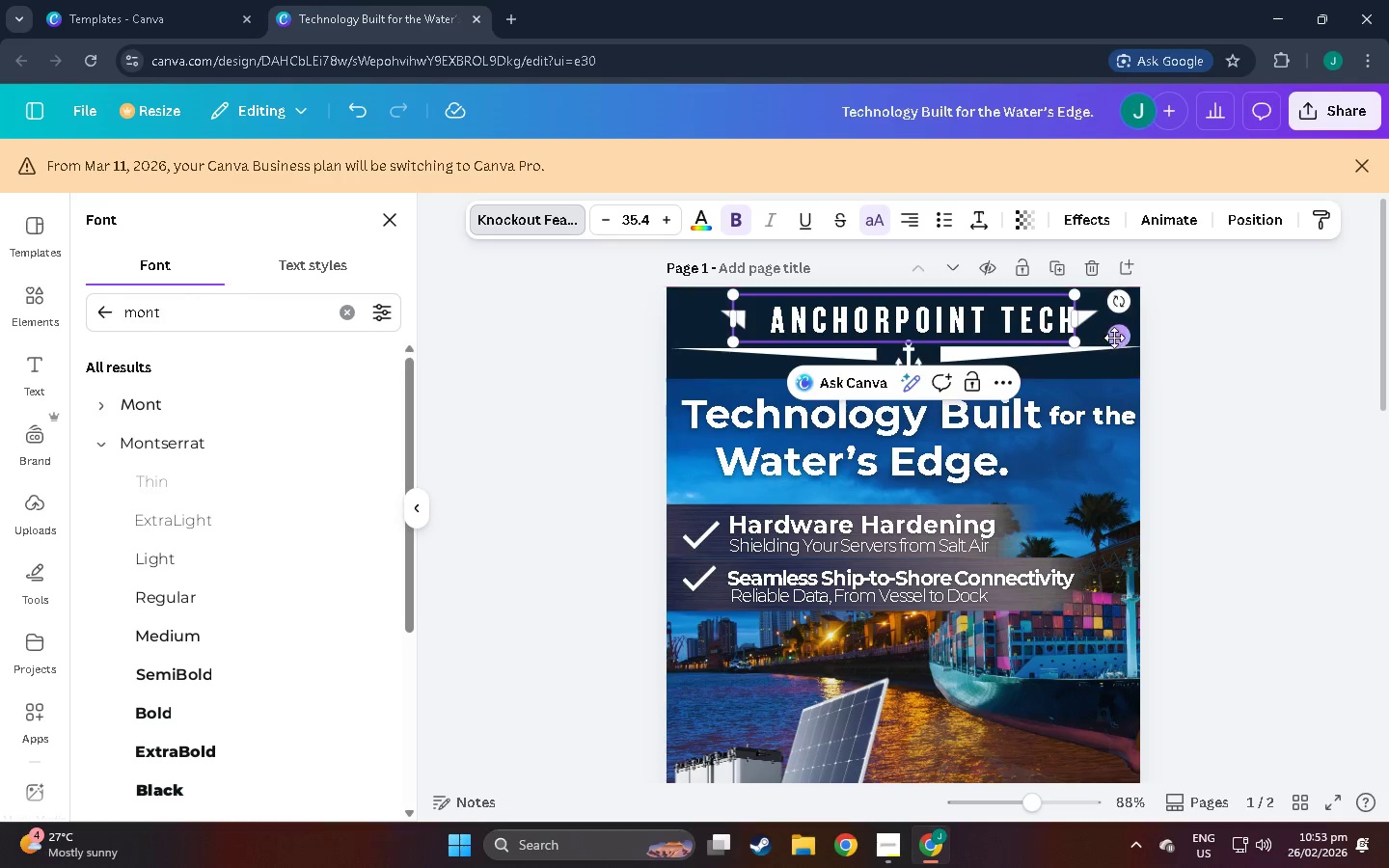 
left_click_drag(start_coordinate=[1115, 338], to_coordinate=[1103, 337])
 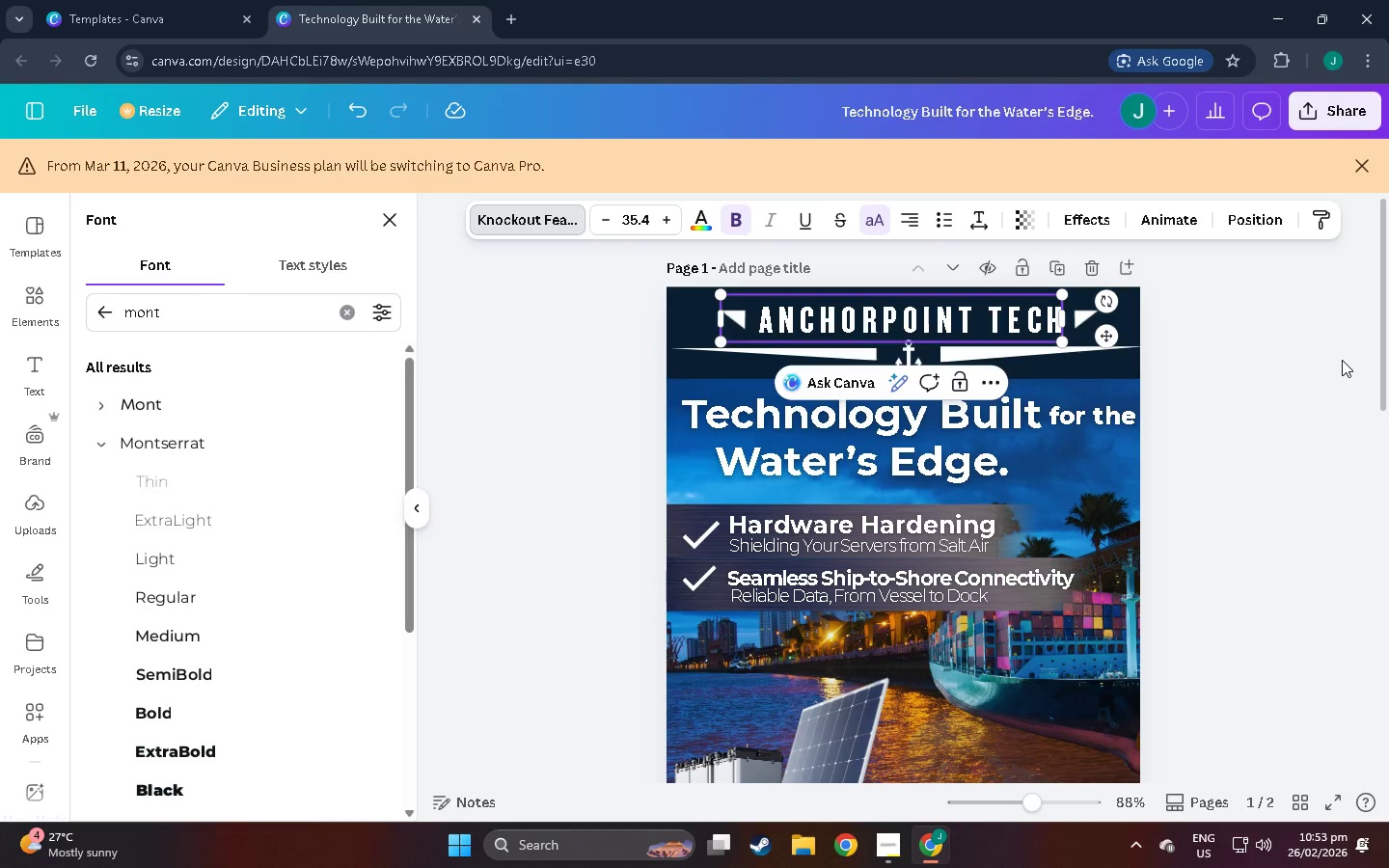 
left_click([1342, 360])
 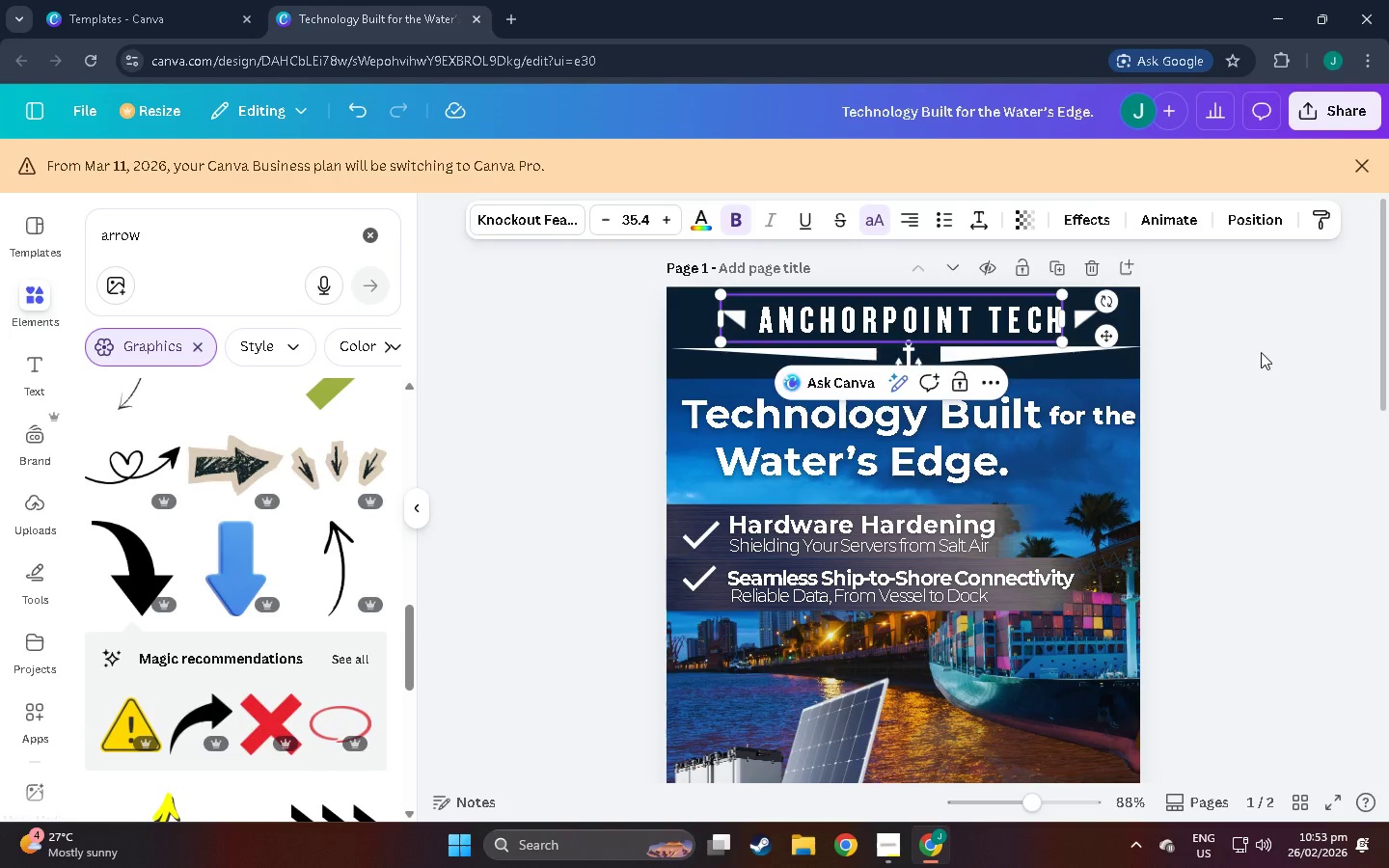 
left_click([1261, 352])
 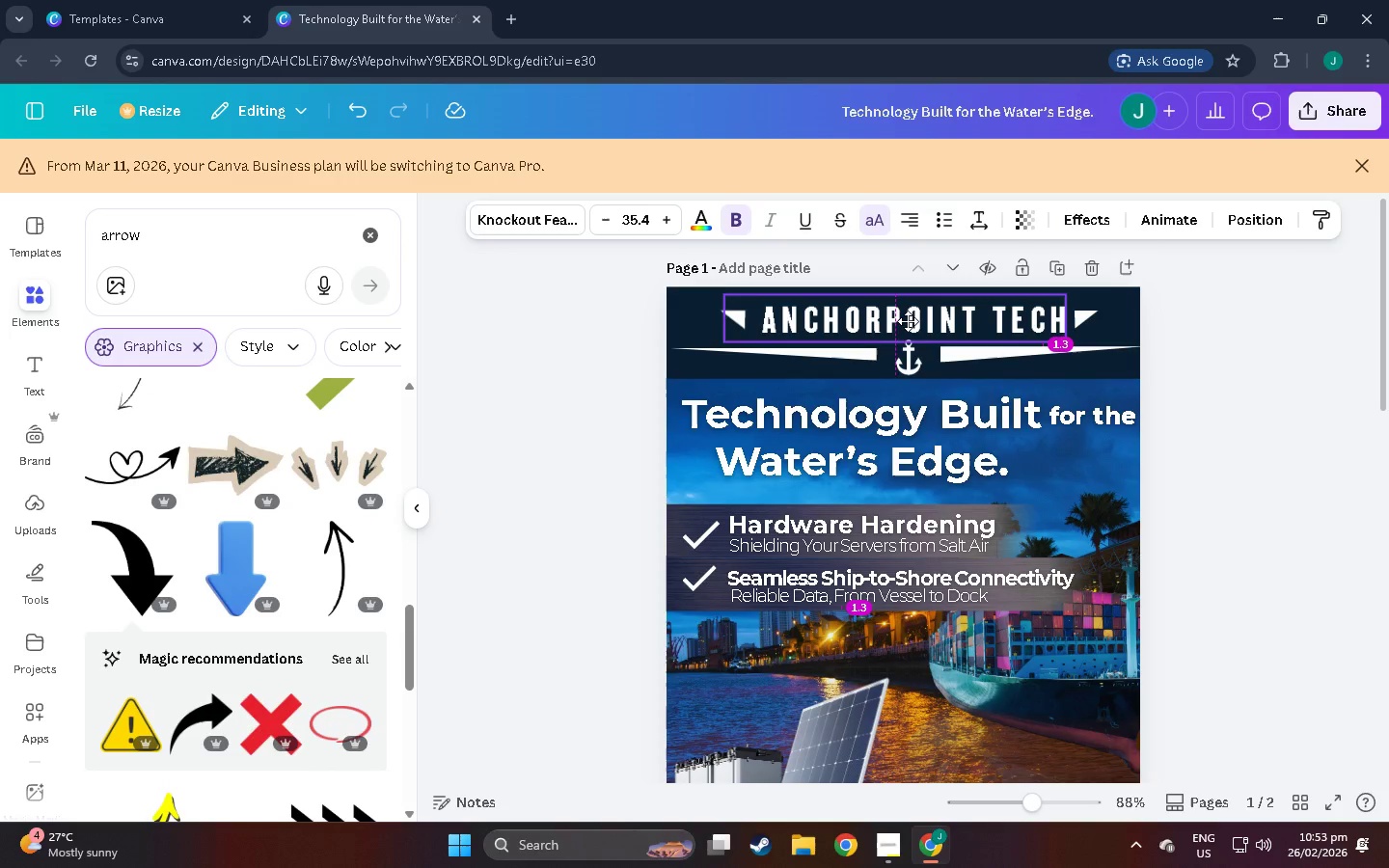 
left_click([1388, 441])
 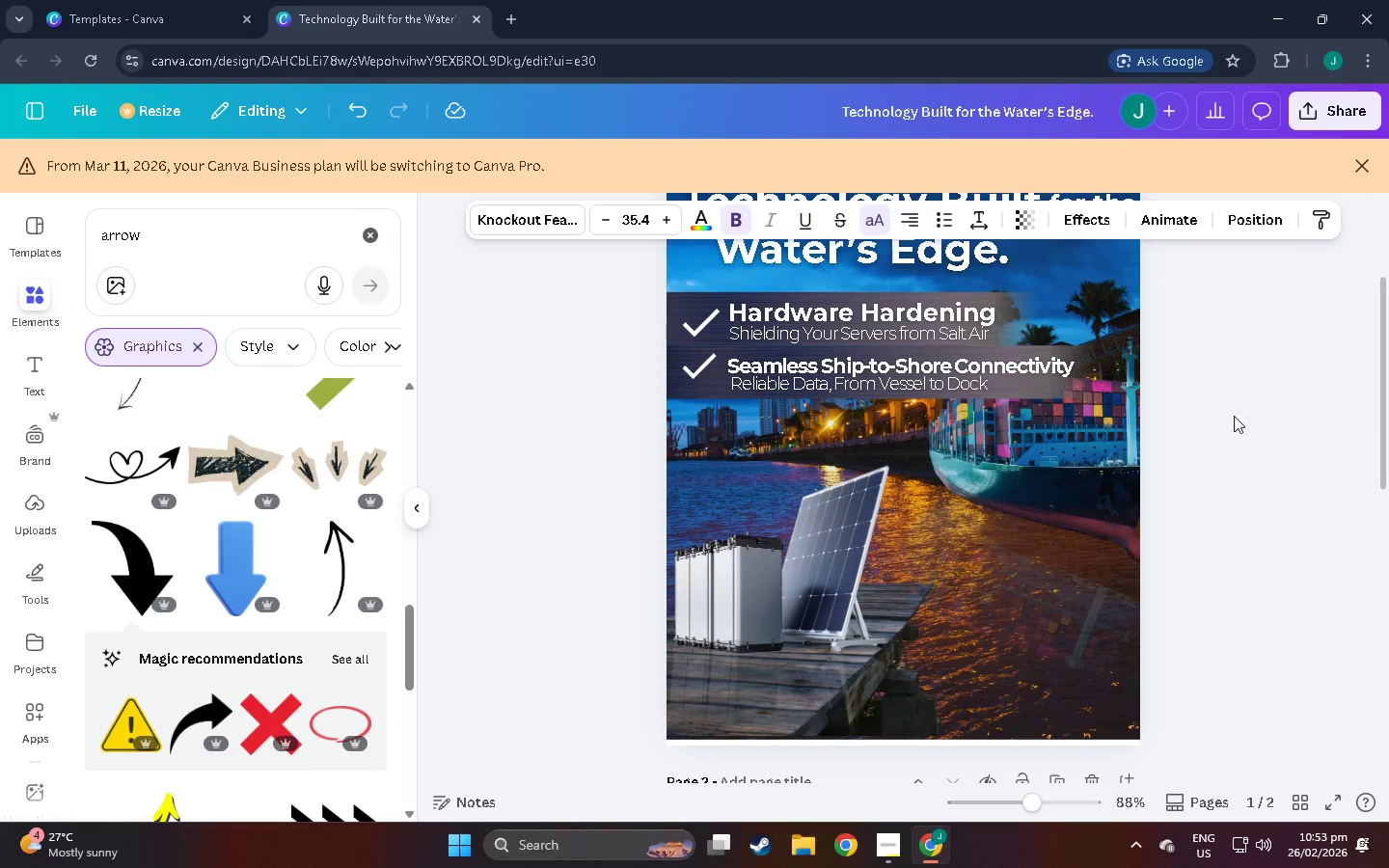 
left_click([1234, 416])
 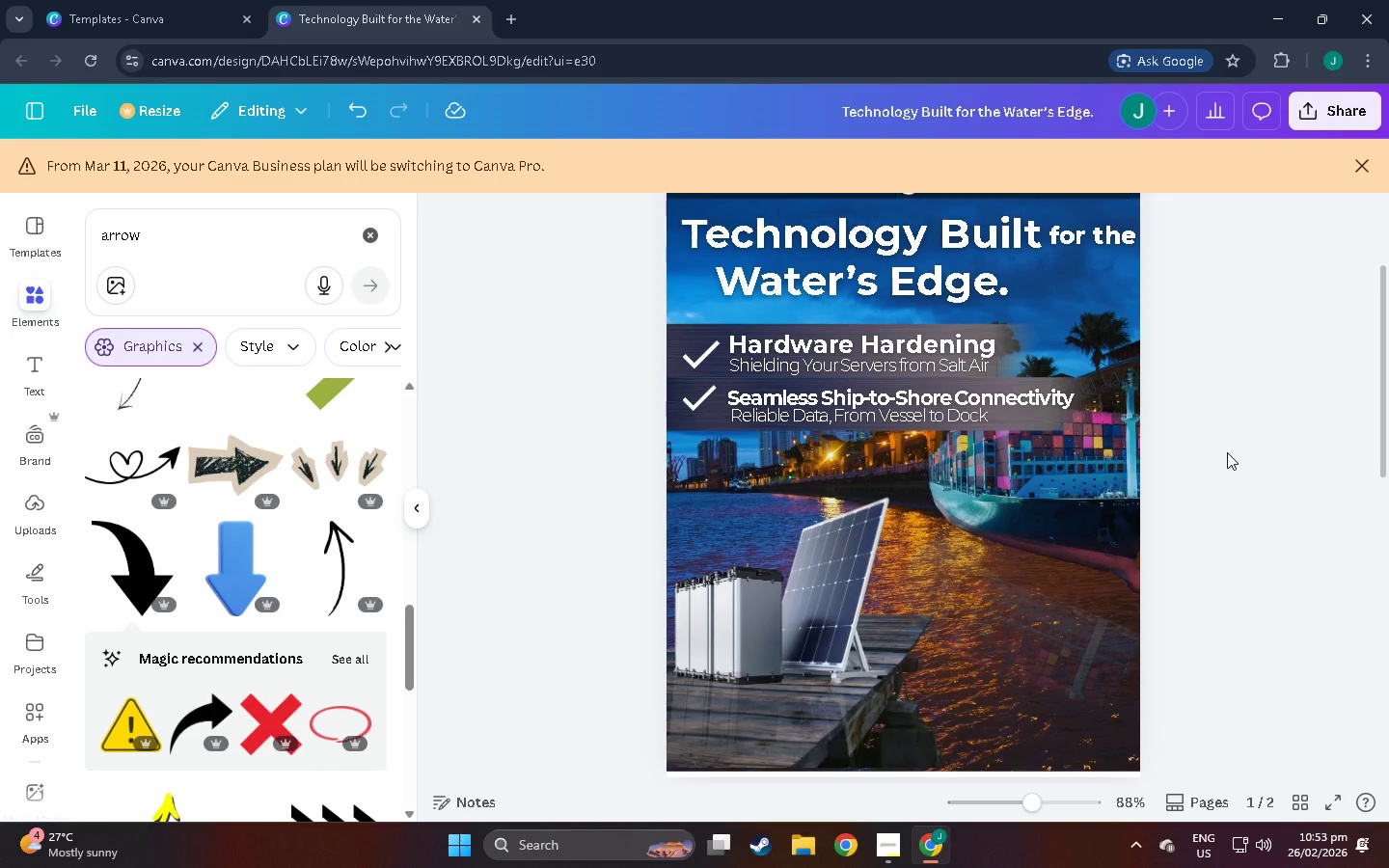 
scroll: coordinate [1227, 452], scroll_direction: up, amount: 1.0
 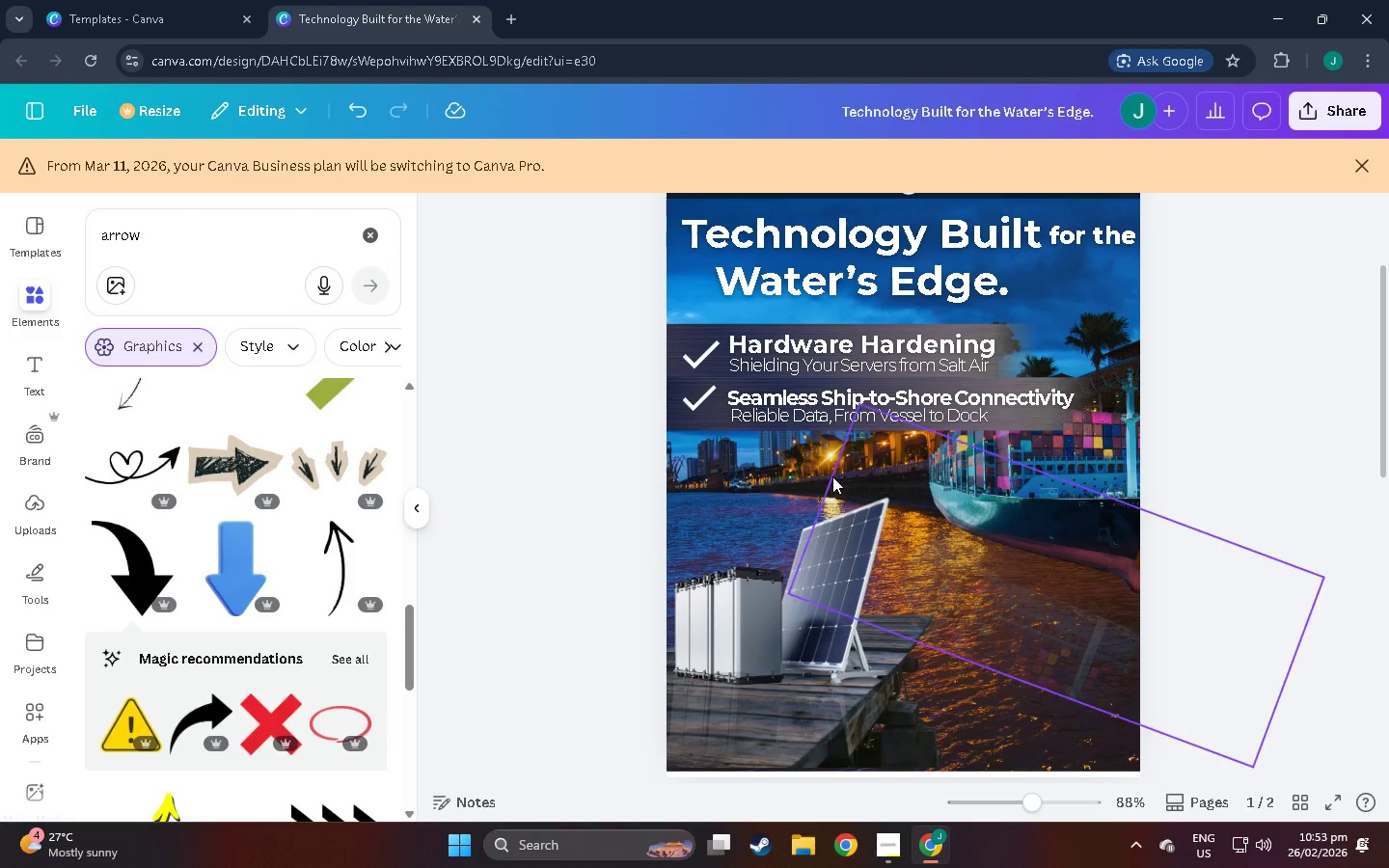 
wait(6.73)
 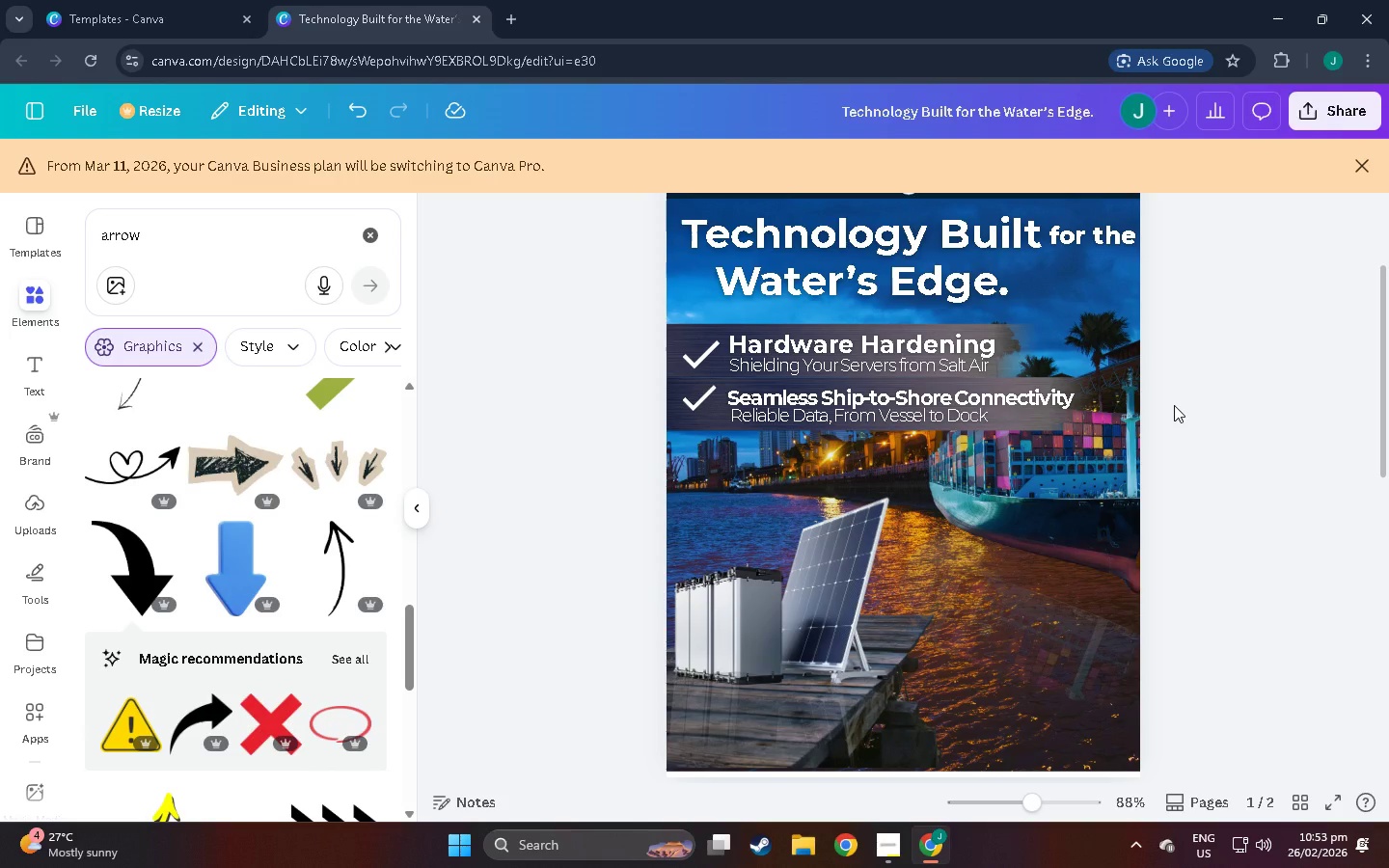 
left_click([858, 270])
 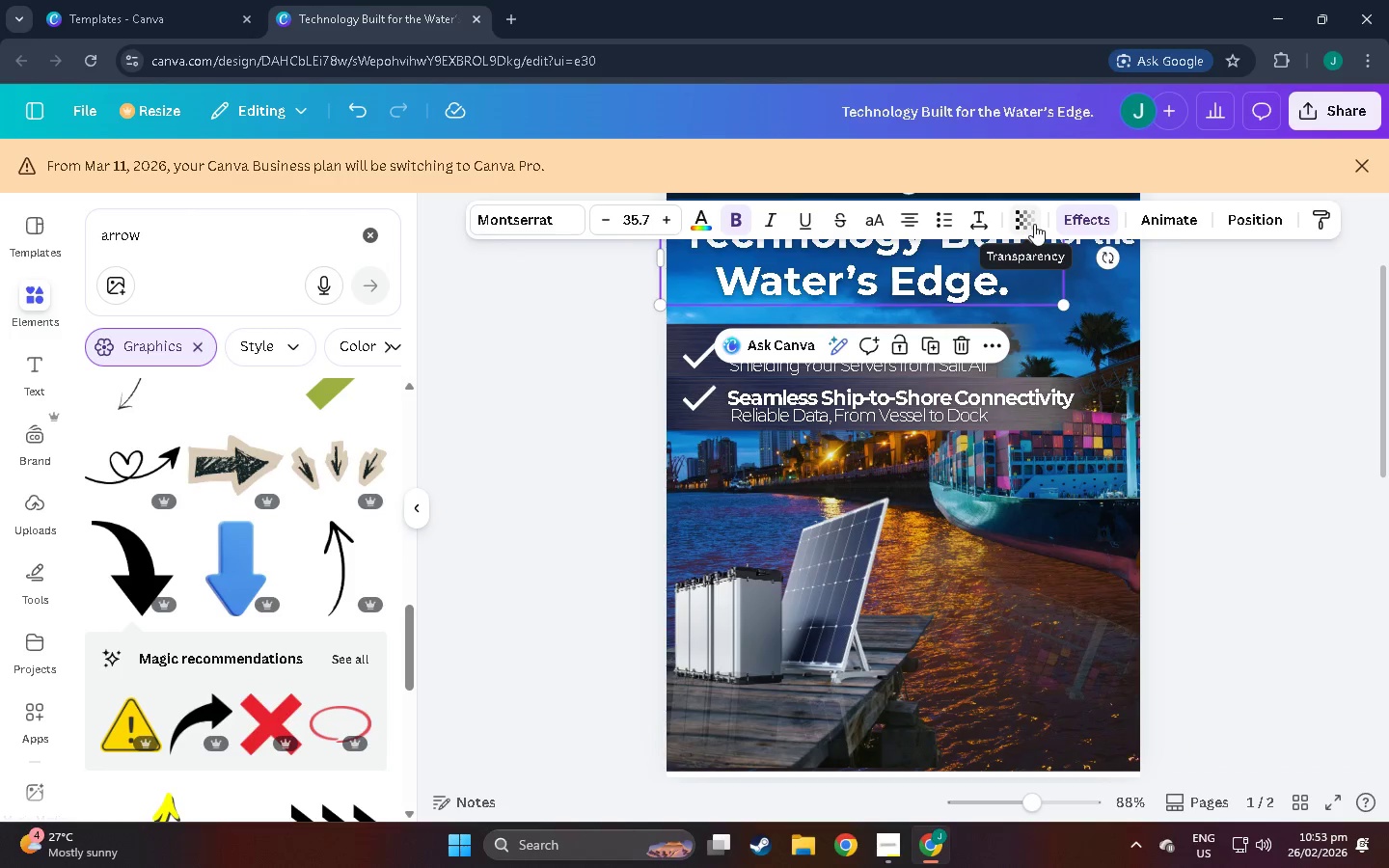 
left_click([985, 216])
 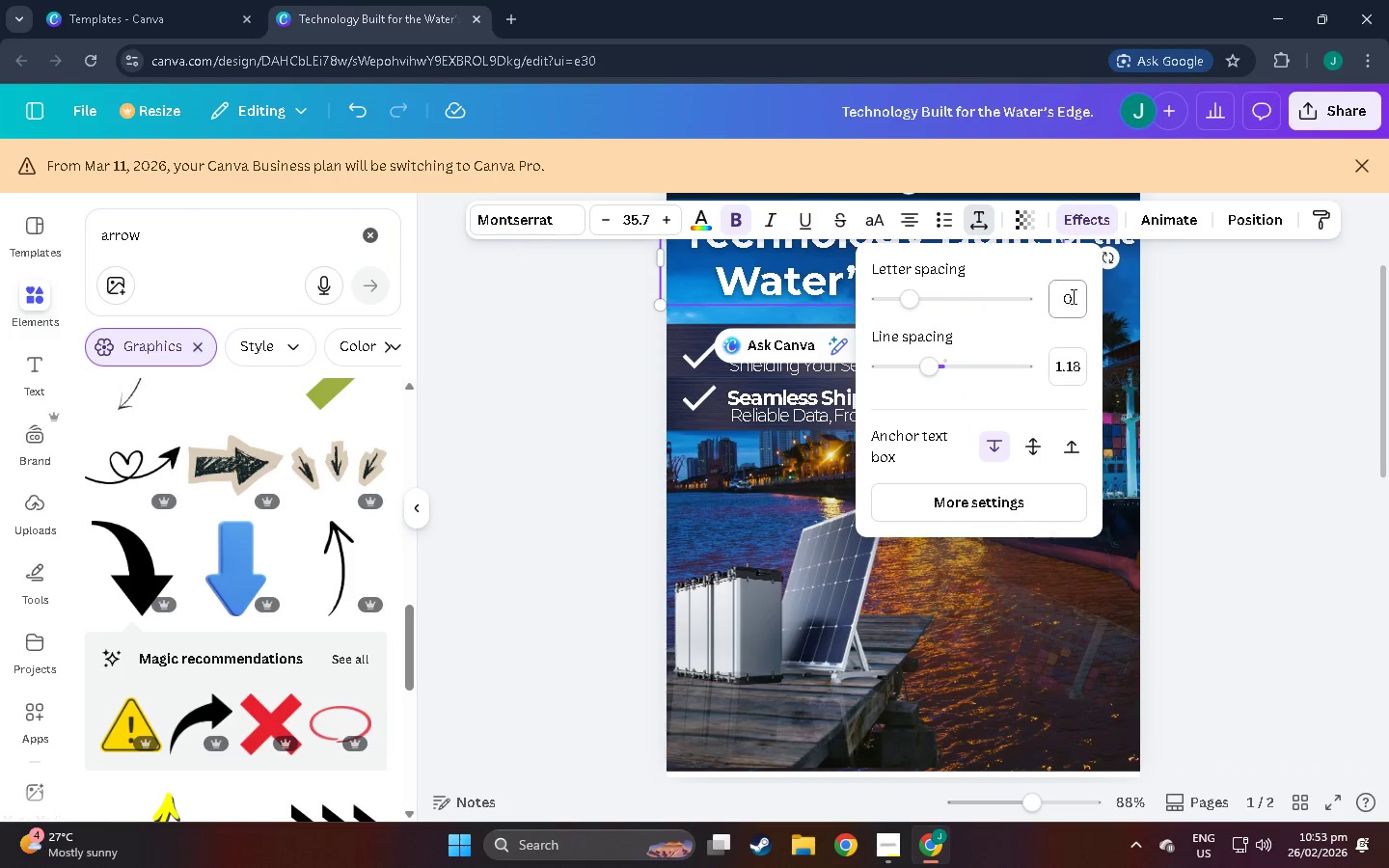 
left_click([1072, 295])
 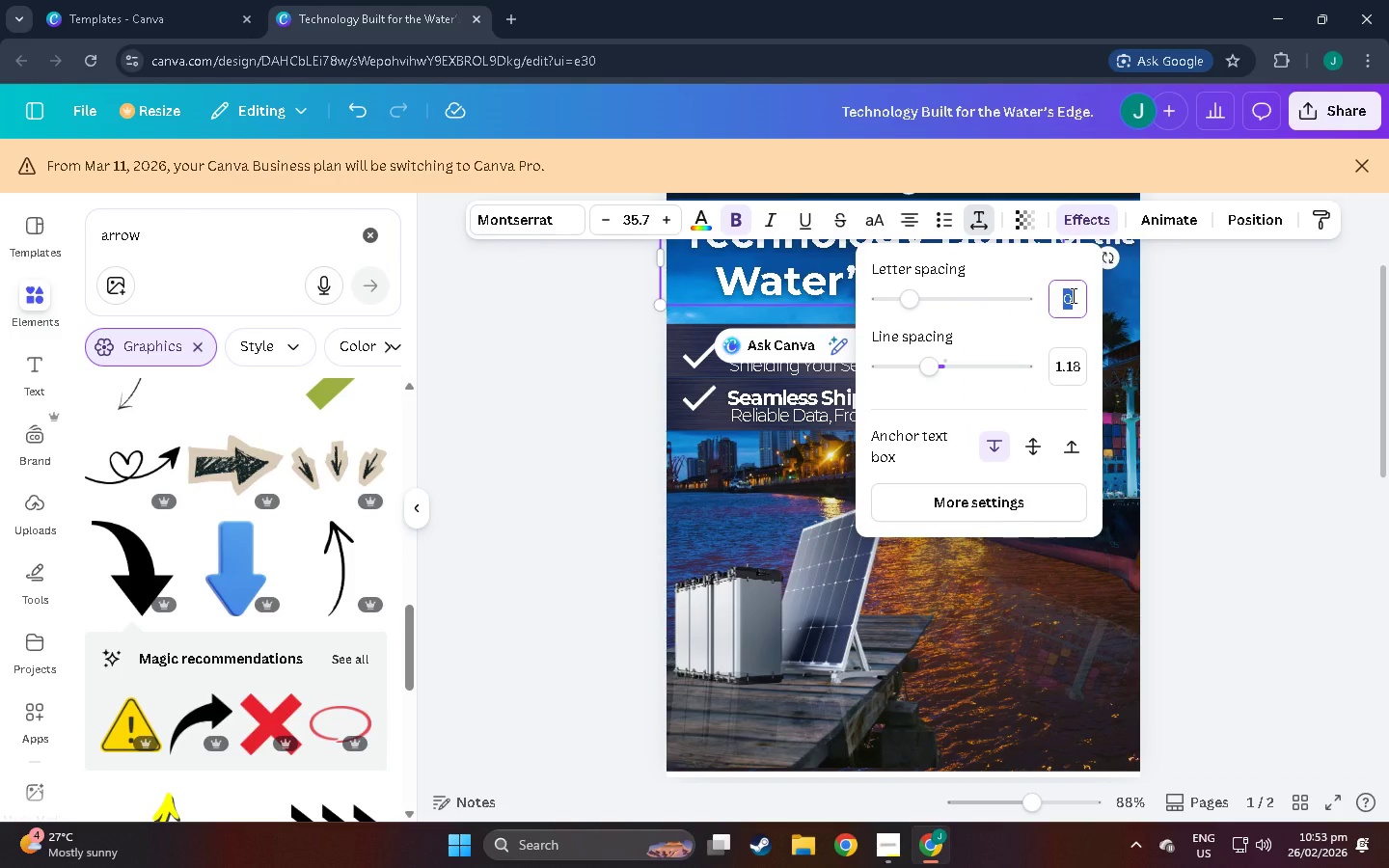 
key(Numpad2)
 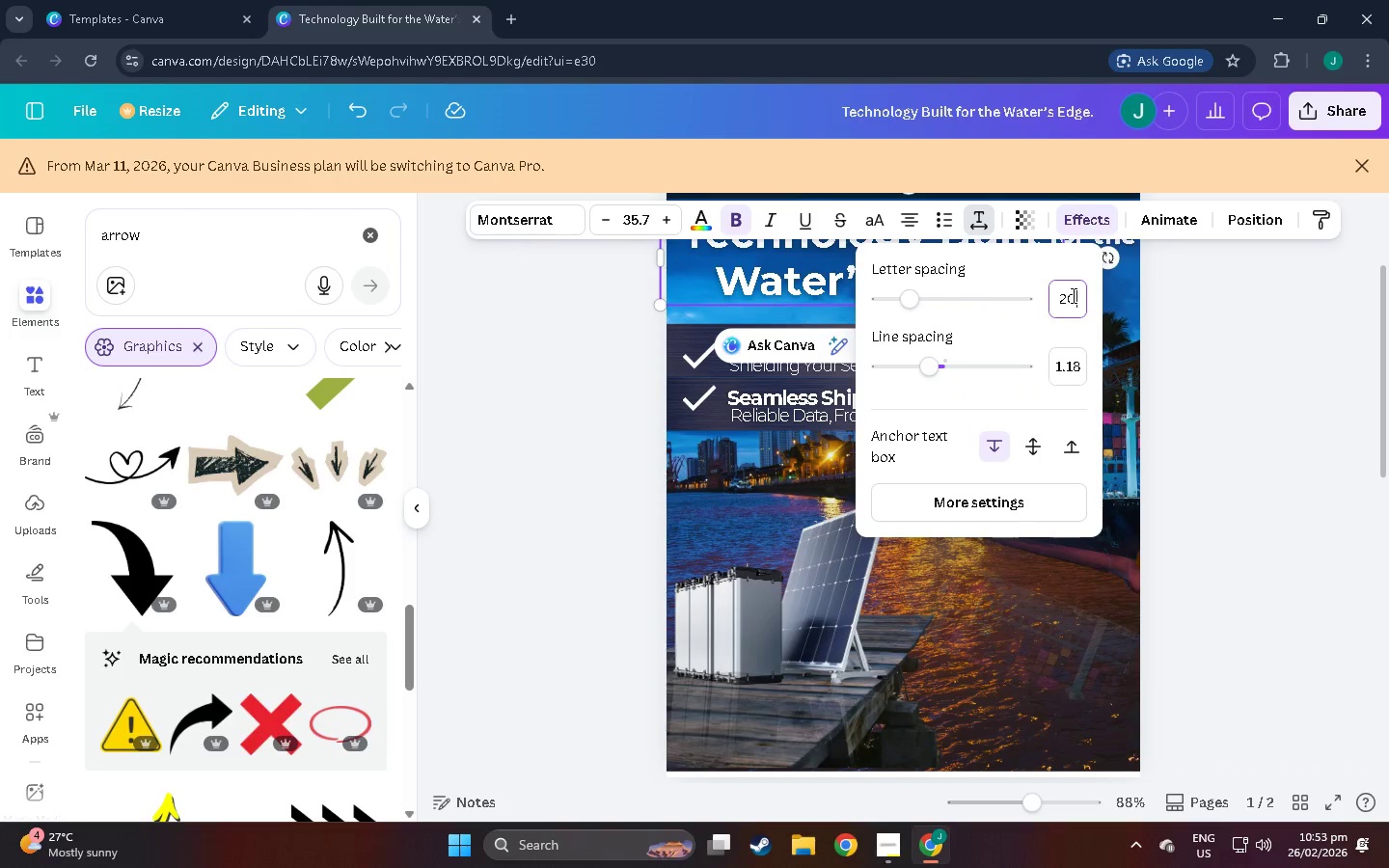 
key(Numpad0)
 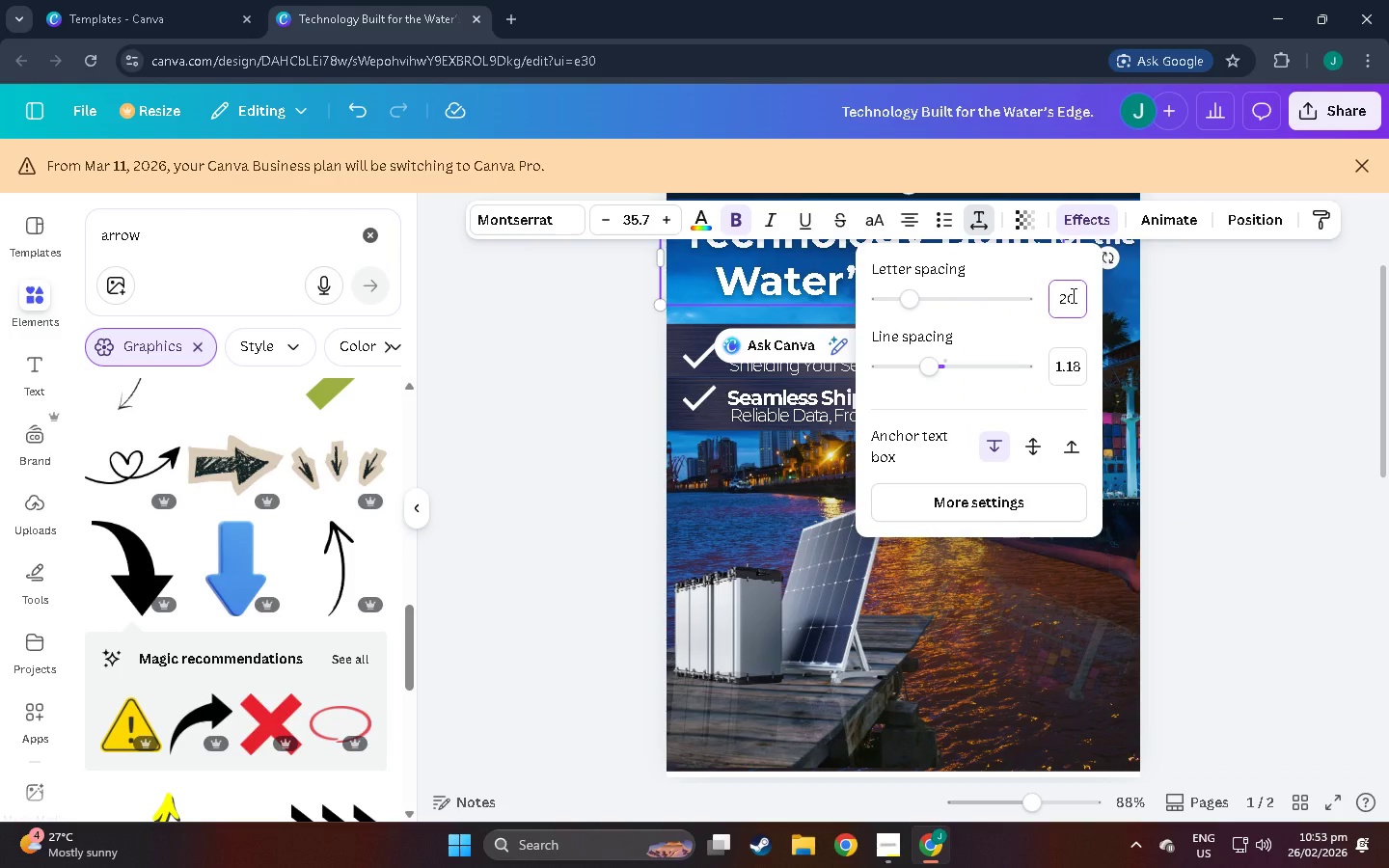 
key(NumpadEnter)
 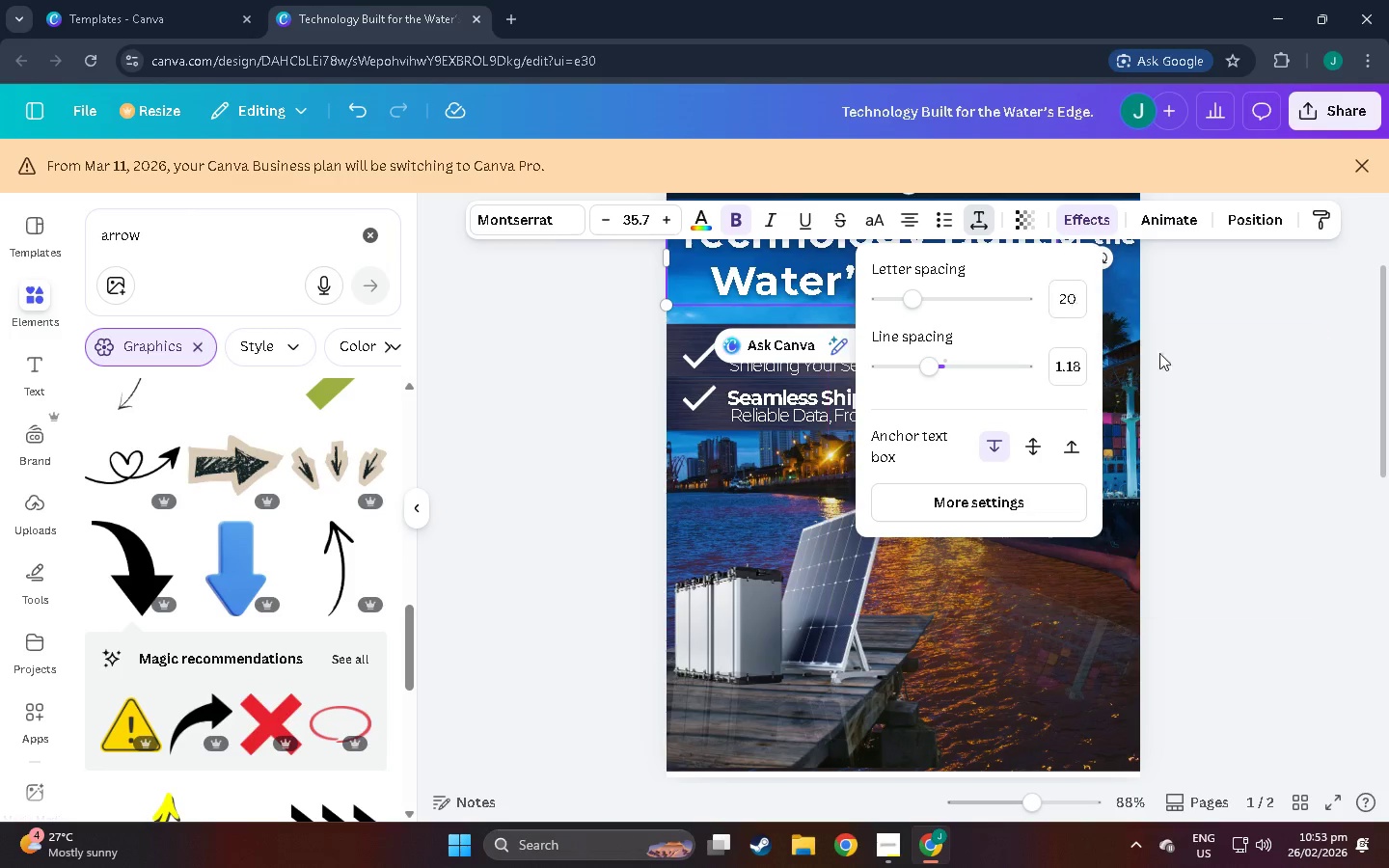 
left_click([1256, 344])
 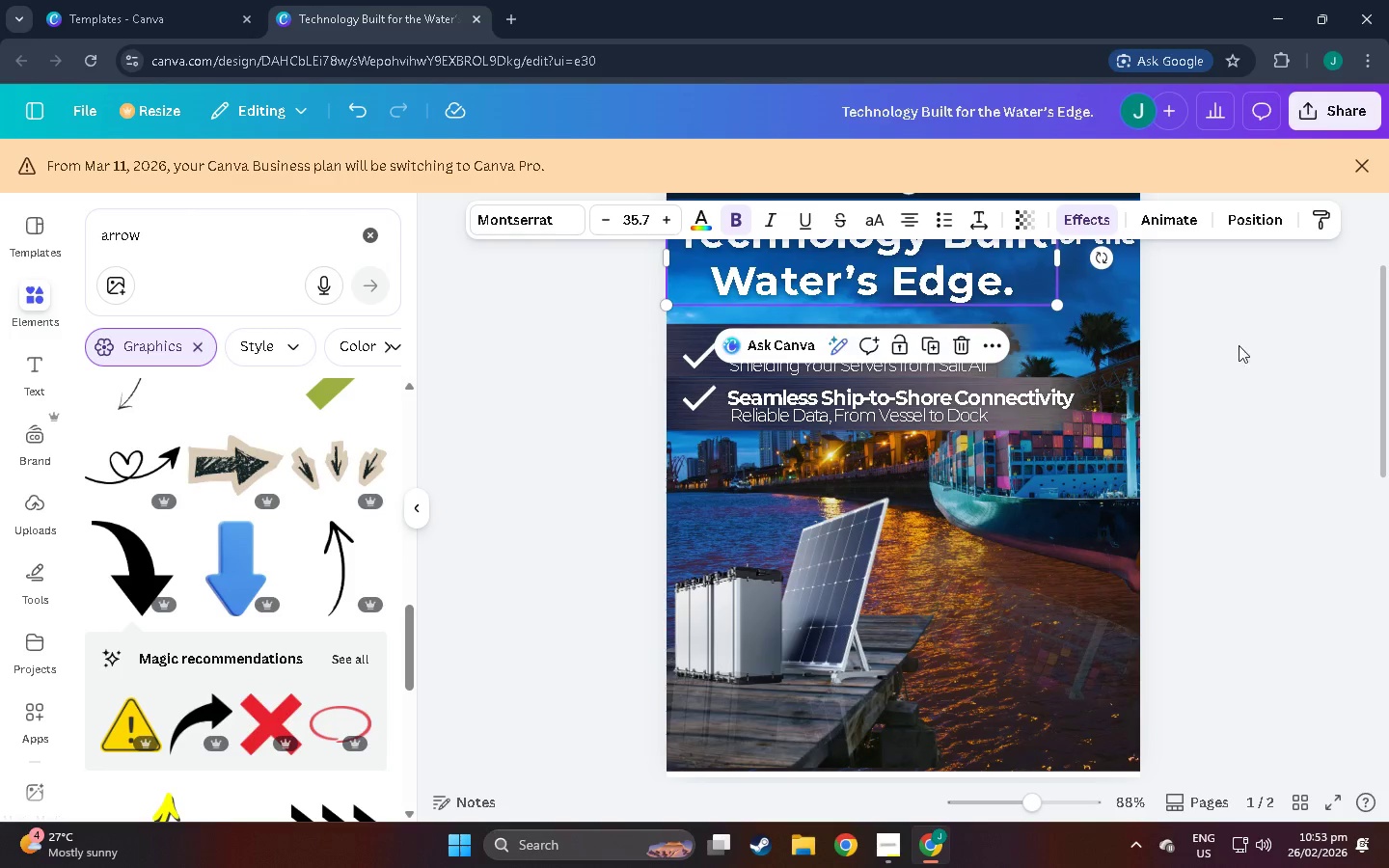 
scroll: coordinate [1070, 391], scroll_direction: up, amount: 4.0
 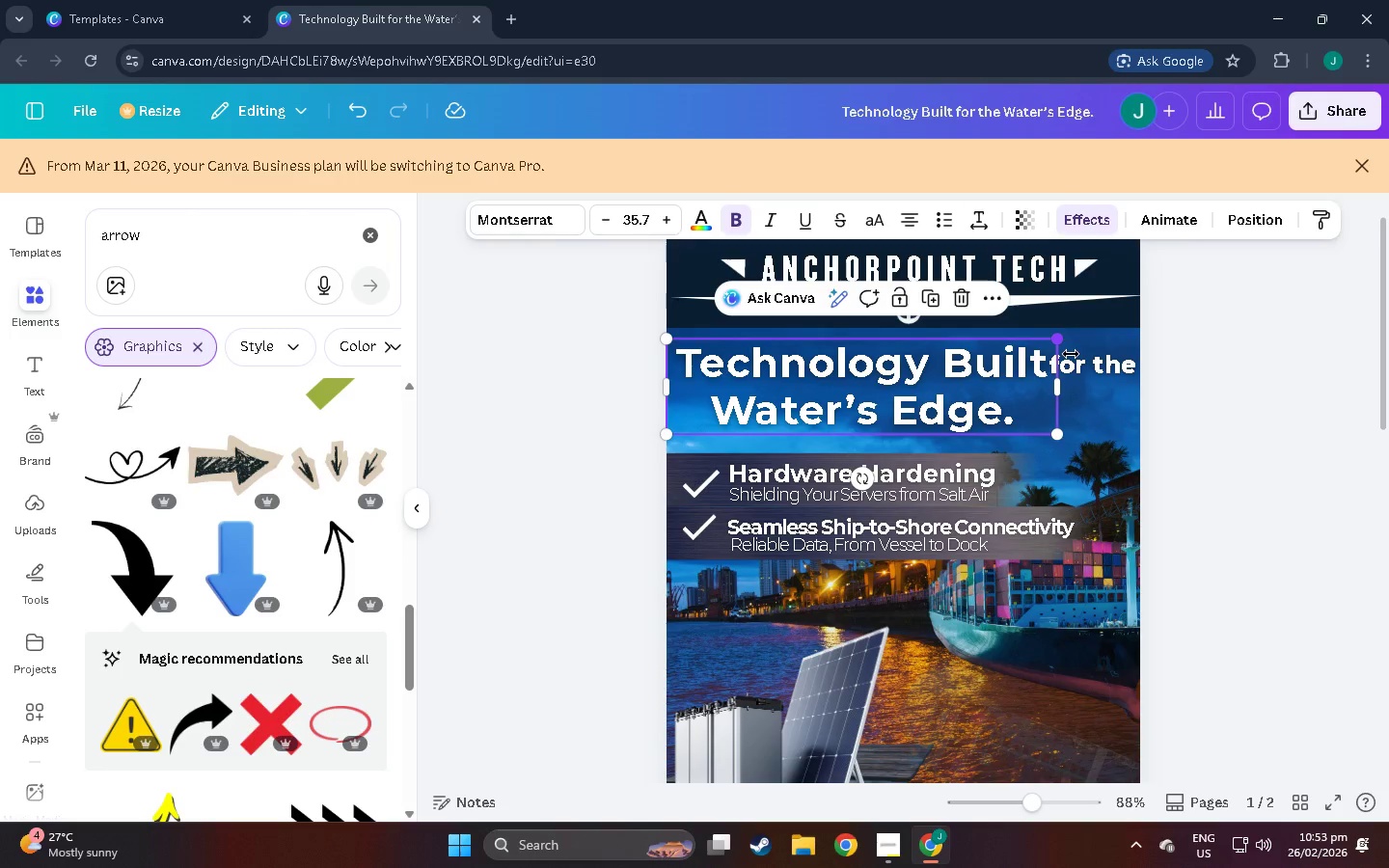 
left_click([1089, 364])
 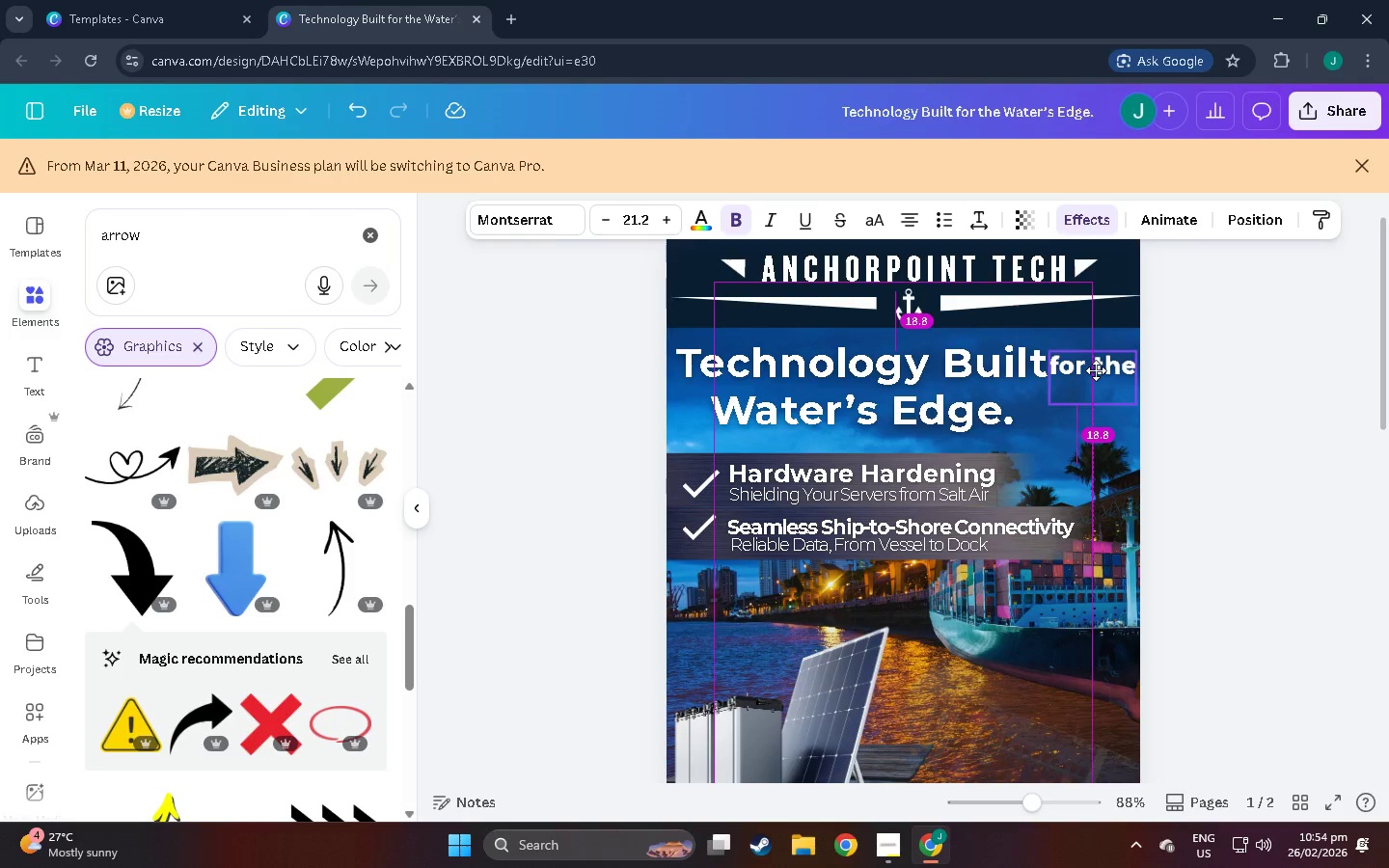 
wait(6.52)
 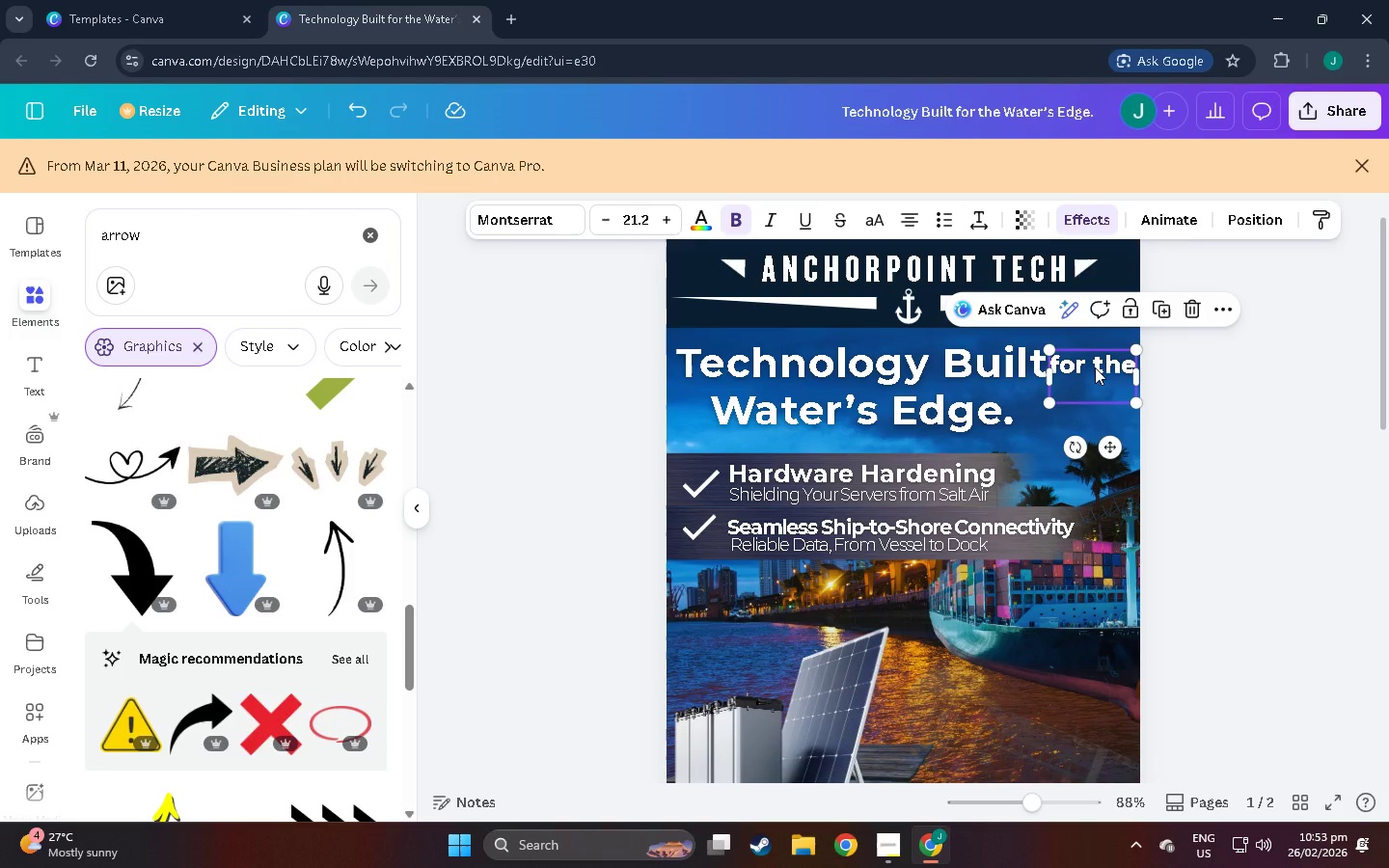 
left_click_drag(start_coordinate=[1135, 346], to_coordinate=[1116, 354])
 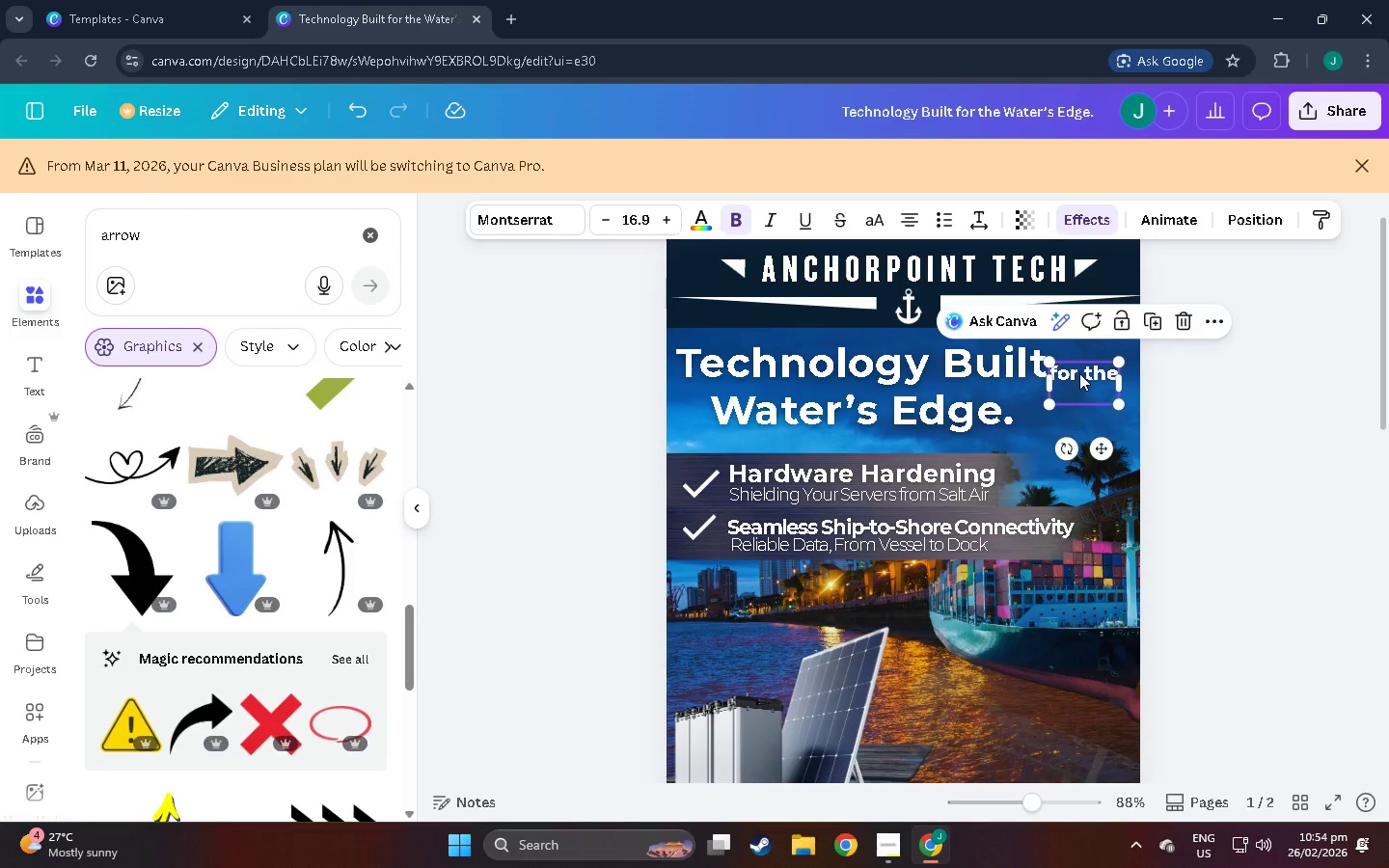 
left_click_drag(start_coordinate=[1079, 373], to_coordinate=[1085, 371])
 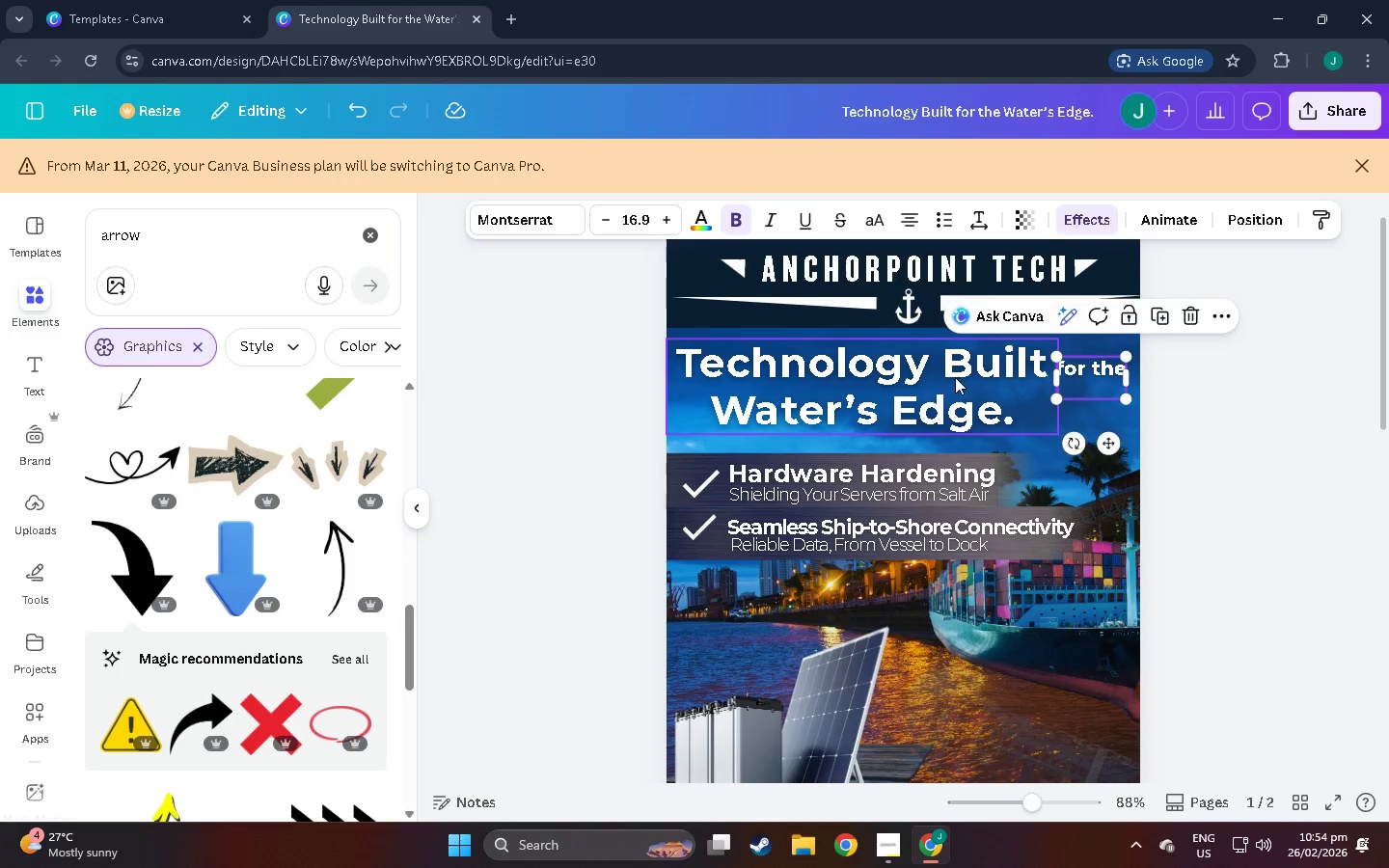 
left_click([955, 377])
 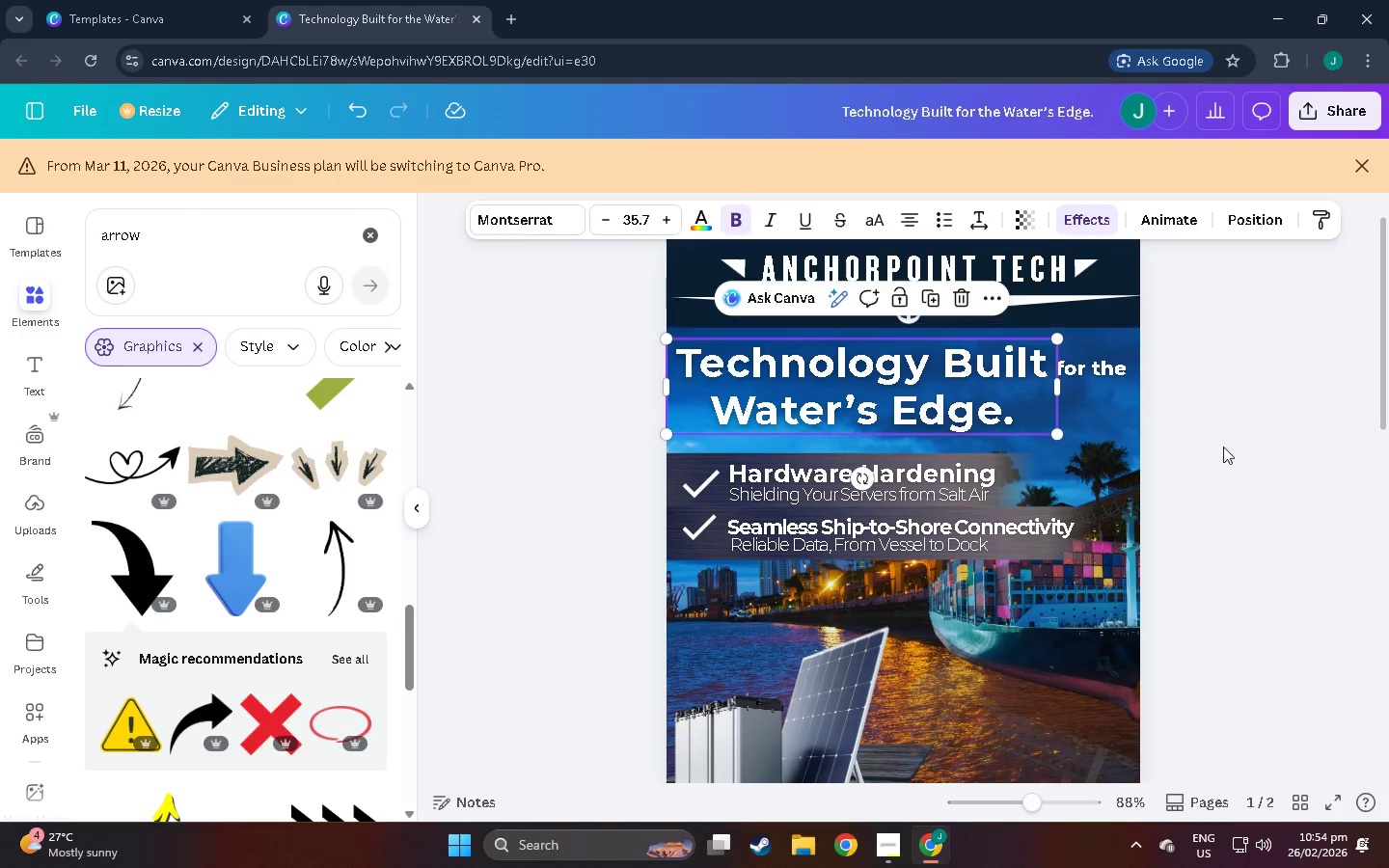 
left_click([1269, 430])
 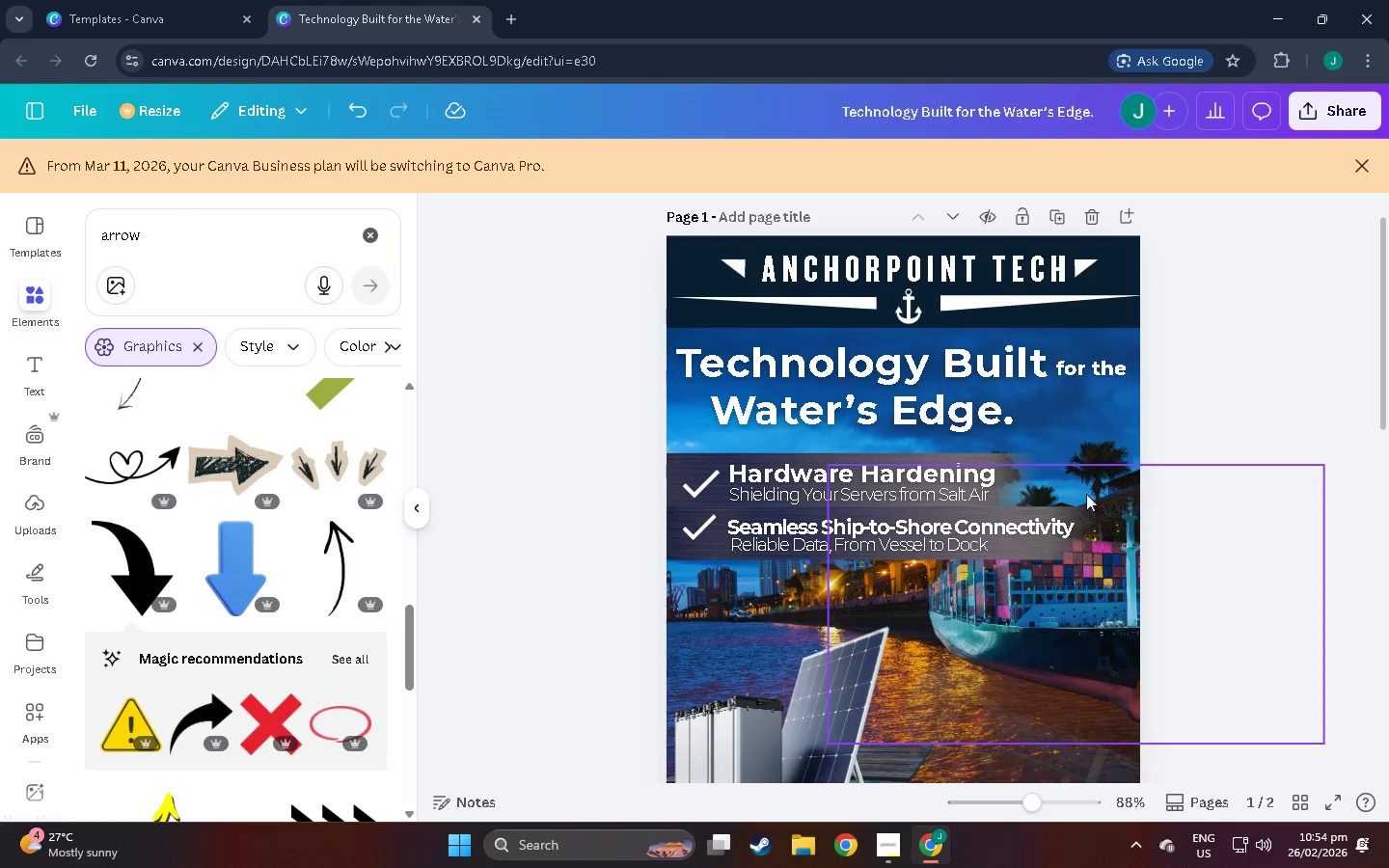 
scroll: coordinate [885, 577], scroll_direction: down, amount: 14.0
 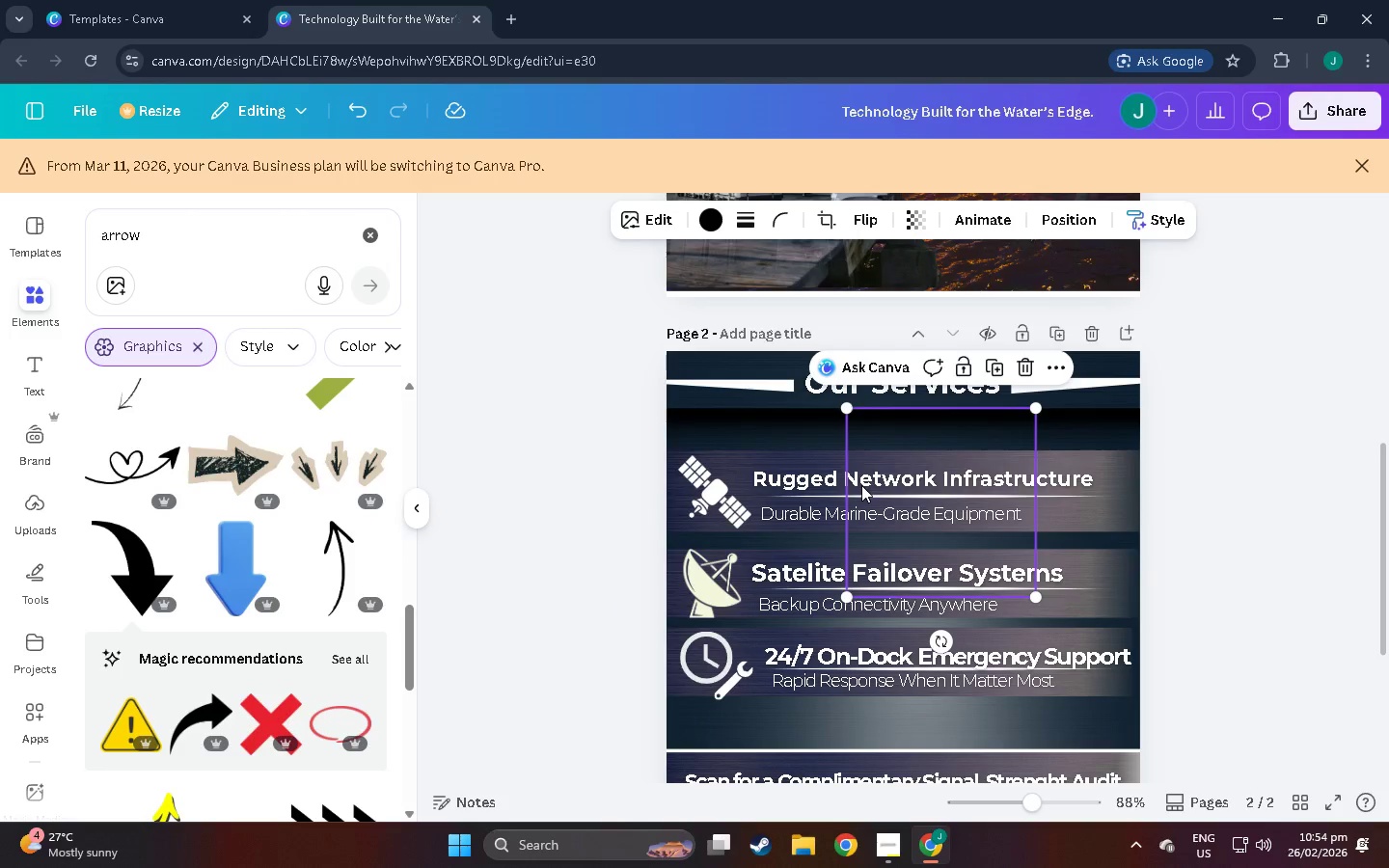 
double_click([792, 477])
 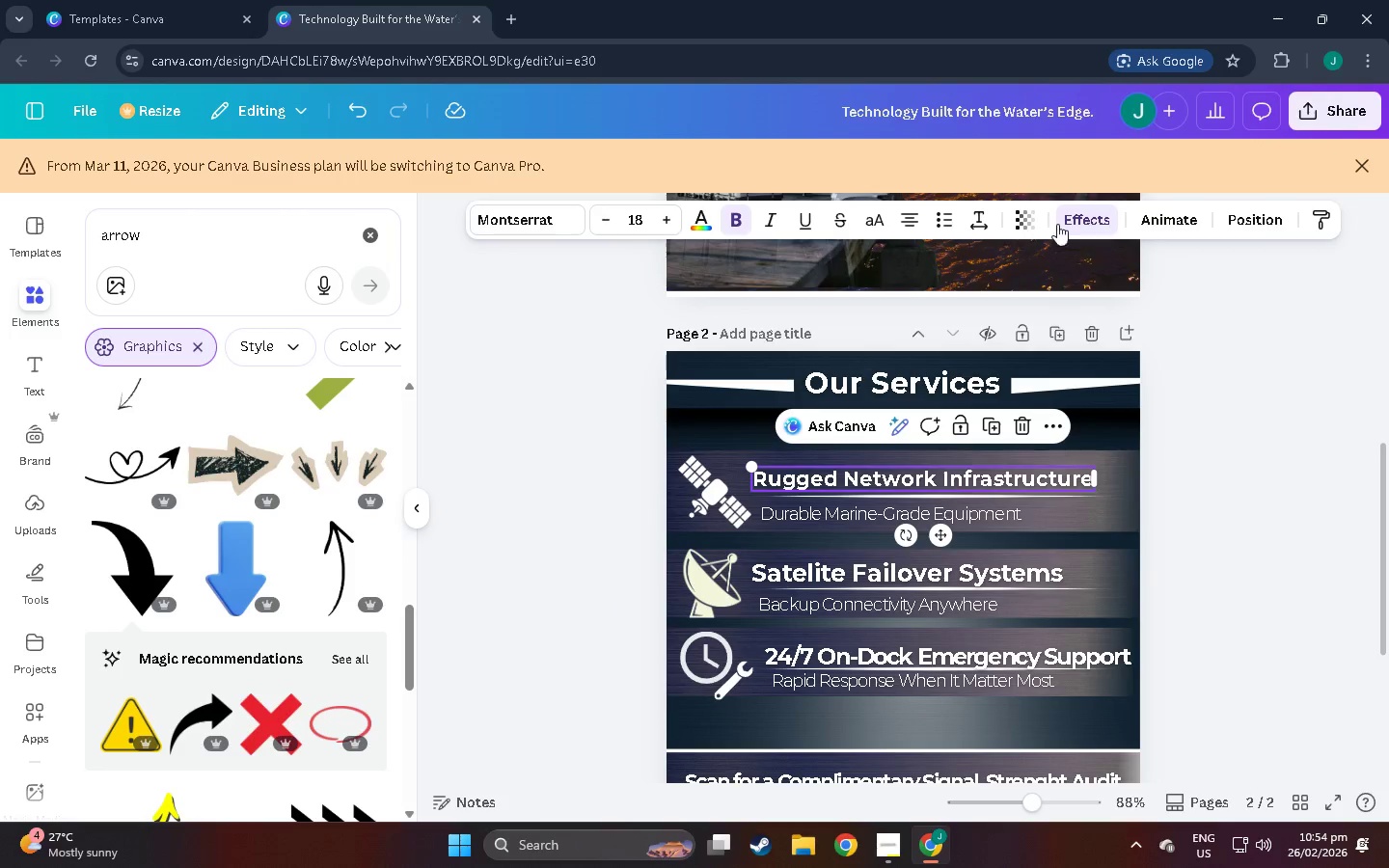 
left_click([1037, 218])
 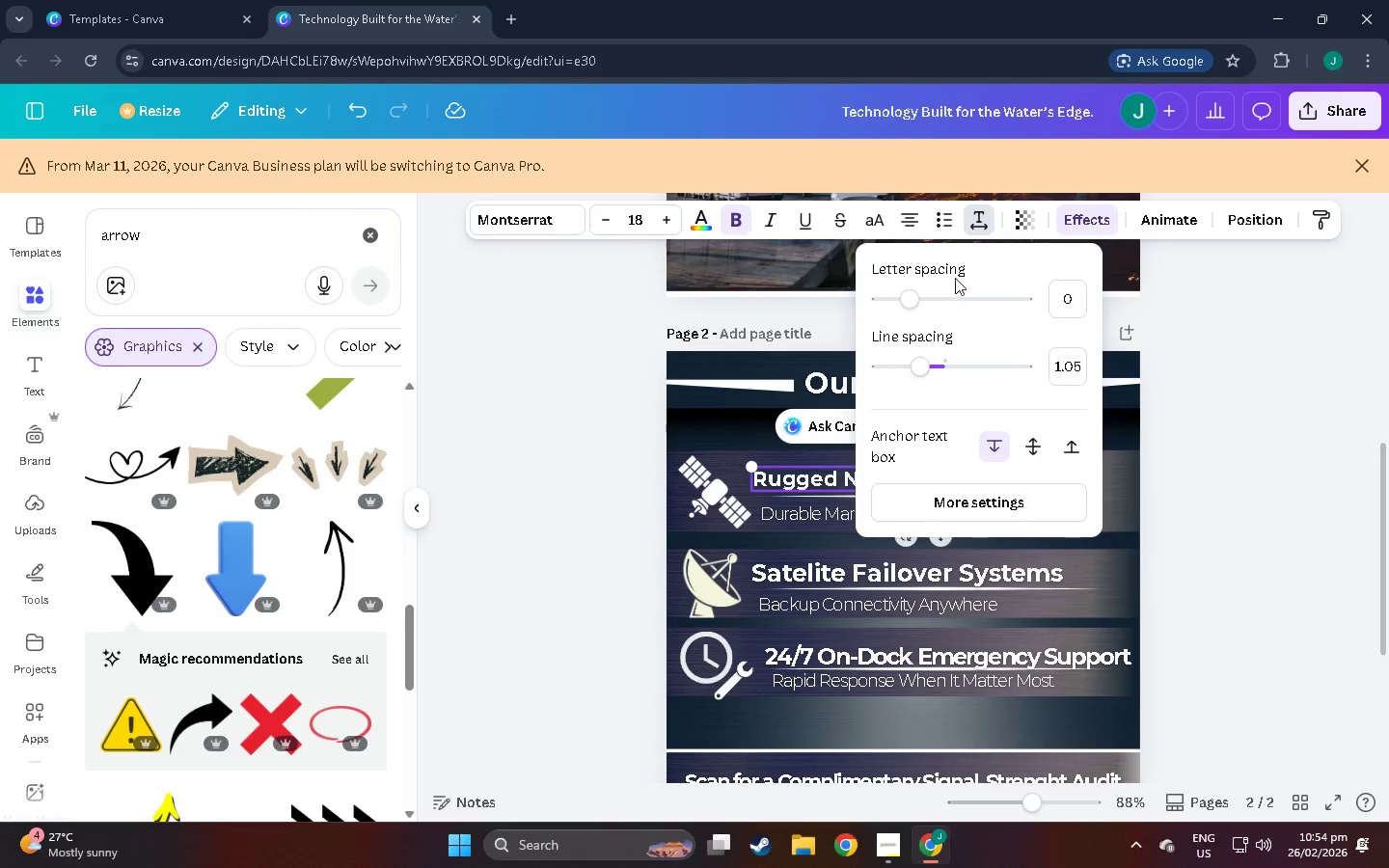 
left_click([1076, 292])
 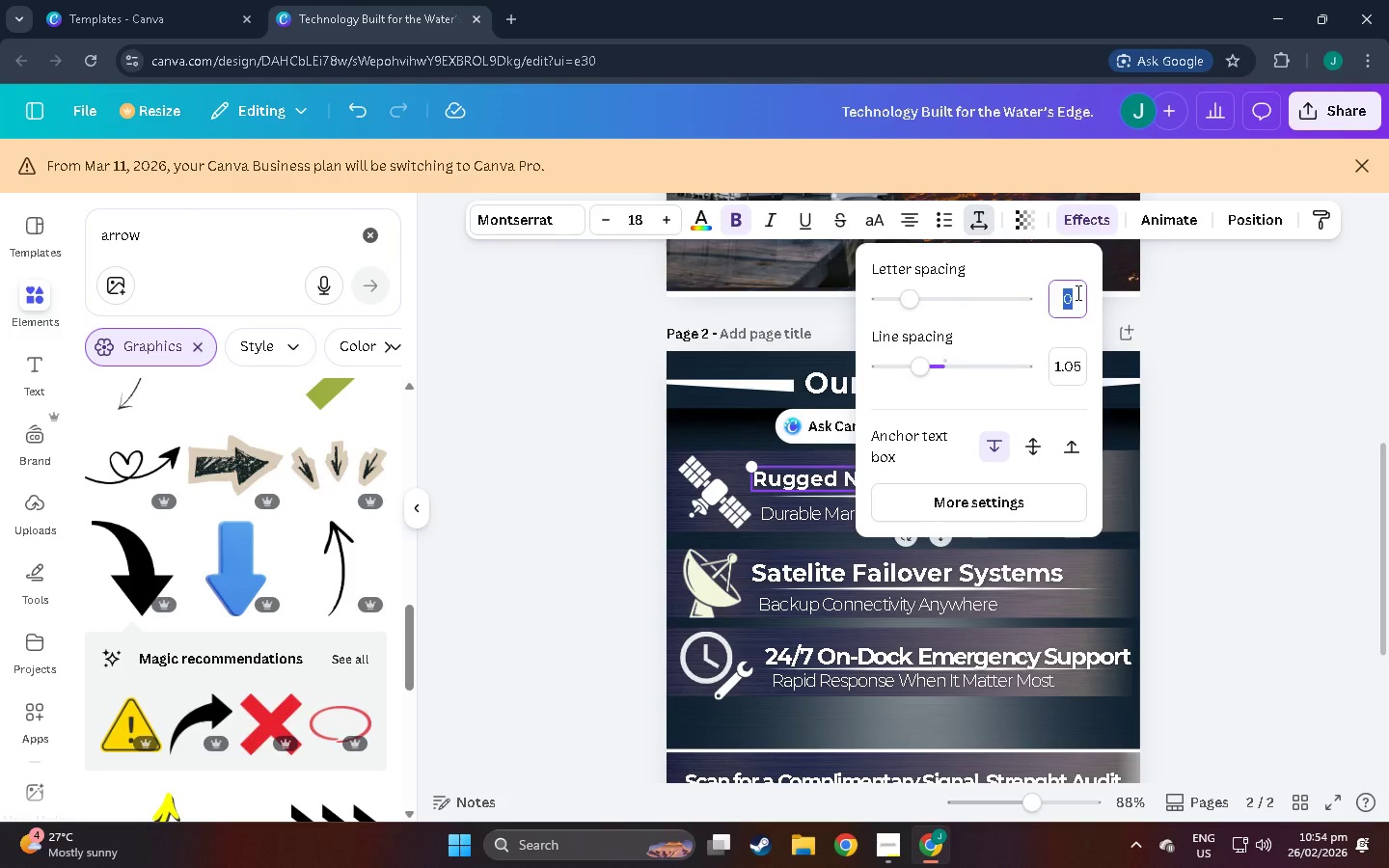 
key(Numpad1)
 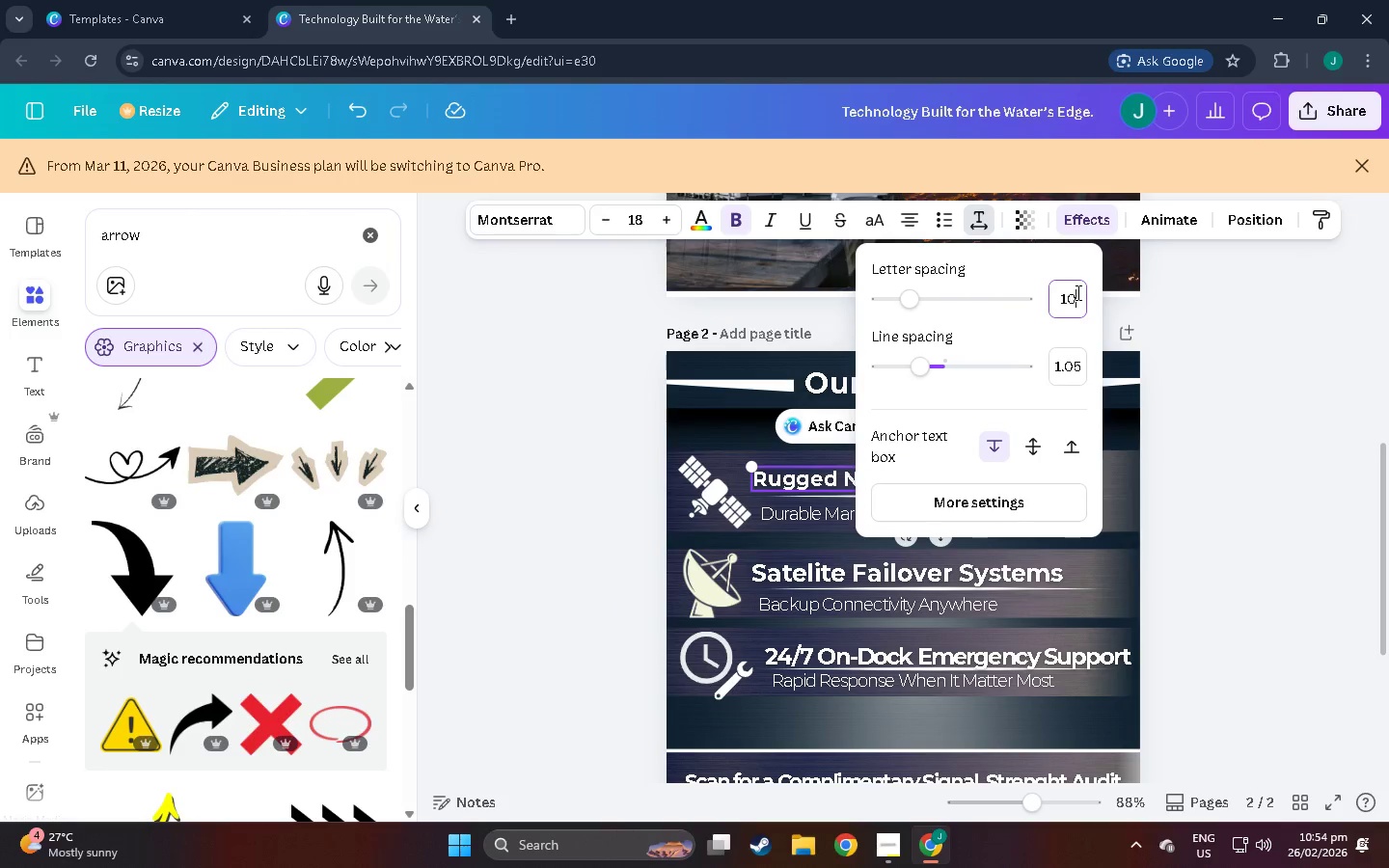 
key(Numpad0)
 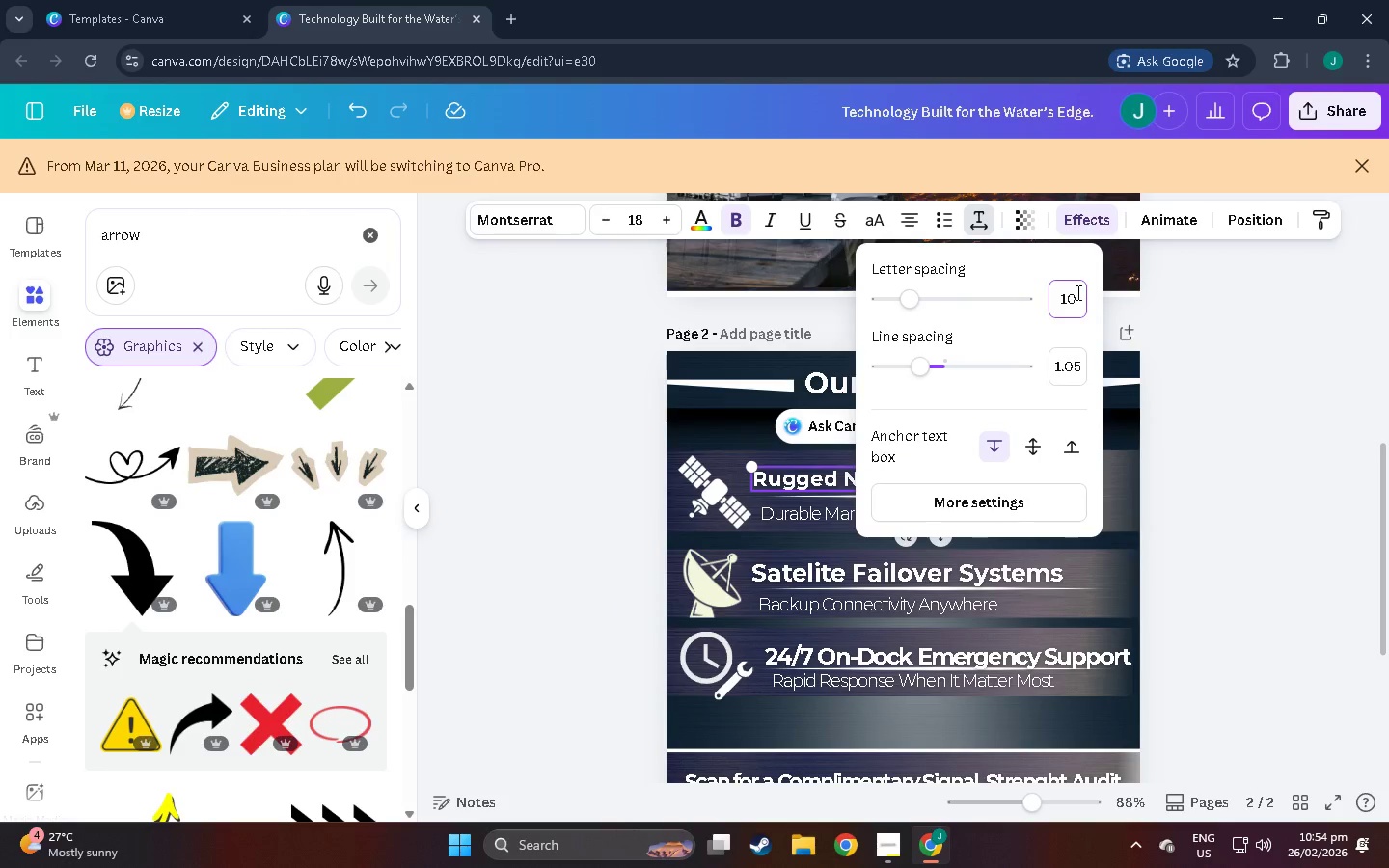 
key(NumpadEnter)
 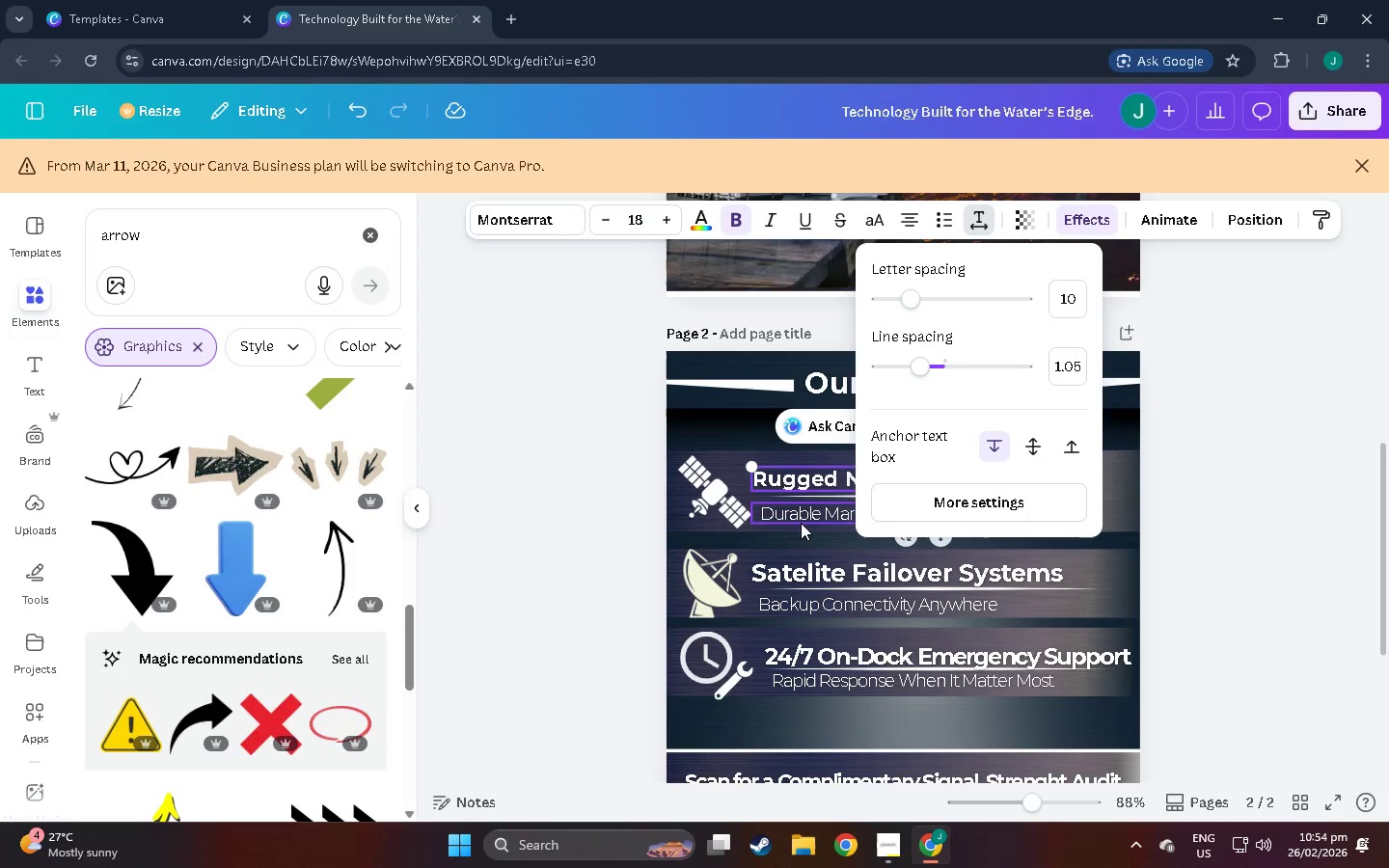 
wait(7.48)
 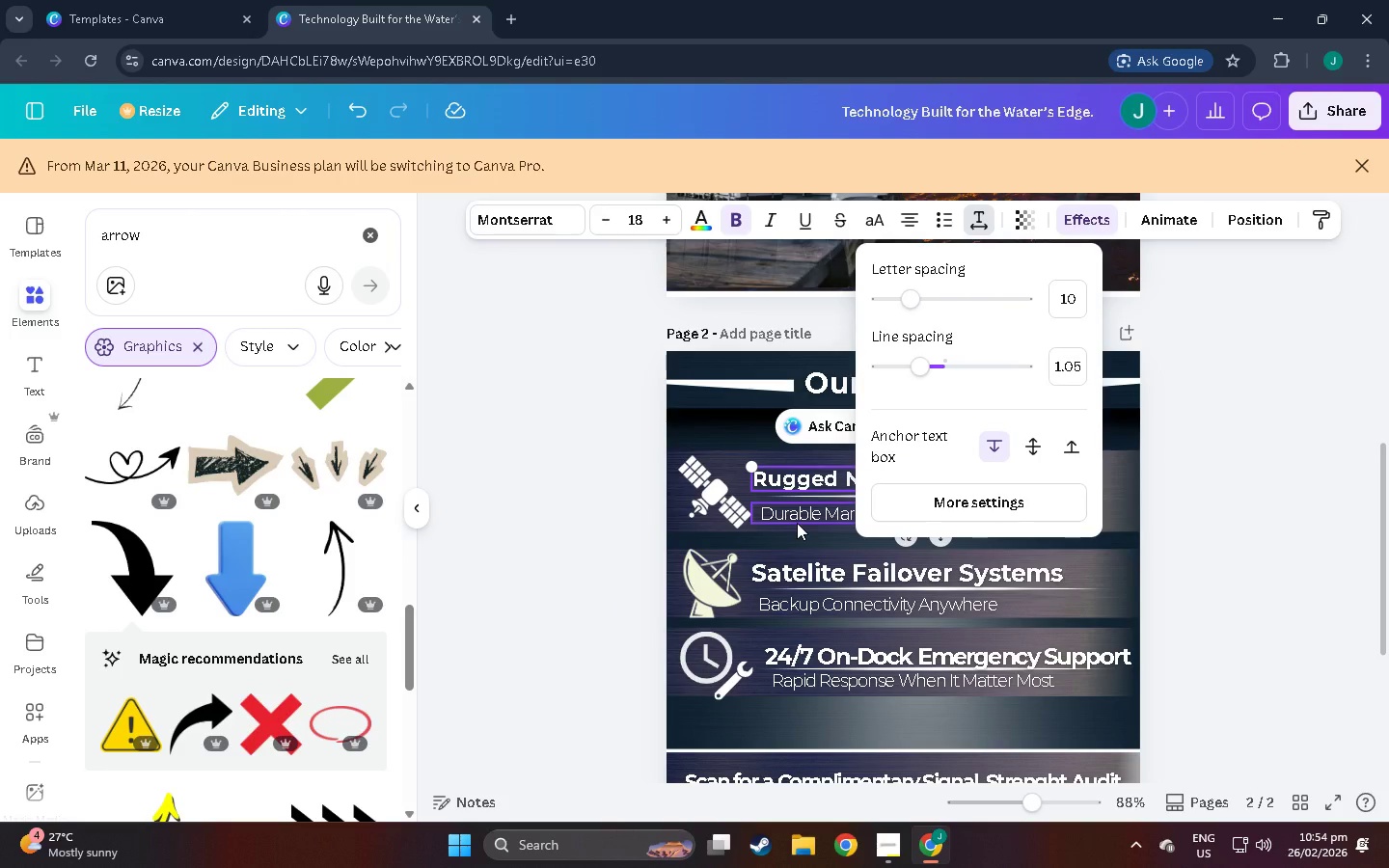 
left_click([1155, 514])
 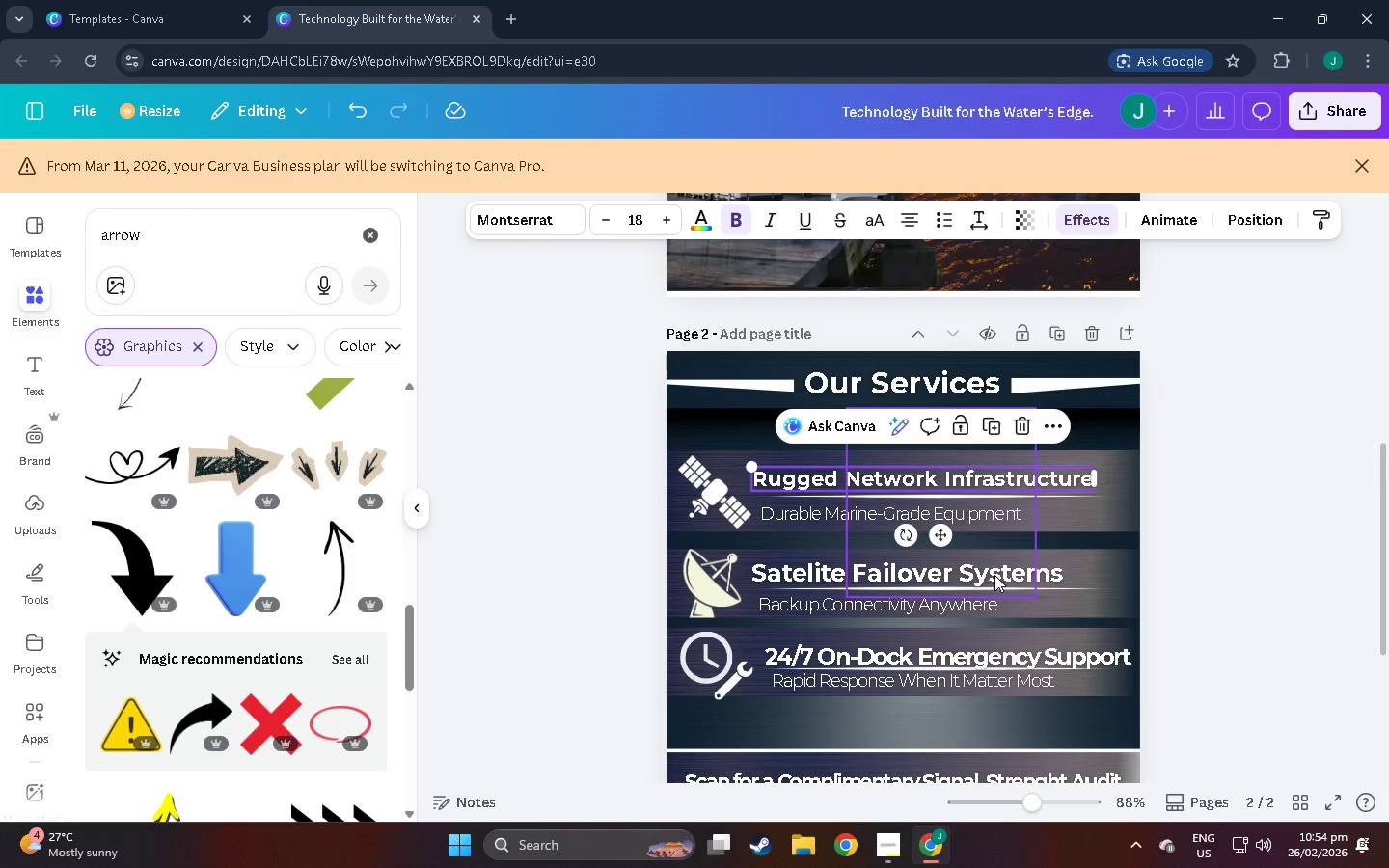 
left_click([994, 575])
 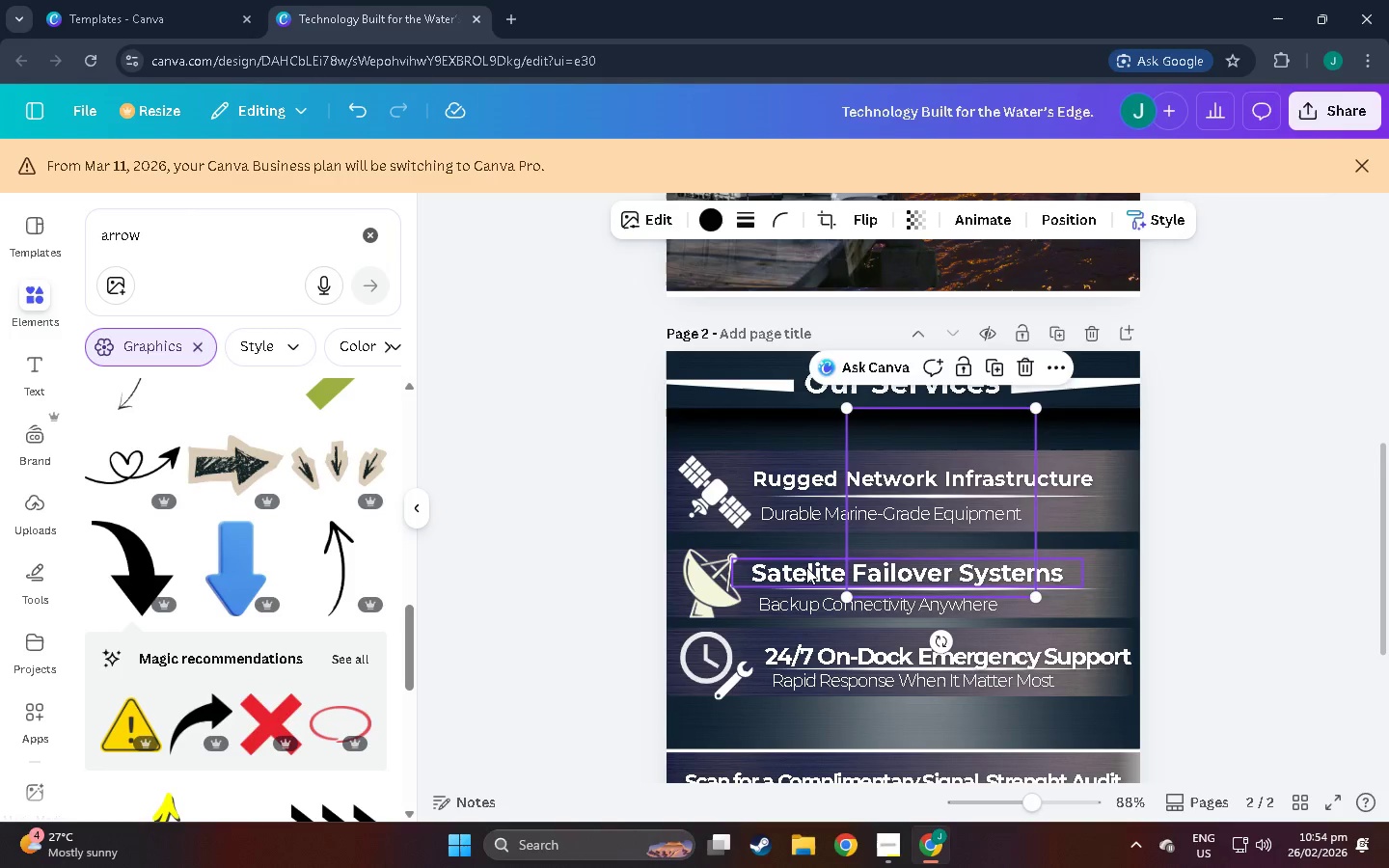 
left_click([806, 567])
 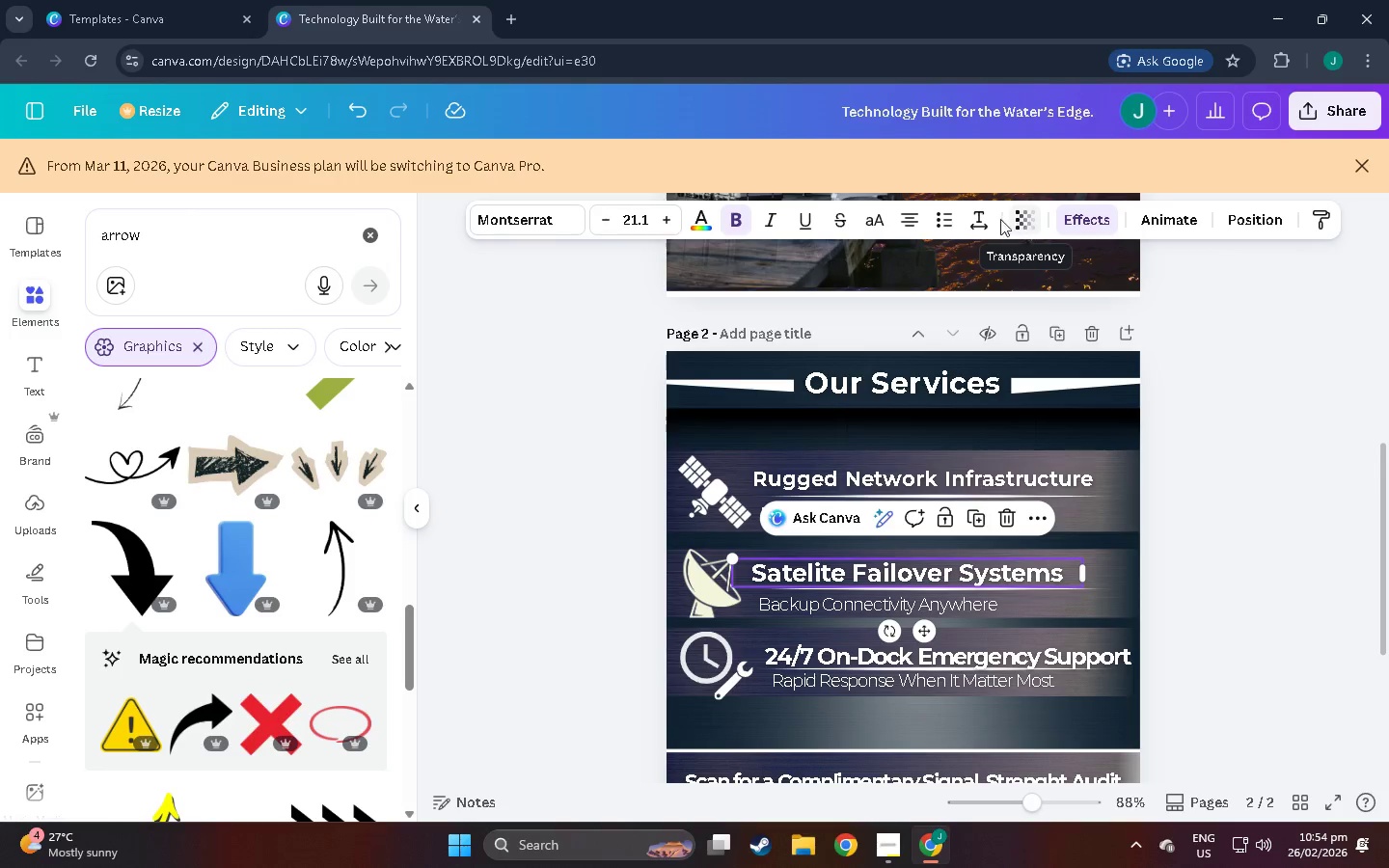 
left_click([968, 218])
 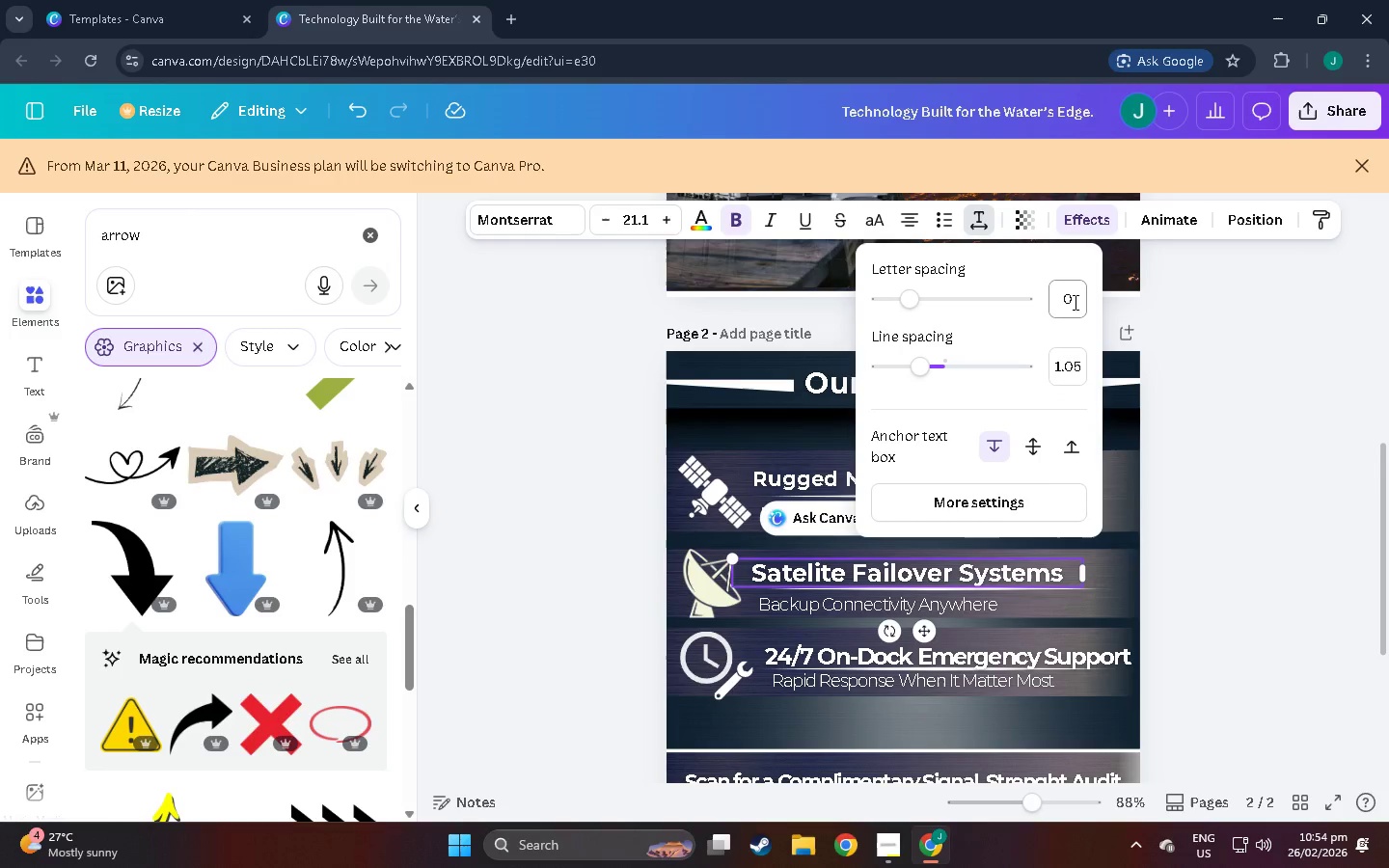 
left_click([1074, 297])
 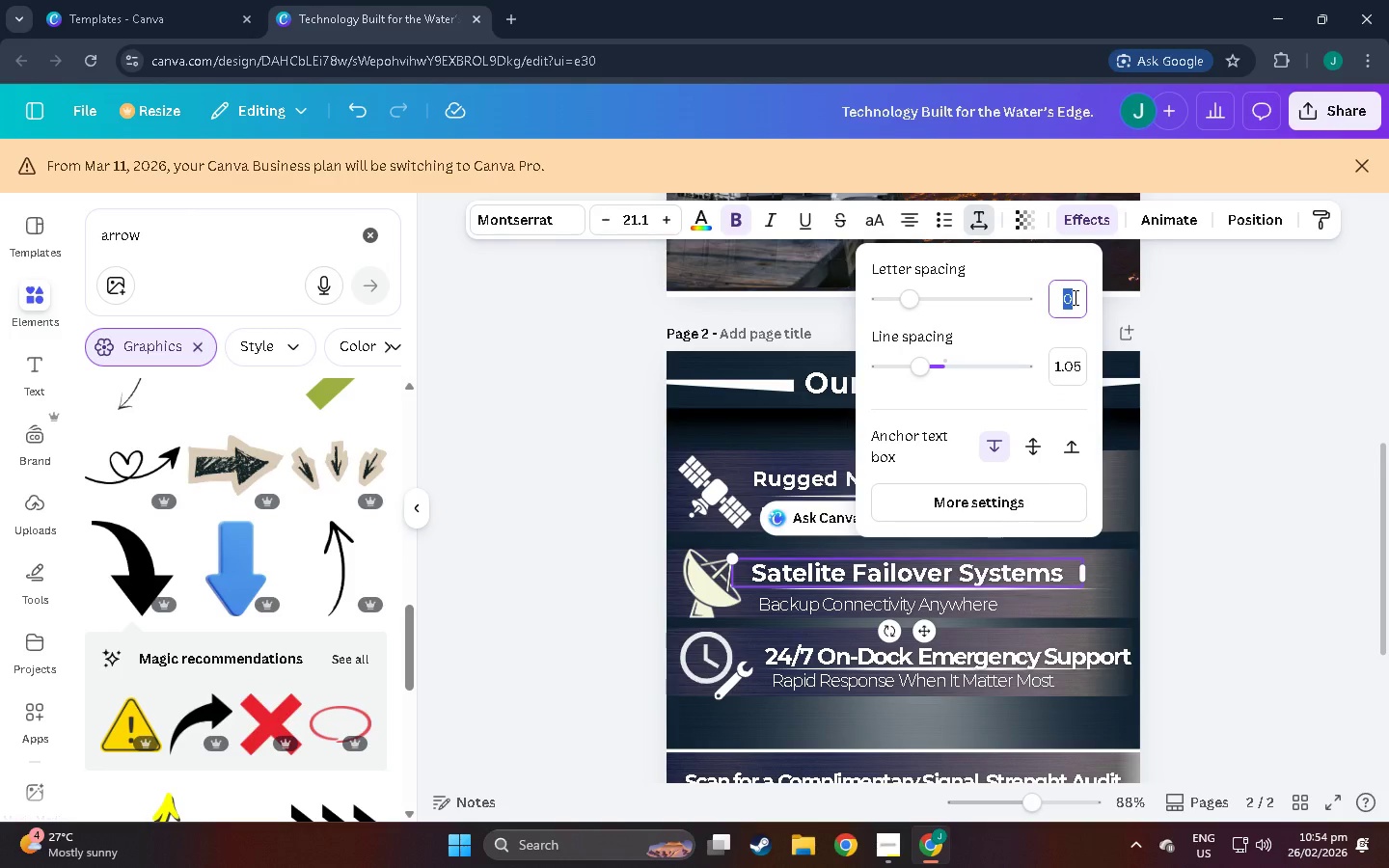 
key(Numpad1)
 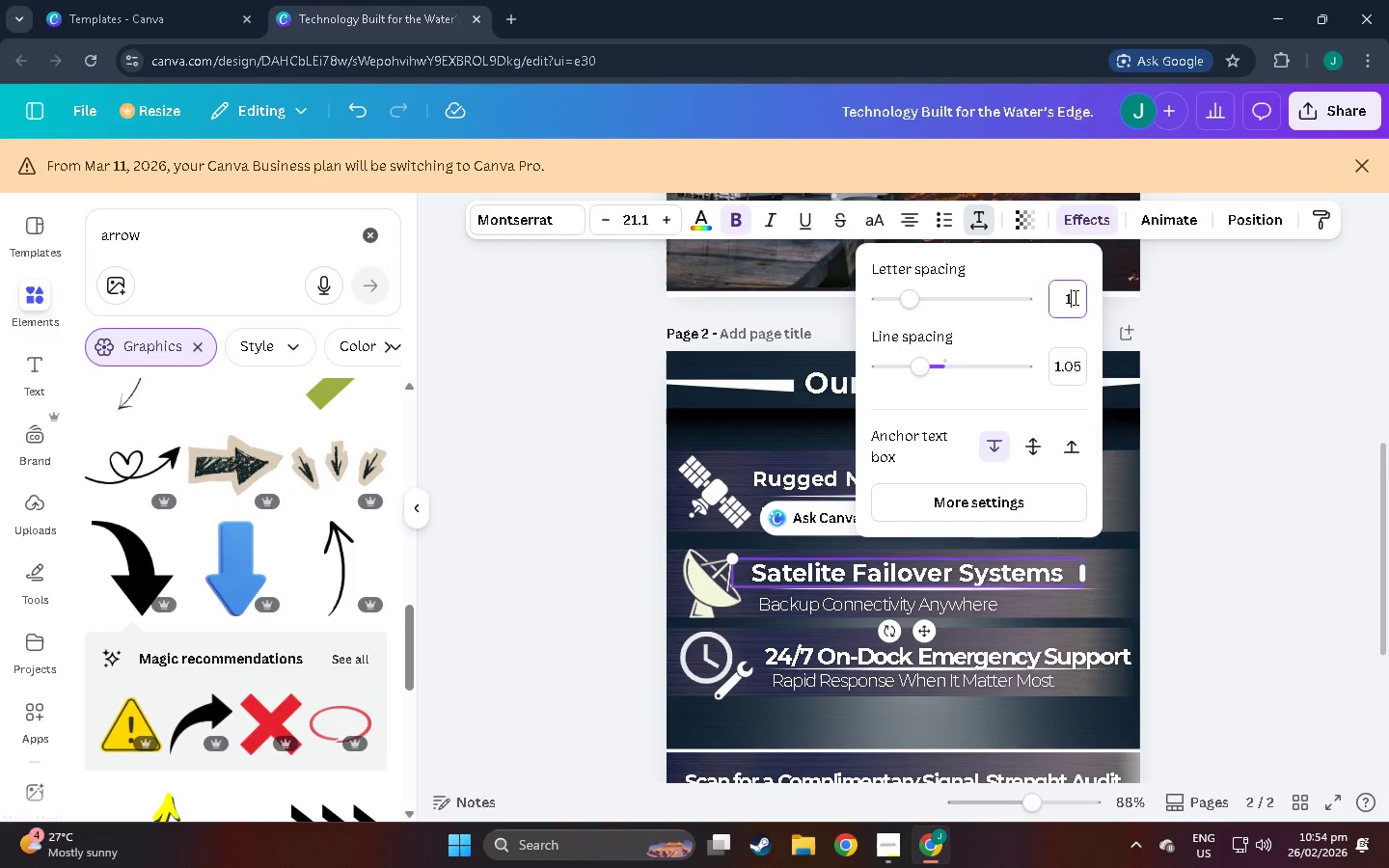 
key(Numpad0)
 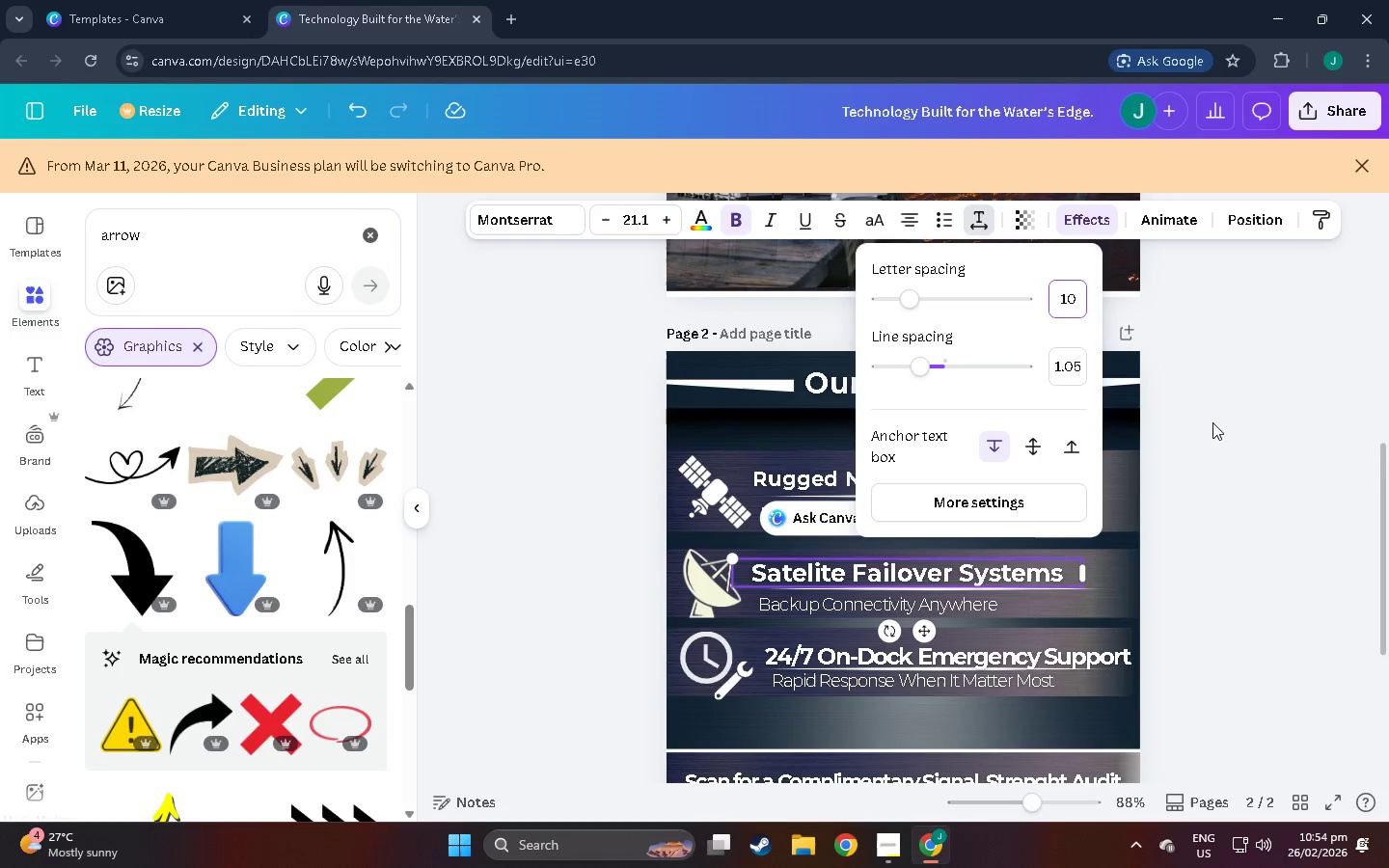 
left_click([1252, 441])
 